 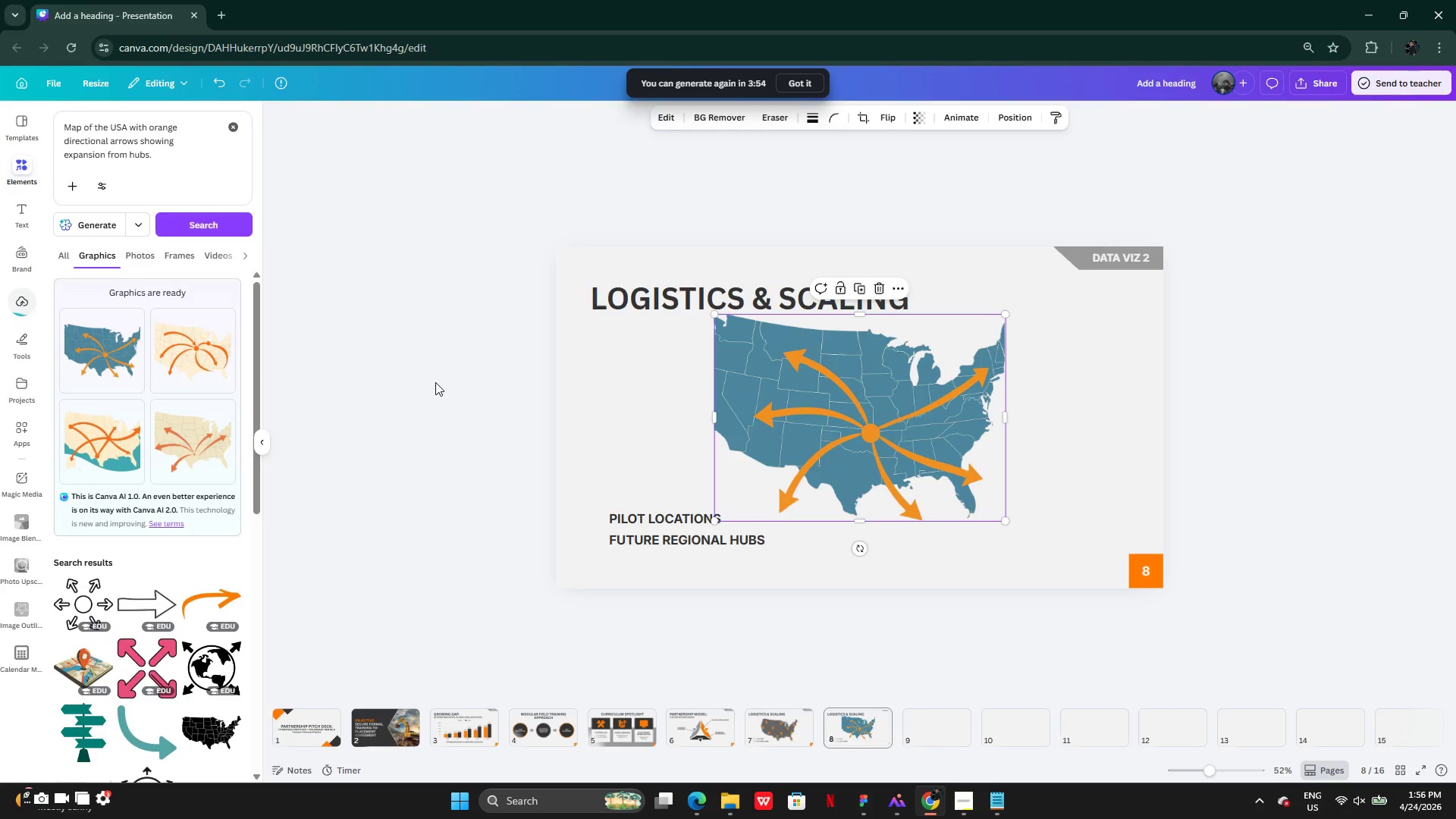 
left_click([881, 287])
 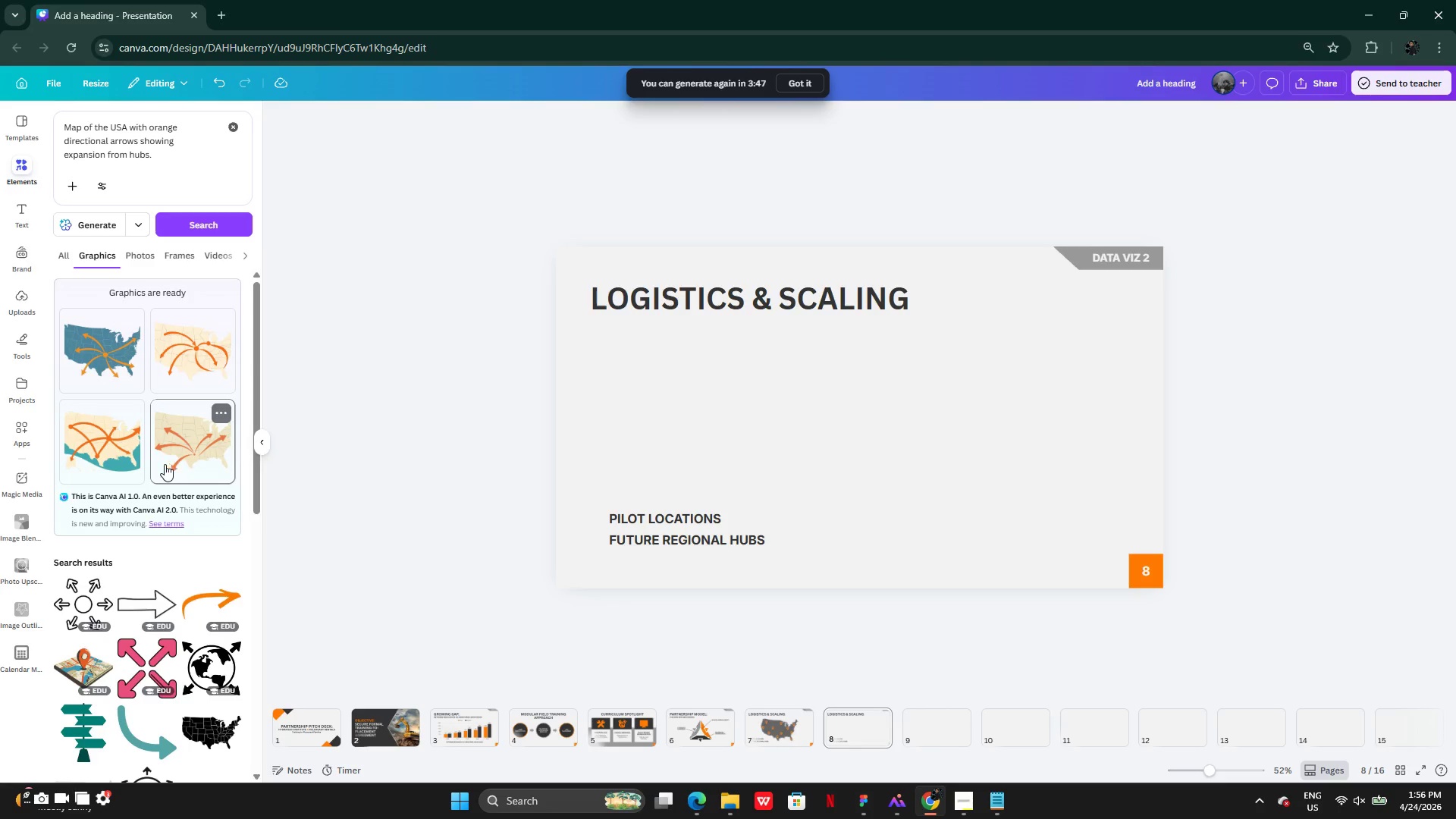 
left_click([184, 452])
 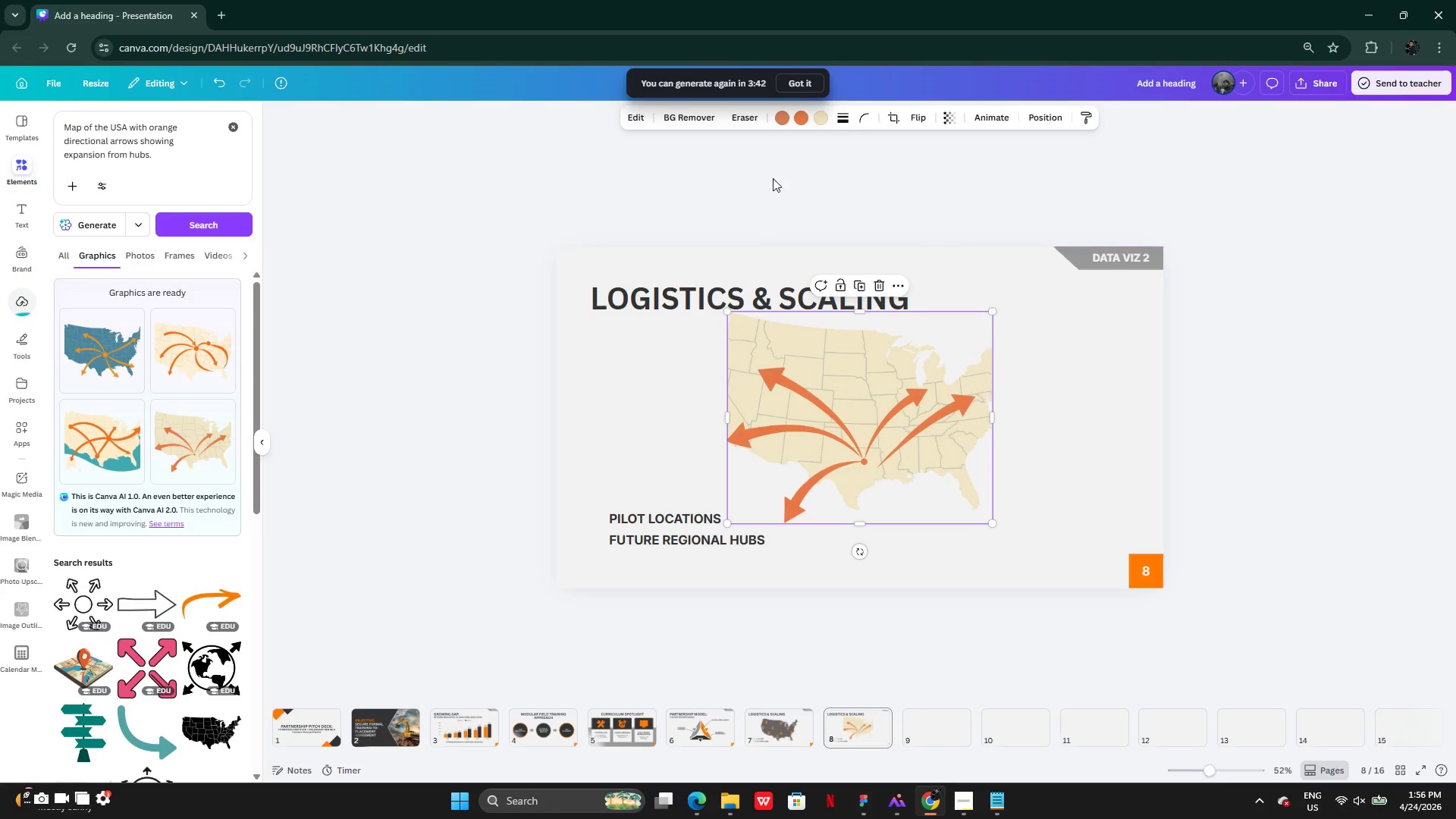 
wait(5.95)
 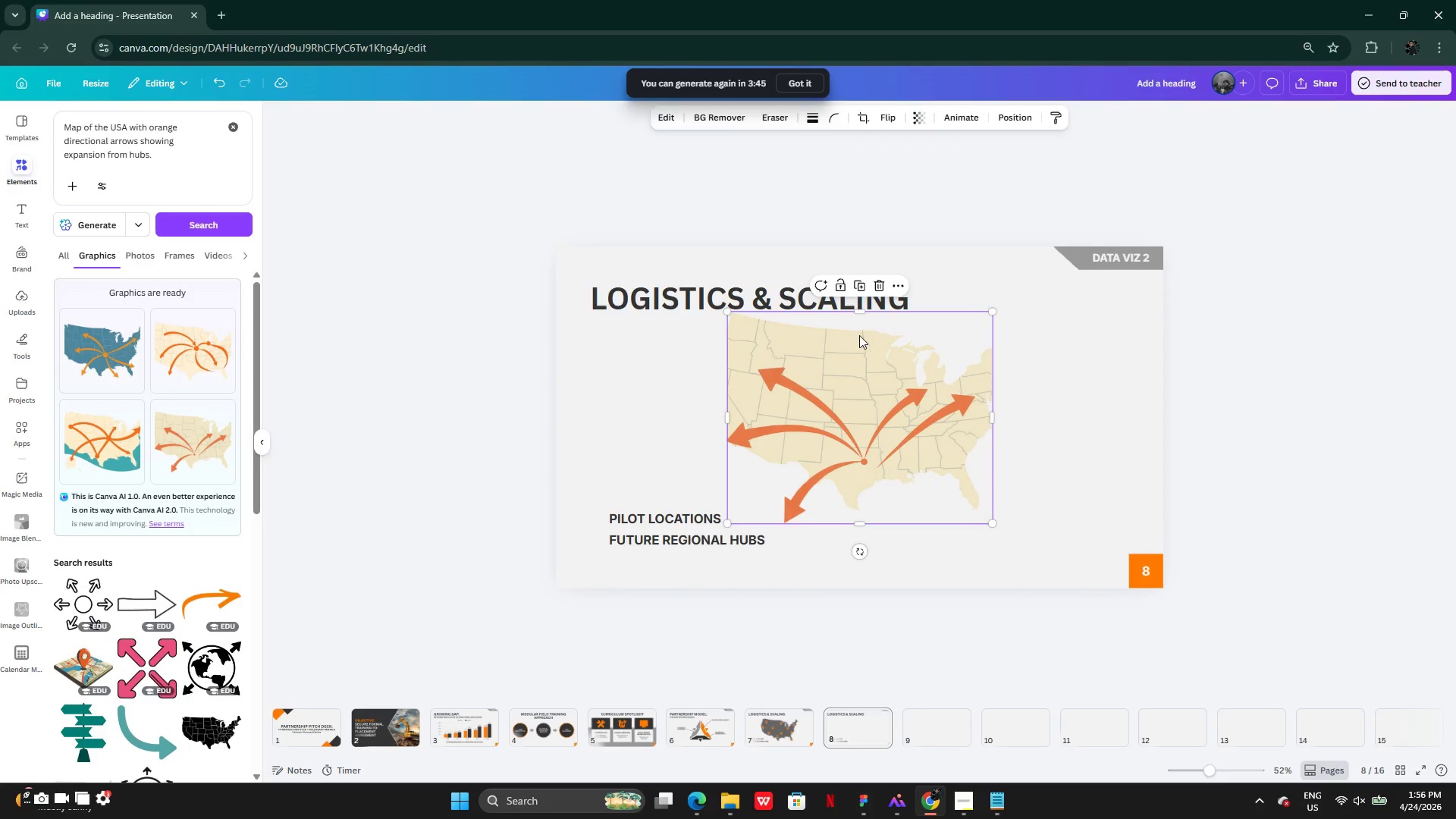 
left_click([814, 119])
 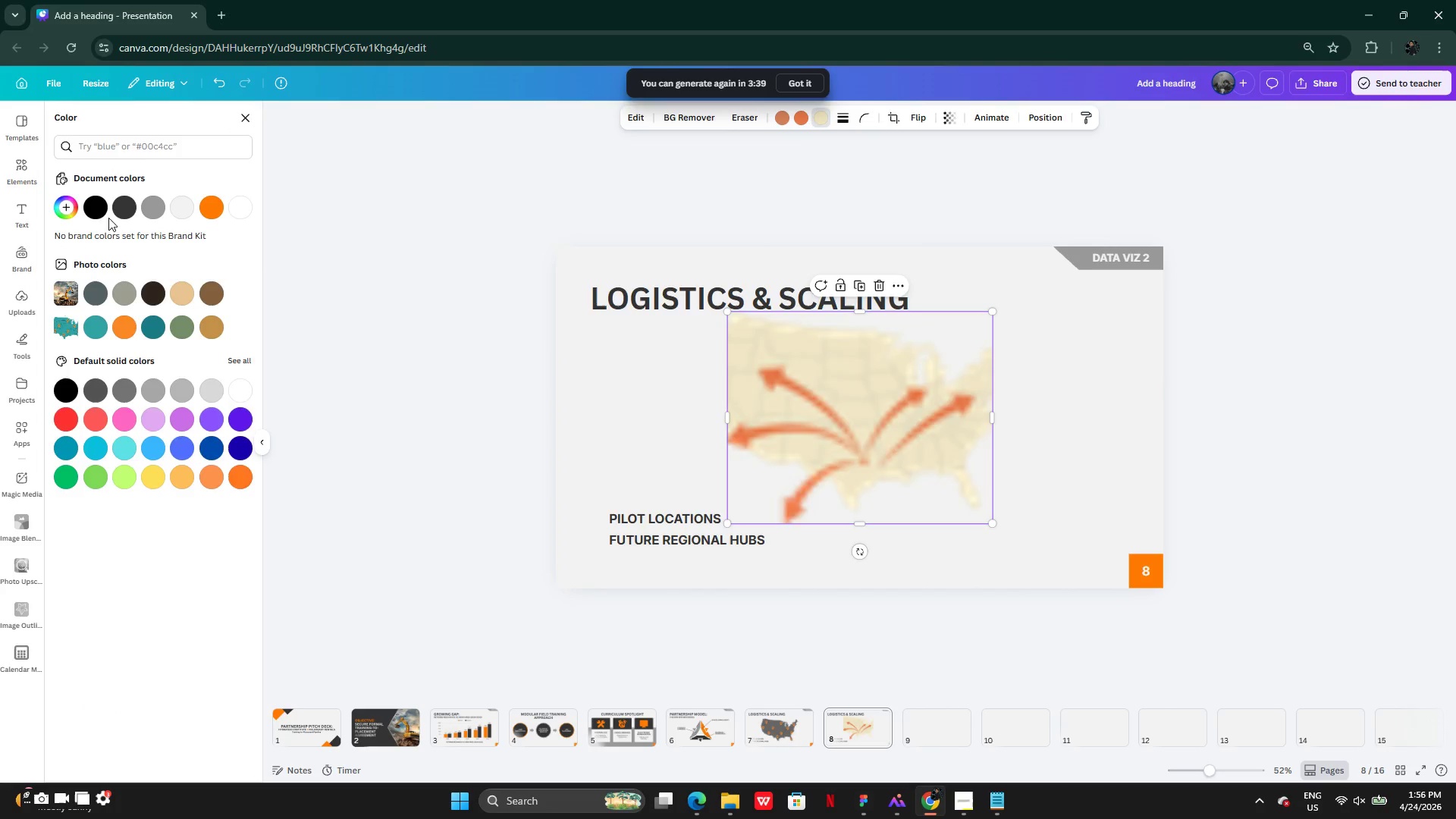 
left_click([134, 205])
 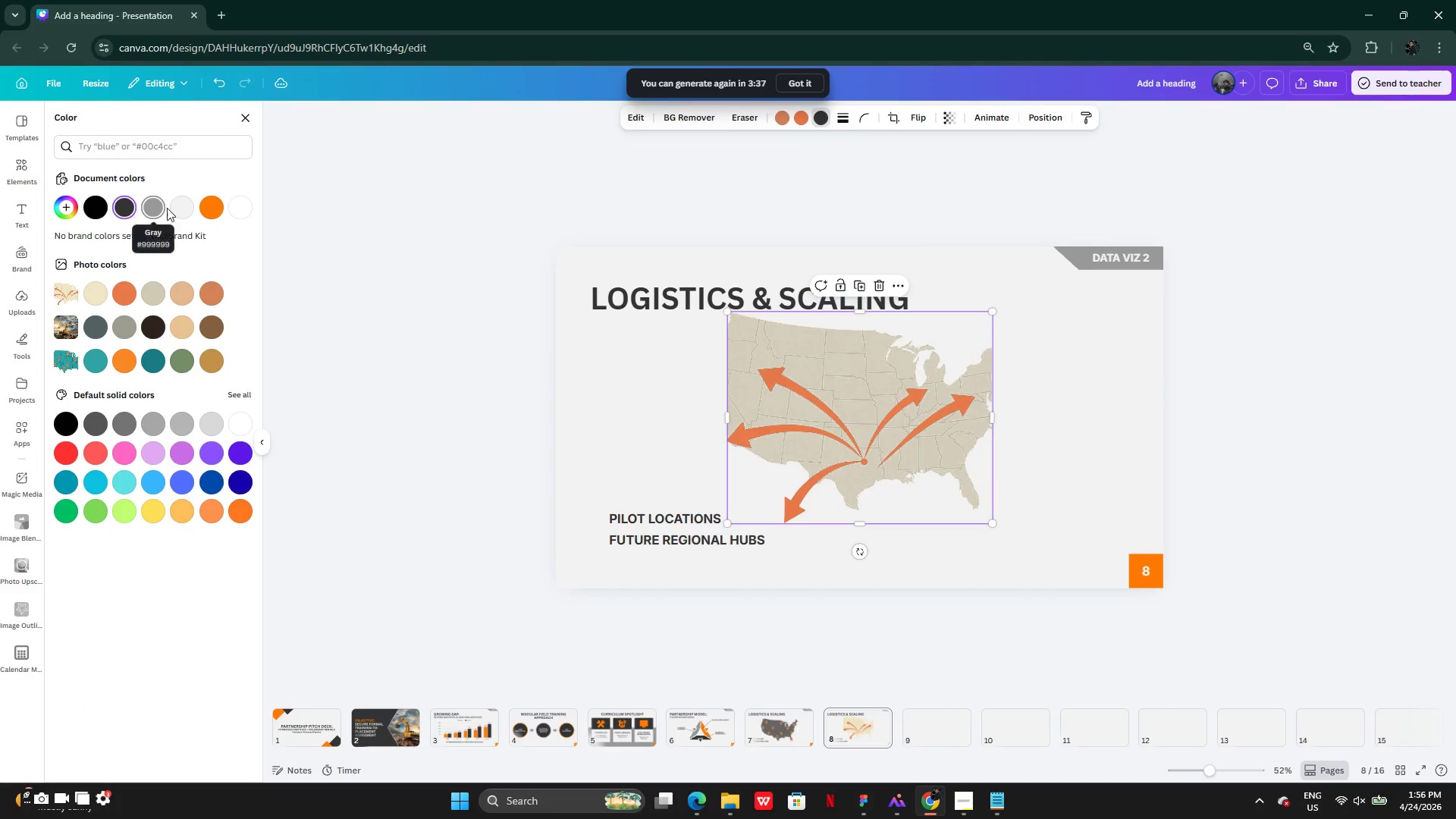 
left_click([155, 206])
 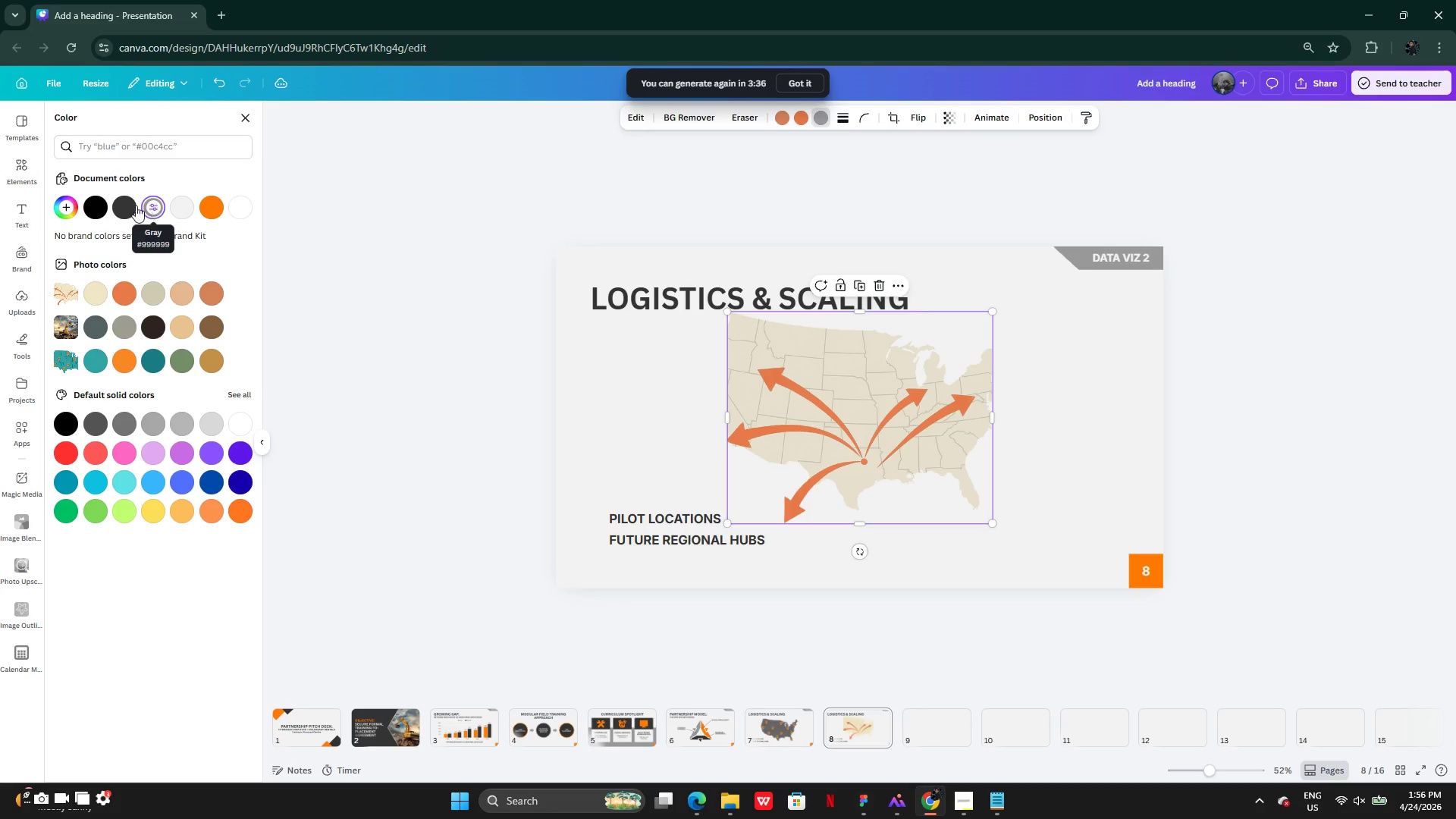 
left_click([129, 206])
 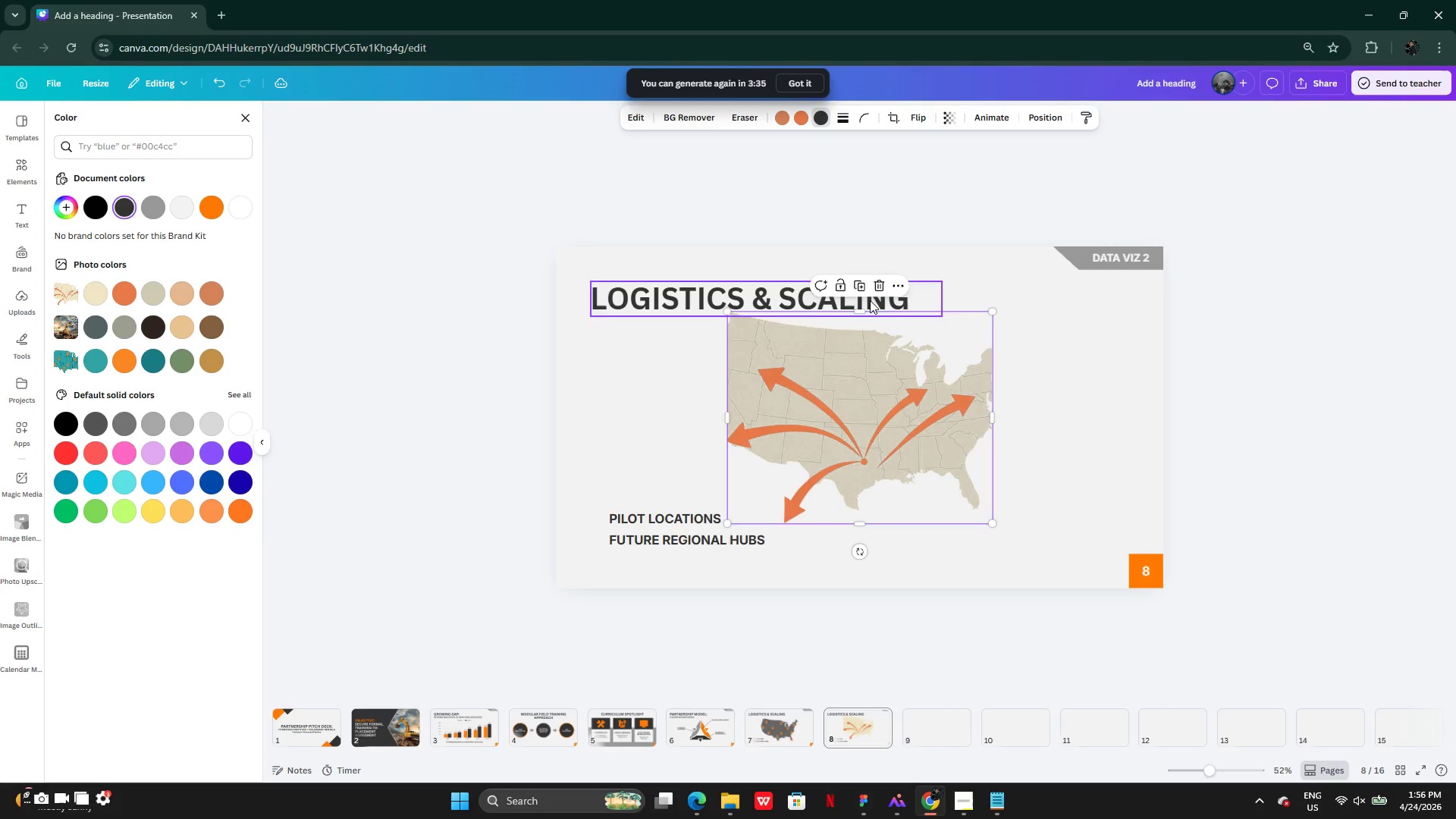 
left_click([876, 286])
 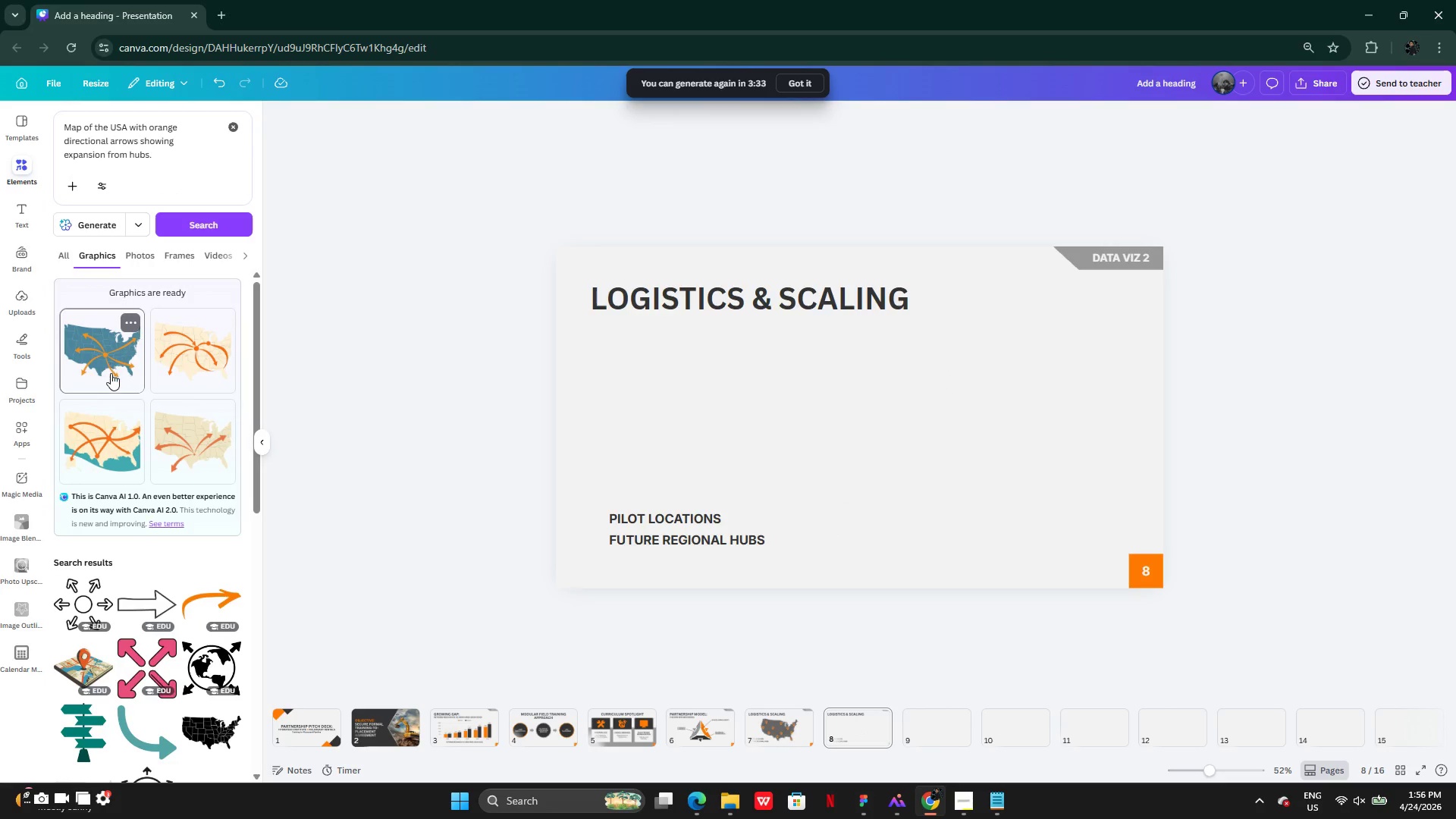 
left_click([107, 370])
 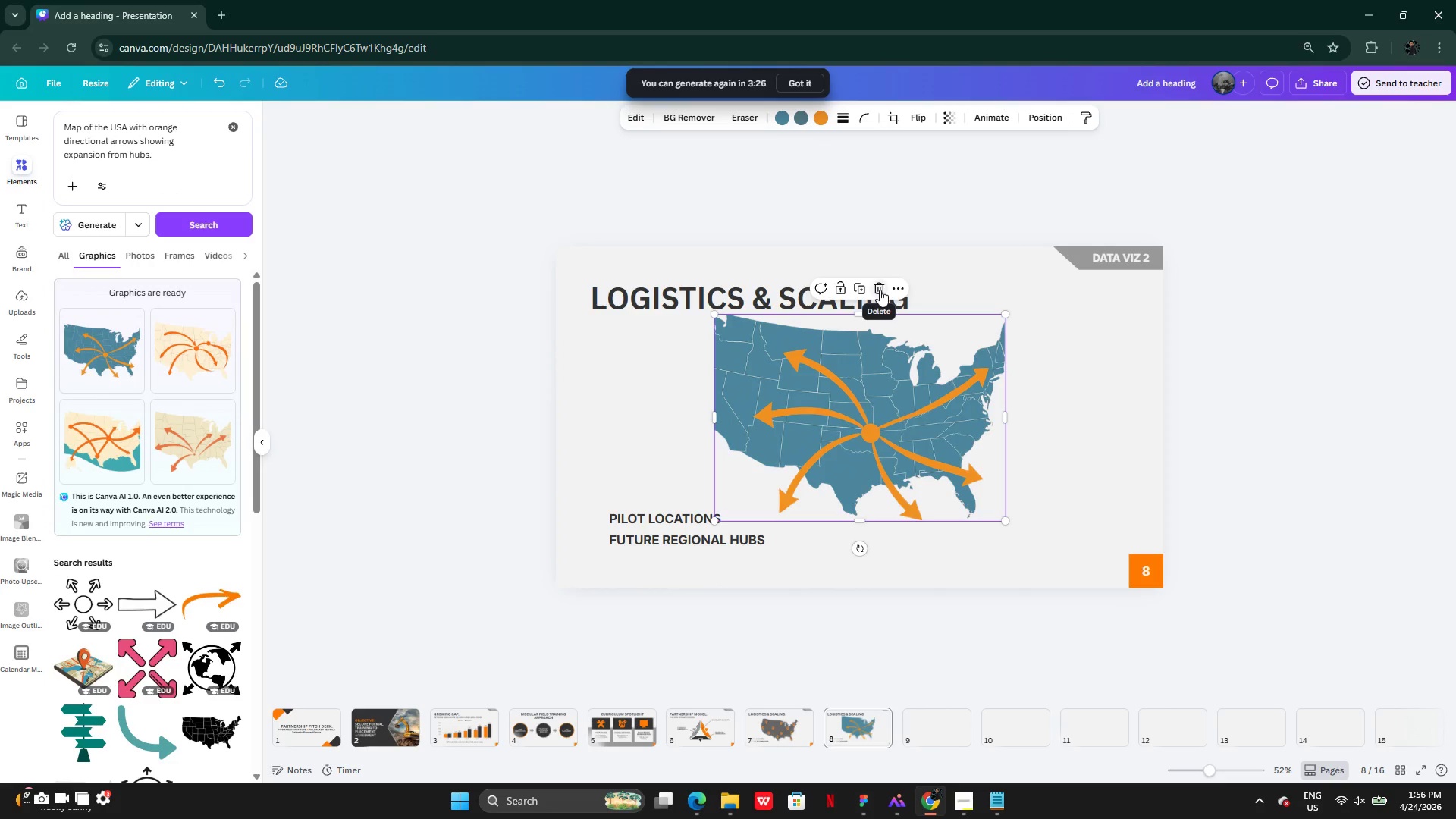 
wait(11.11)
 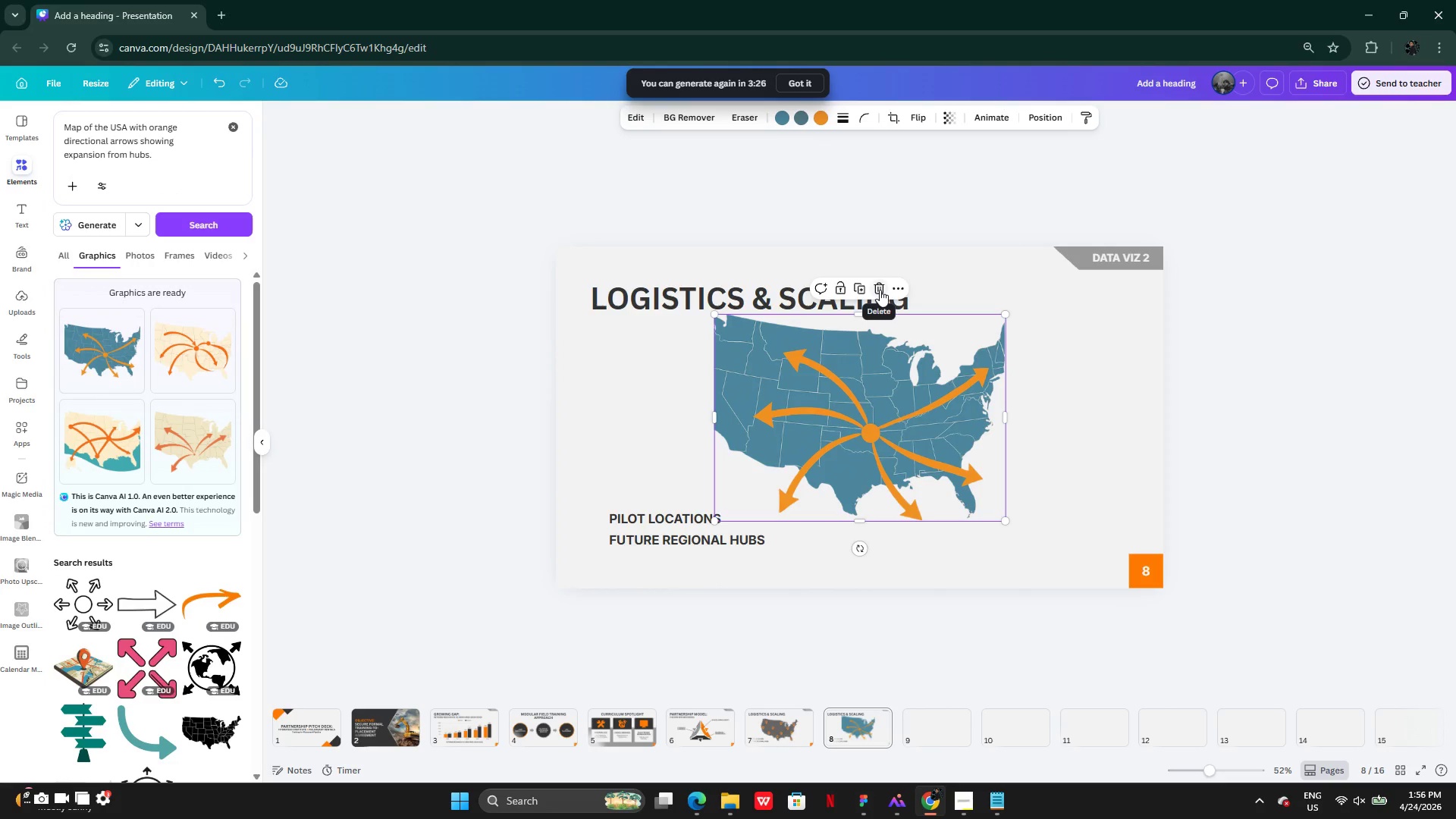 
left_click([879, 287])
 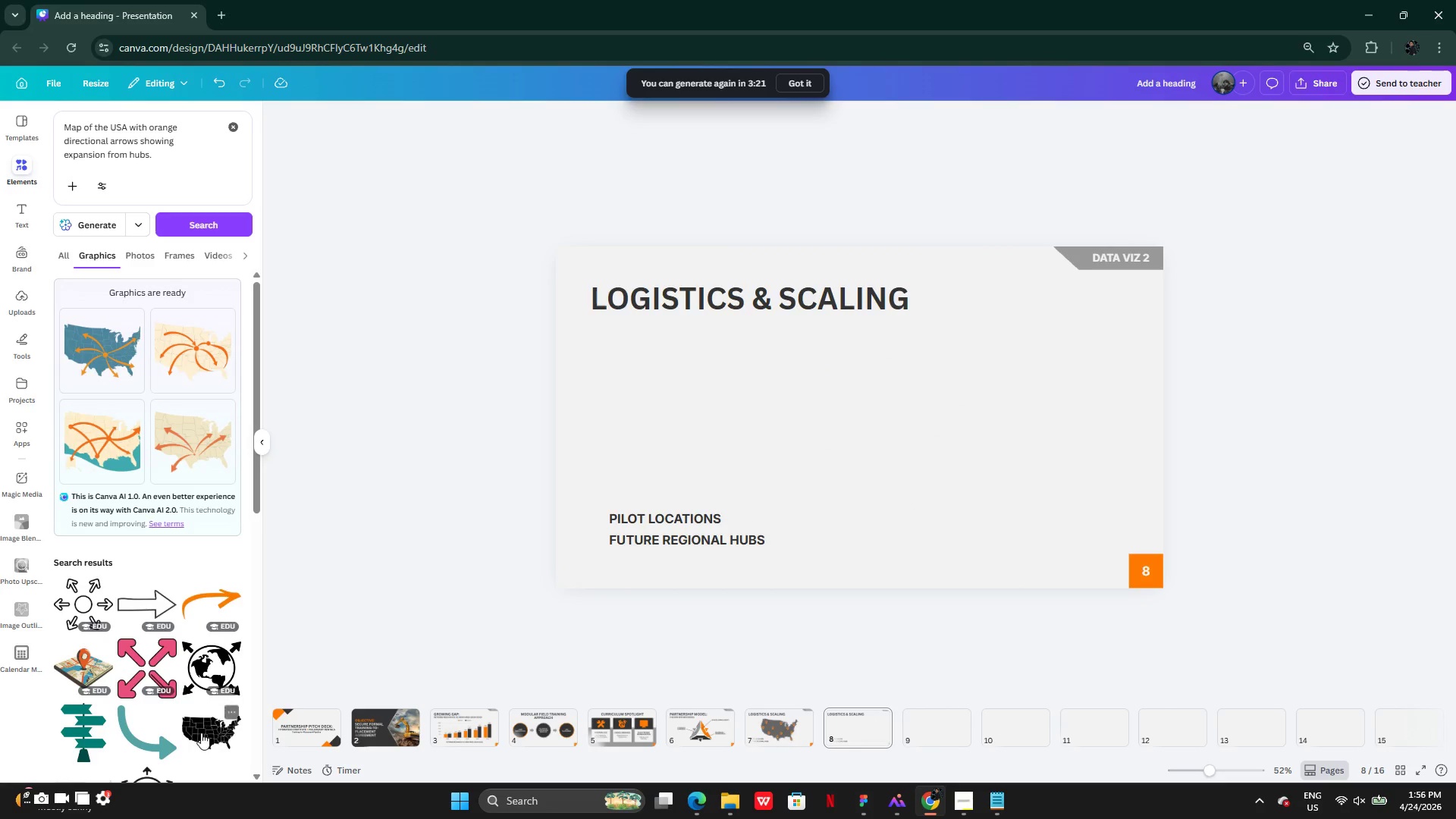 
left_click([203, 733])
 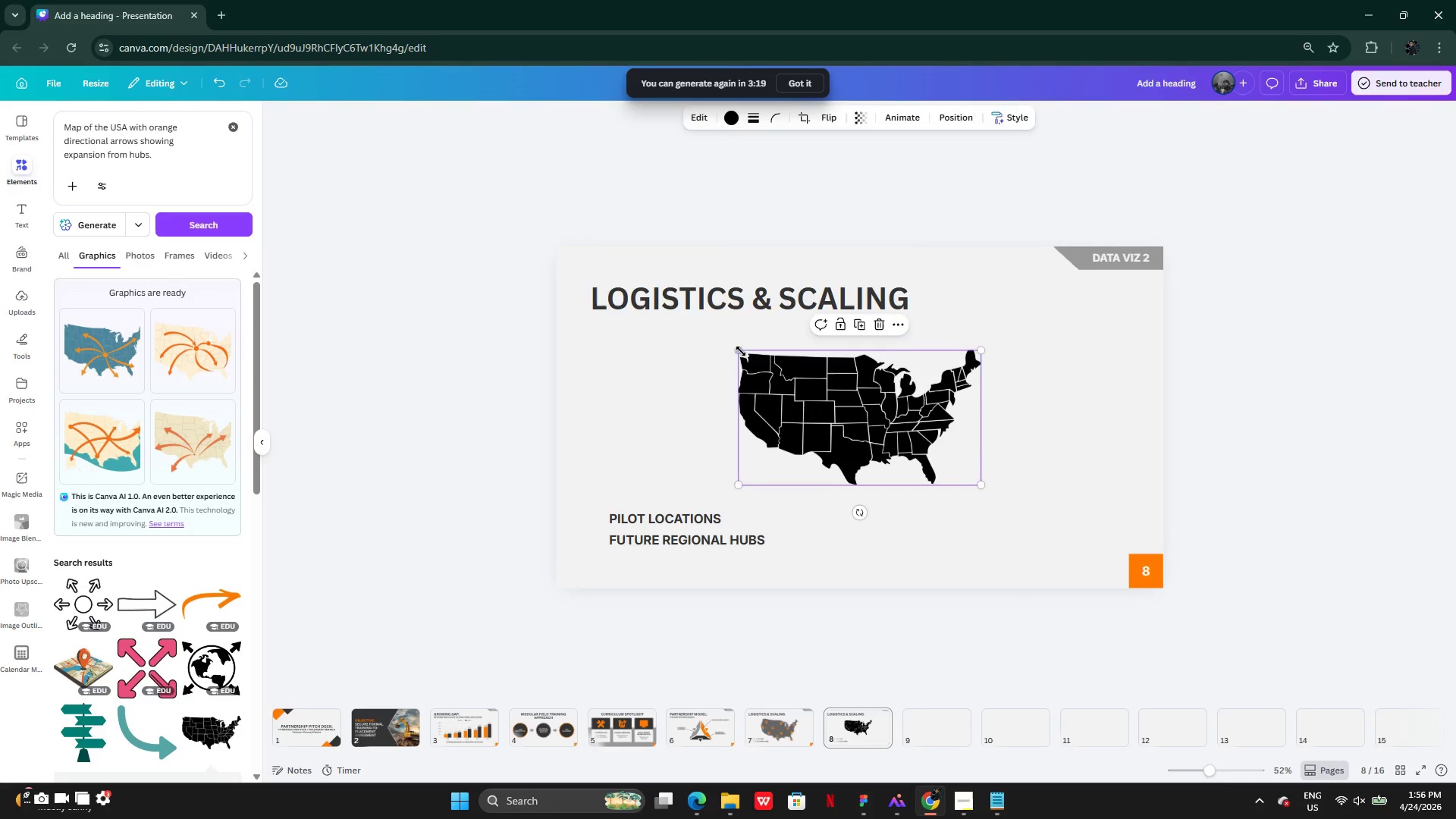 
left_click_drag(start_coordinate=[836, 417], to_coordinate=[783, 714])
 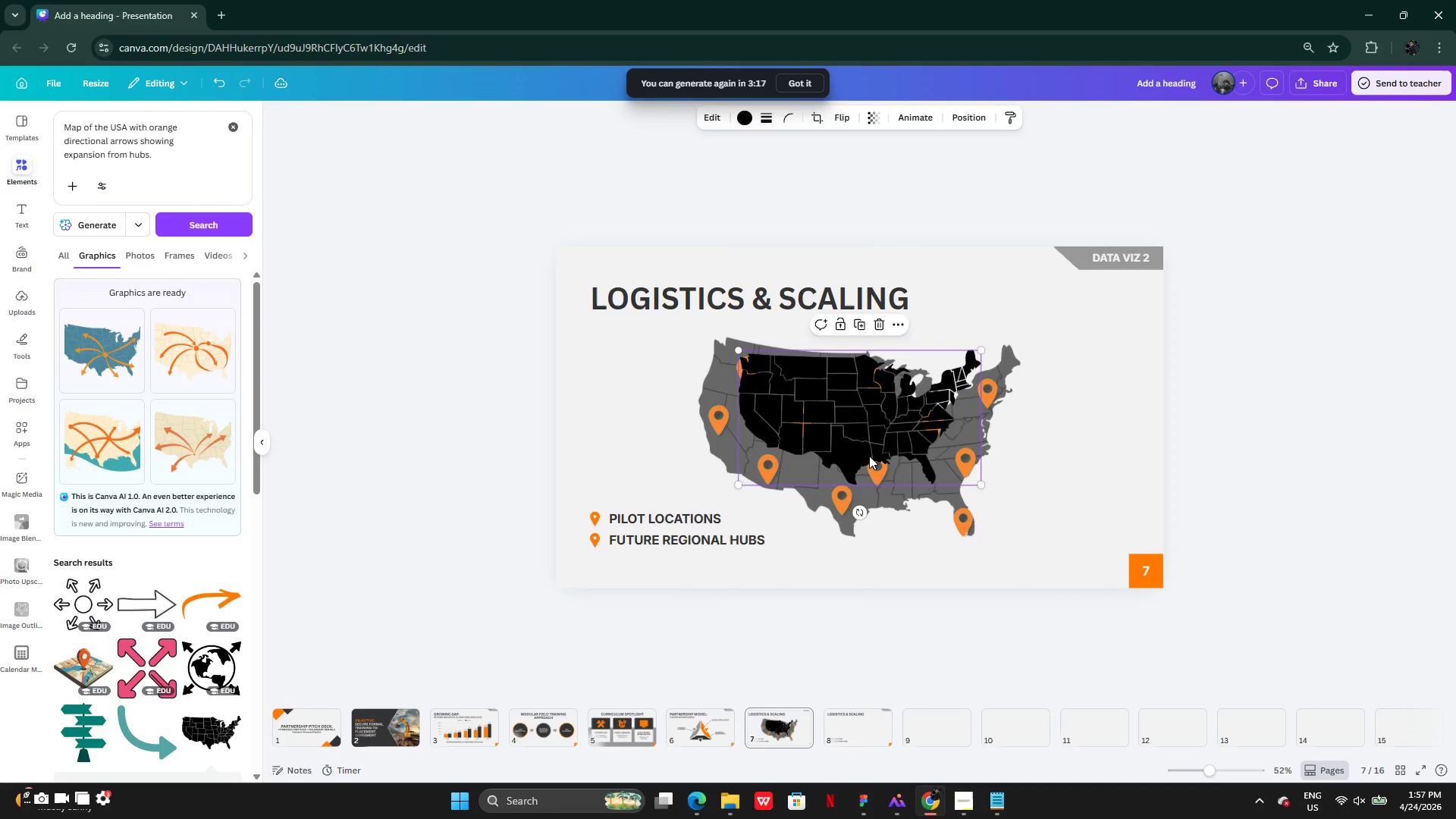 
left_click_drag(start_coordinate=[869, 453], to_coordinate=[839, 433])
 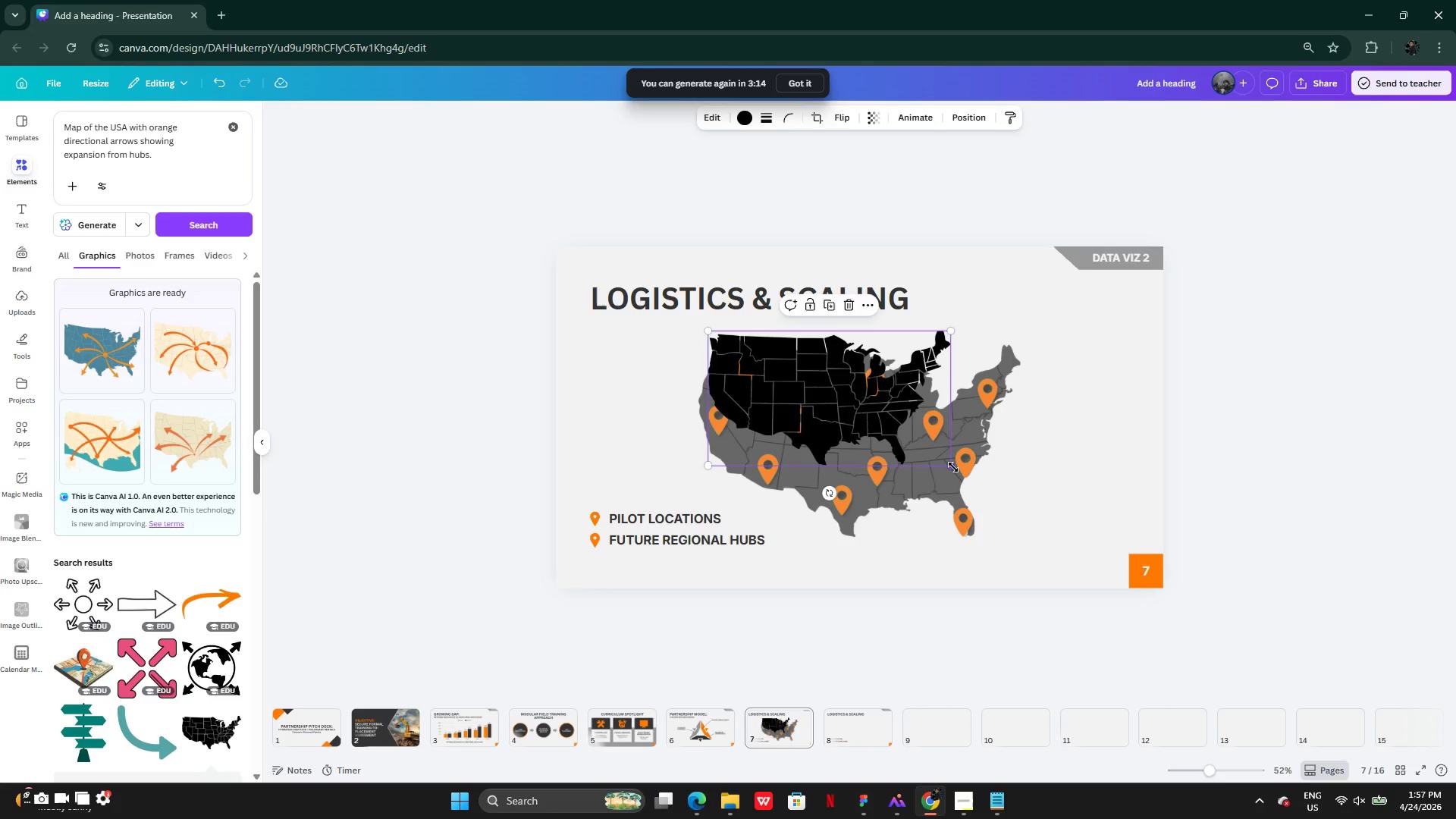 
left_click_drag(start_coordinate=[953, 467], to_coordinate=[1028, 547])
 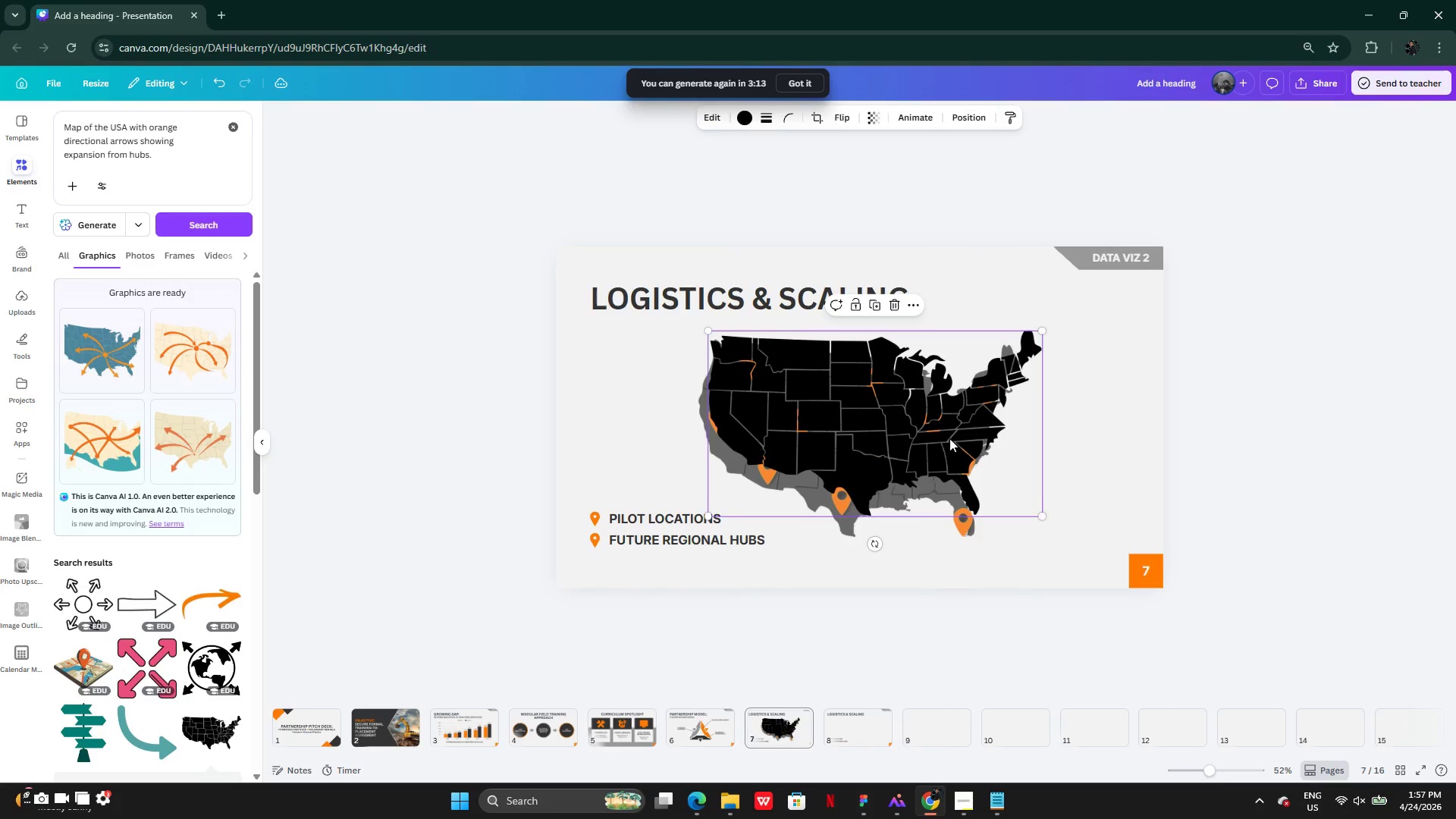 
left_click_drag(start_coordinate=[949, 438], to_coordinate=[933, 459])
 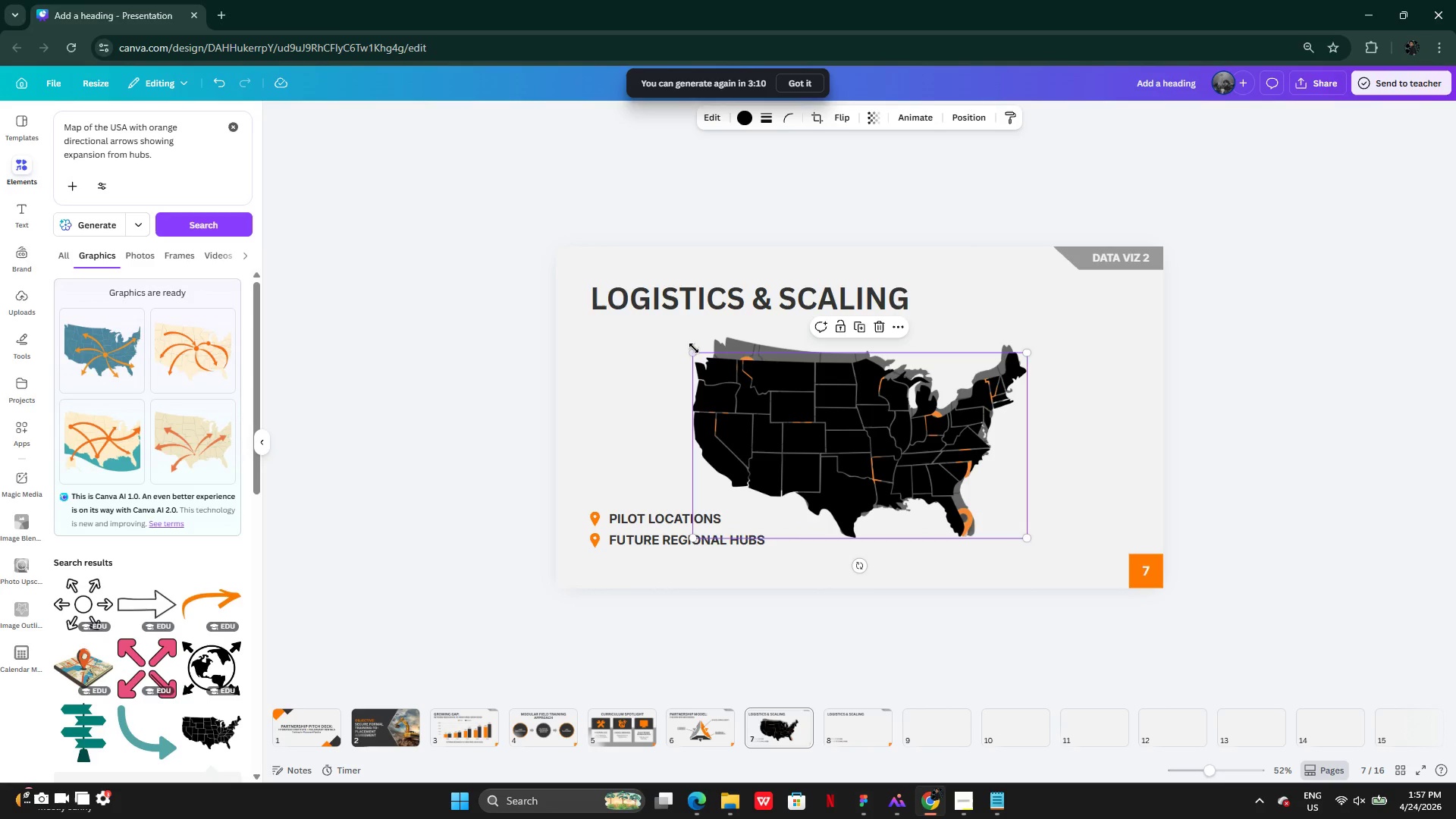 
left_click_drag(start_coordinate=[692, 348], to_coordinate=[685, 331])
 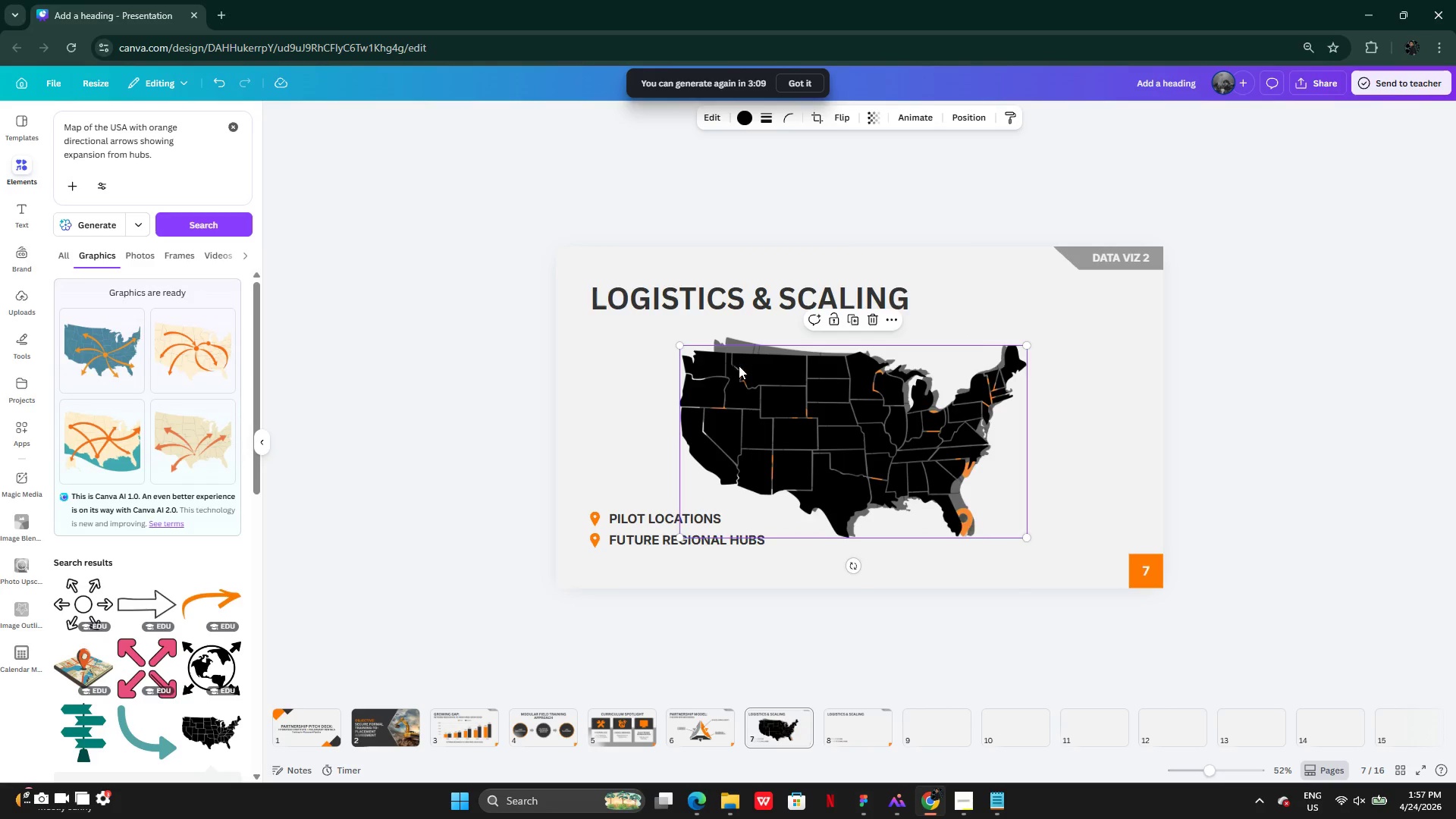 
left_click_drag(start_coordinate=[733, 366], to_coordinate=[748, 365])
 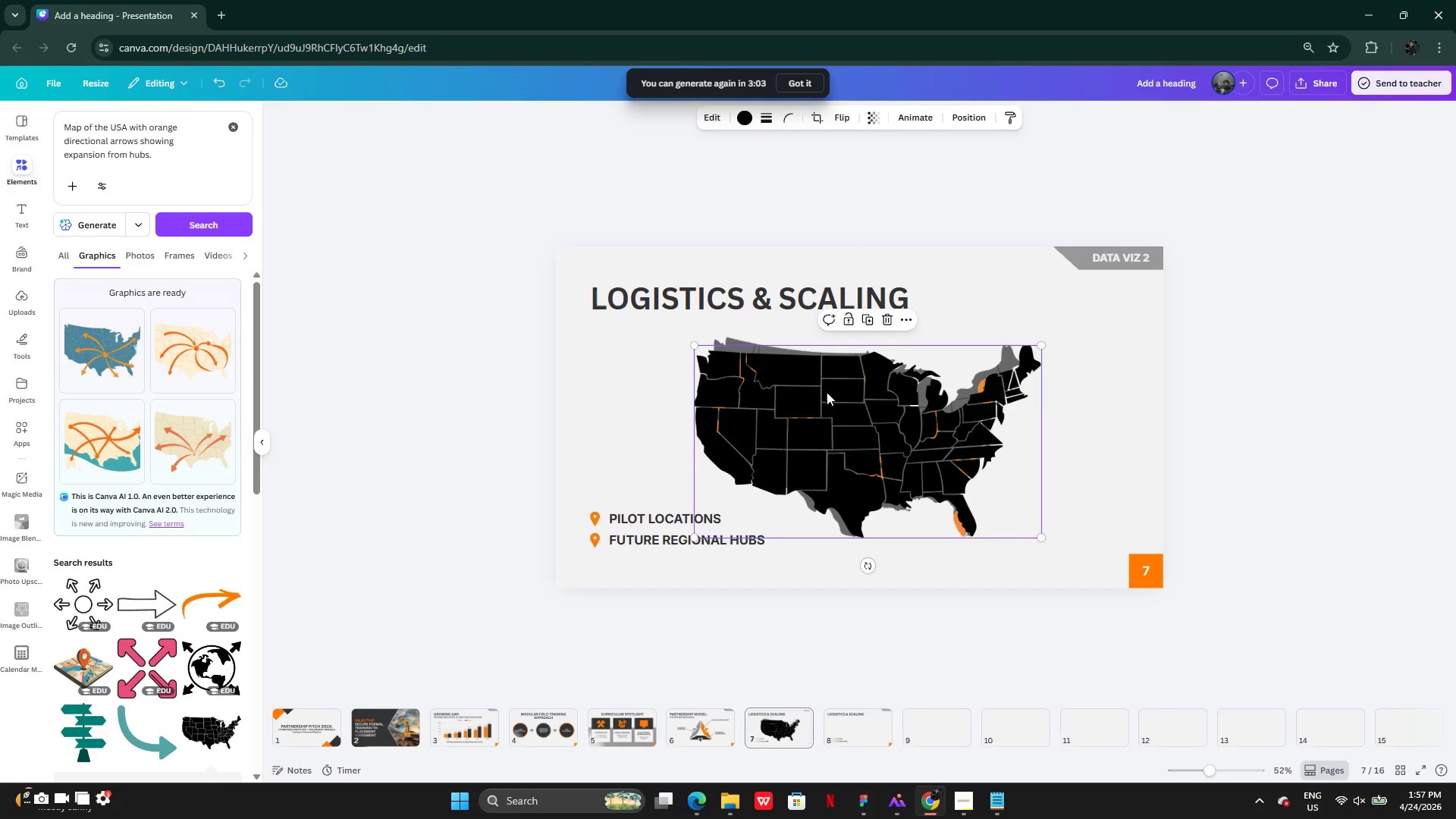 
left_click_drag(start_coordinate=[835, 398], to_coordinate=[846, 717])
 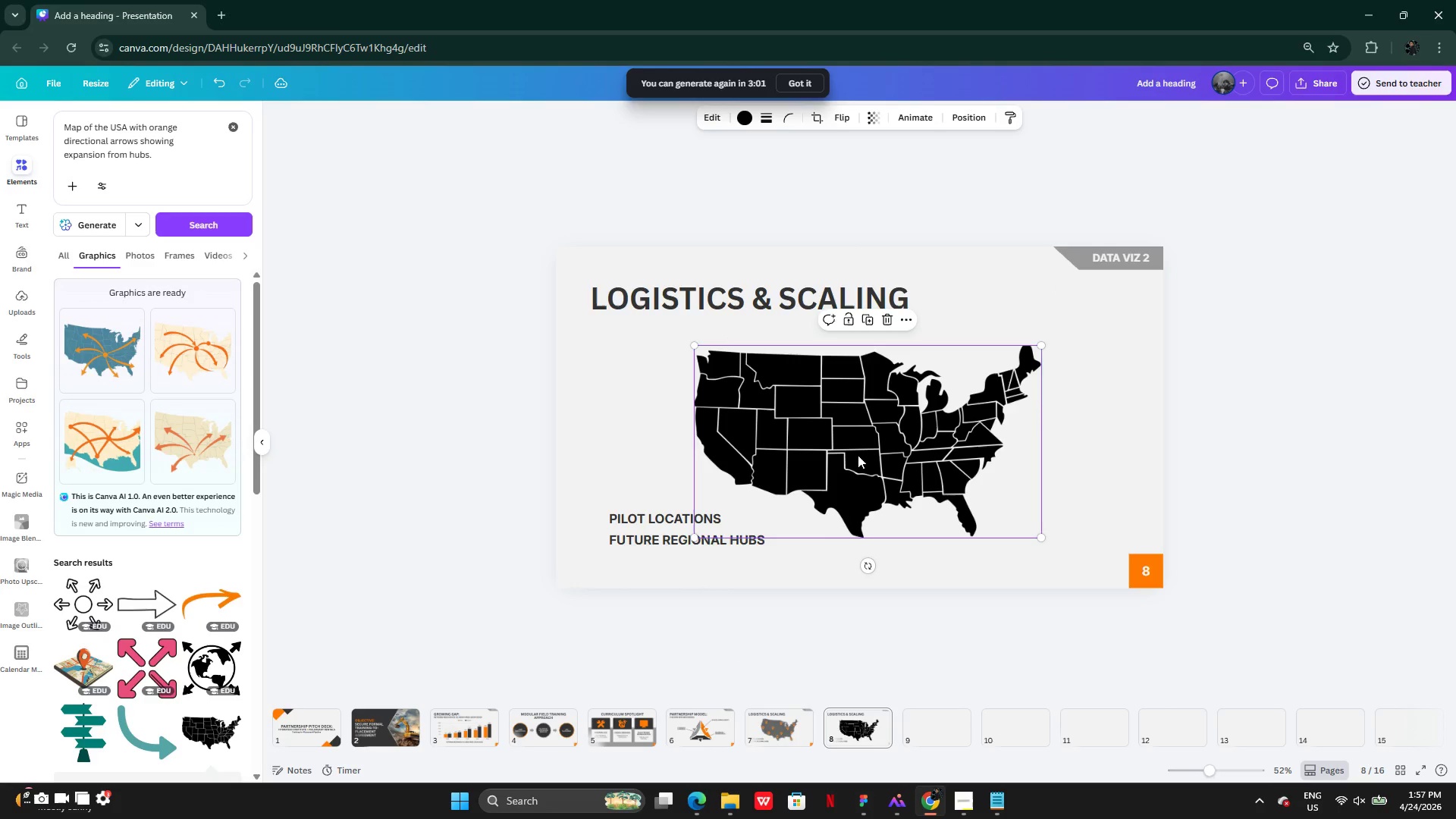 
left_click_drag(start_coordinate=[858, 453], to_coordinate=[858, 440])
 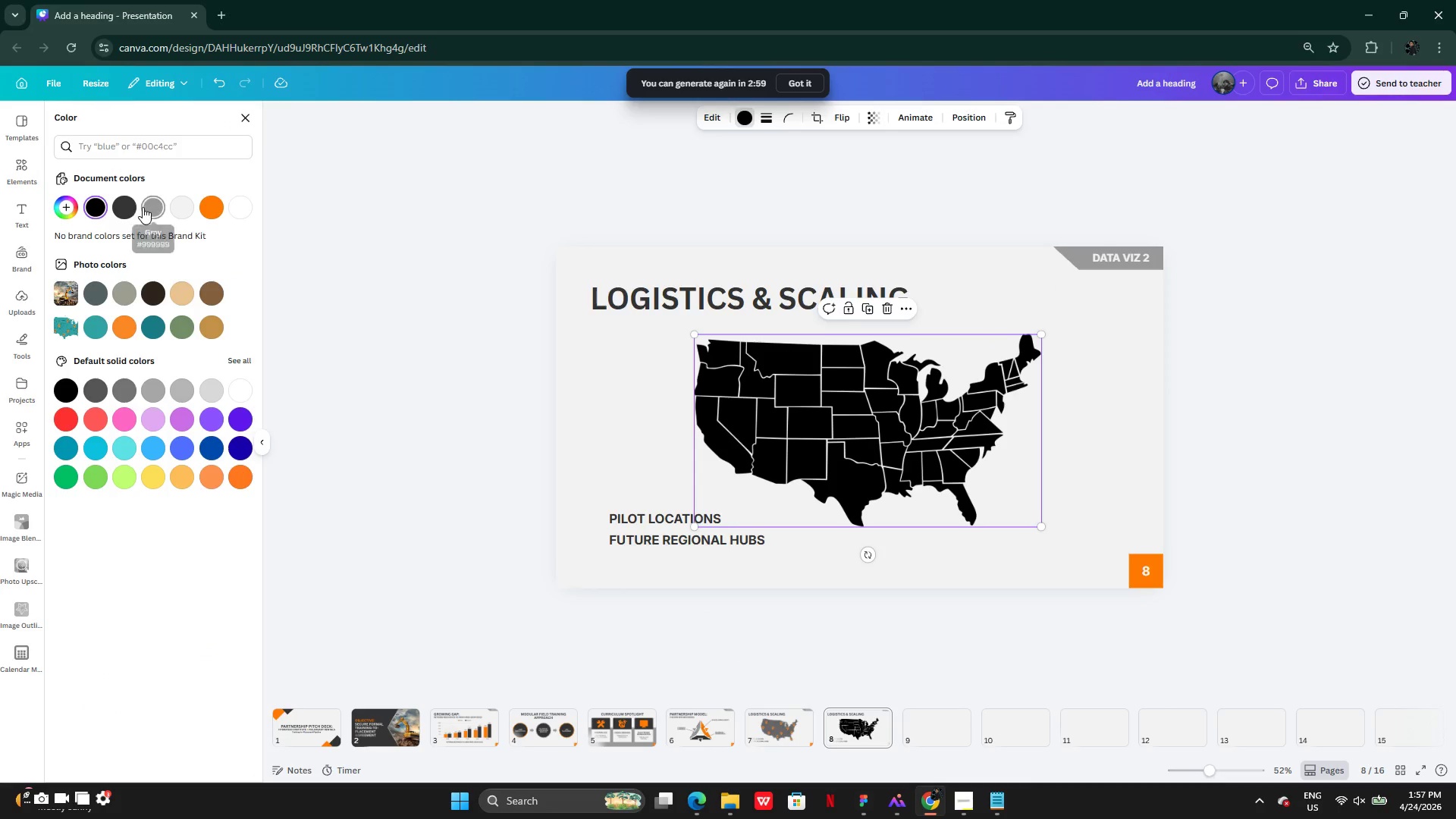 
left_click([152, 203])
 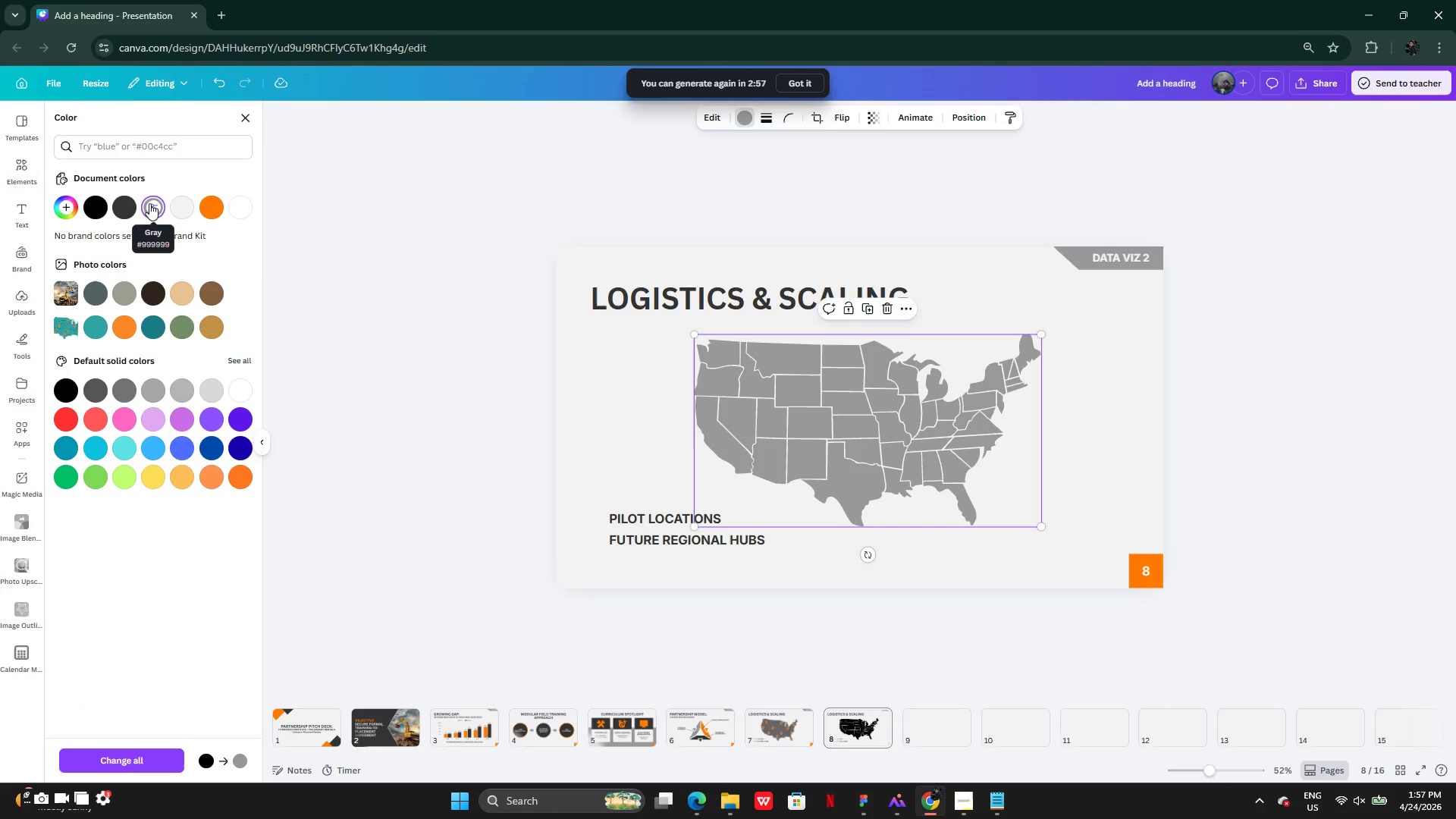 
left_click([137, 202])
 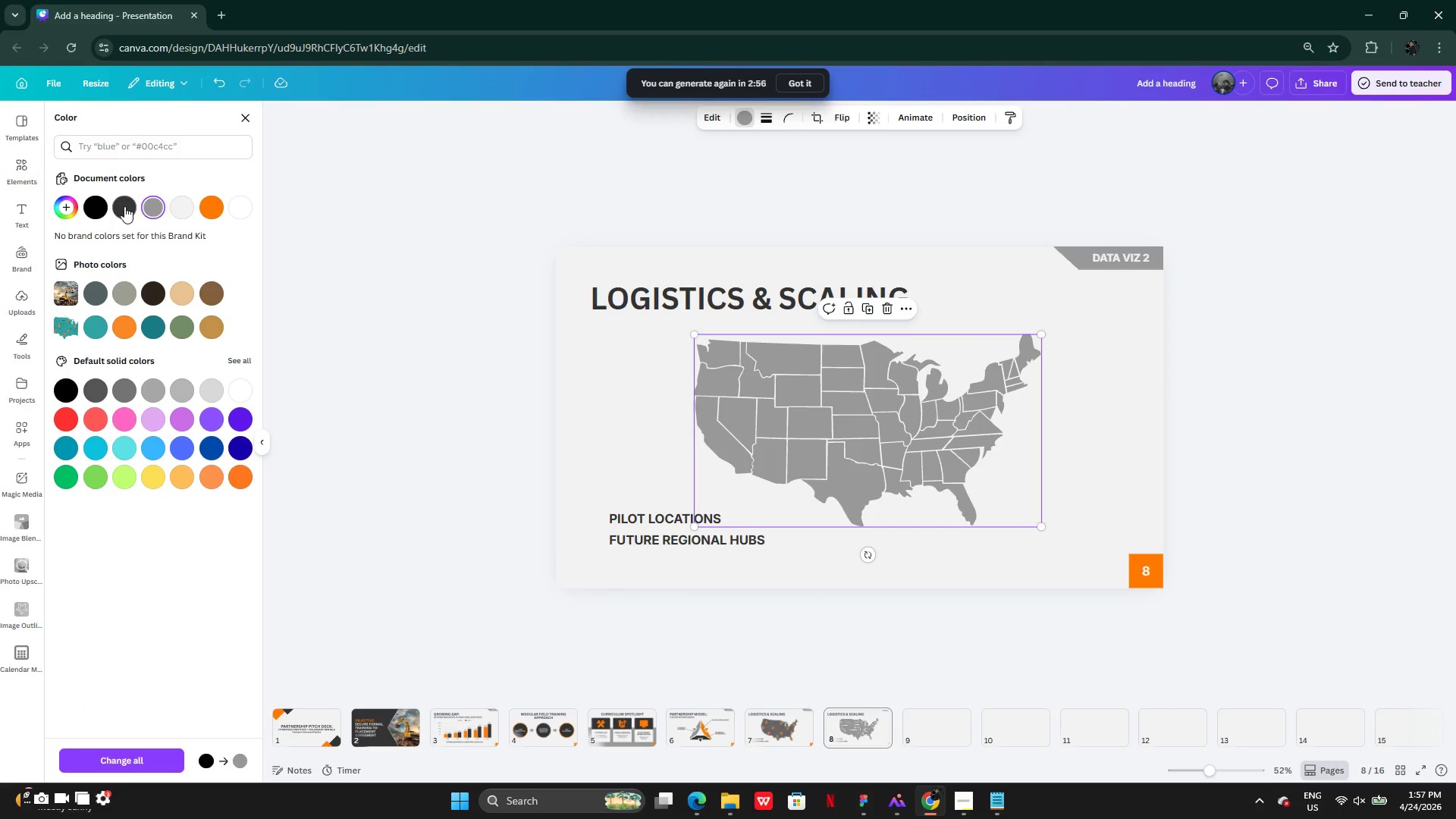 
left_click([124, 207])
 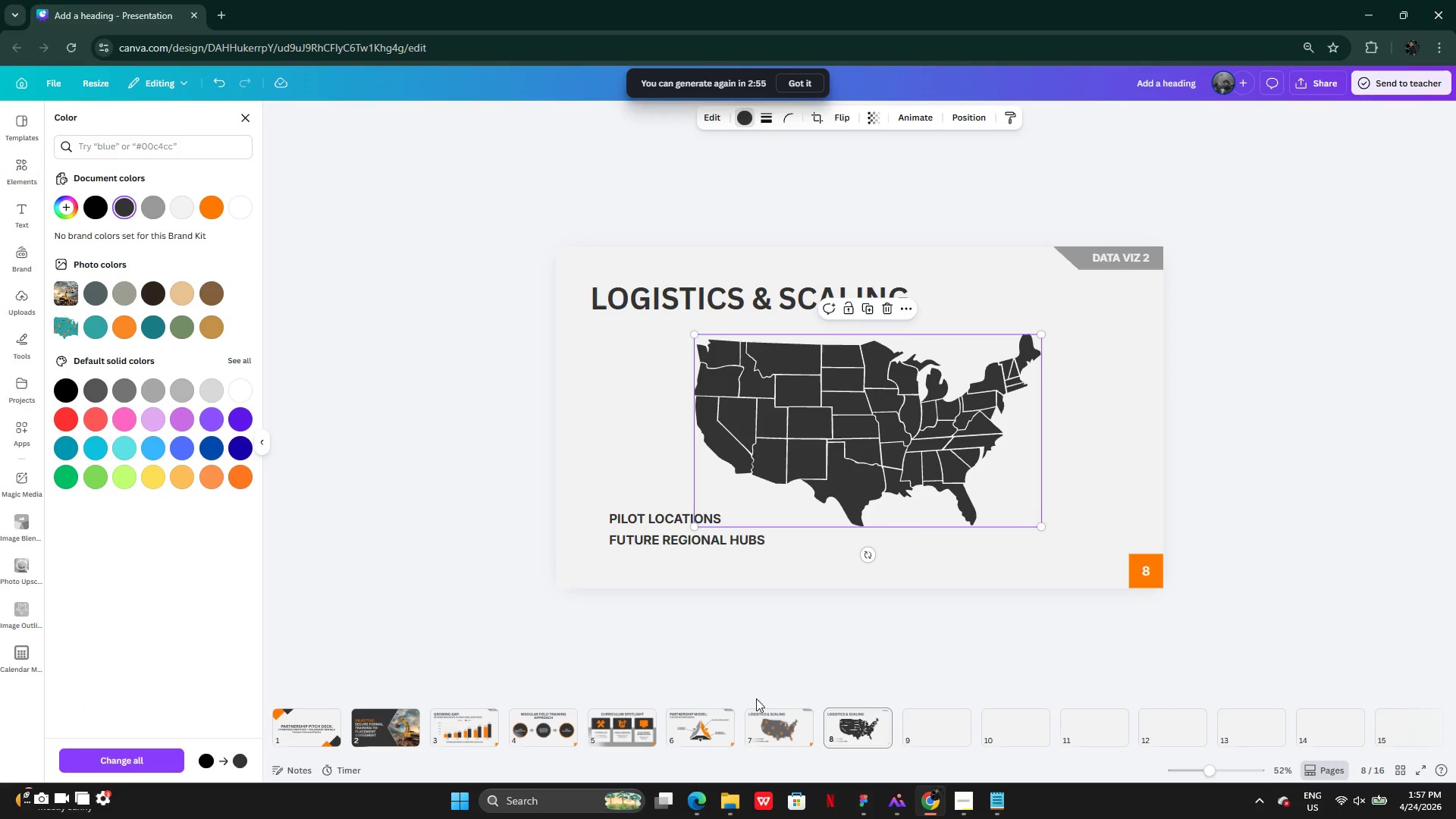 
left_click([777, 721])
 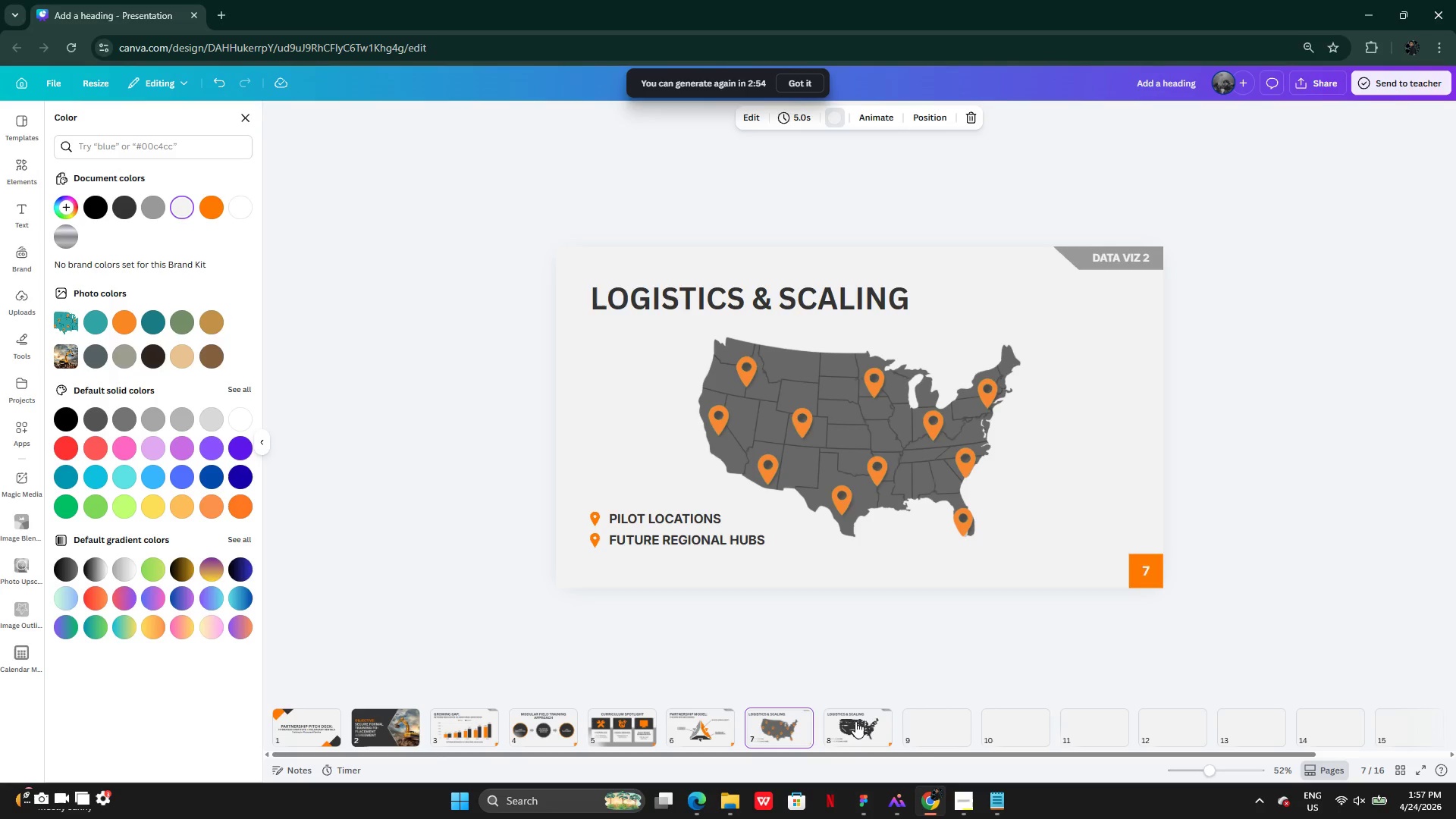 
left_click([859, 721])
 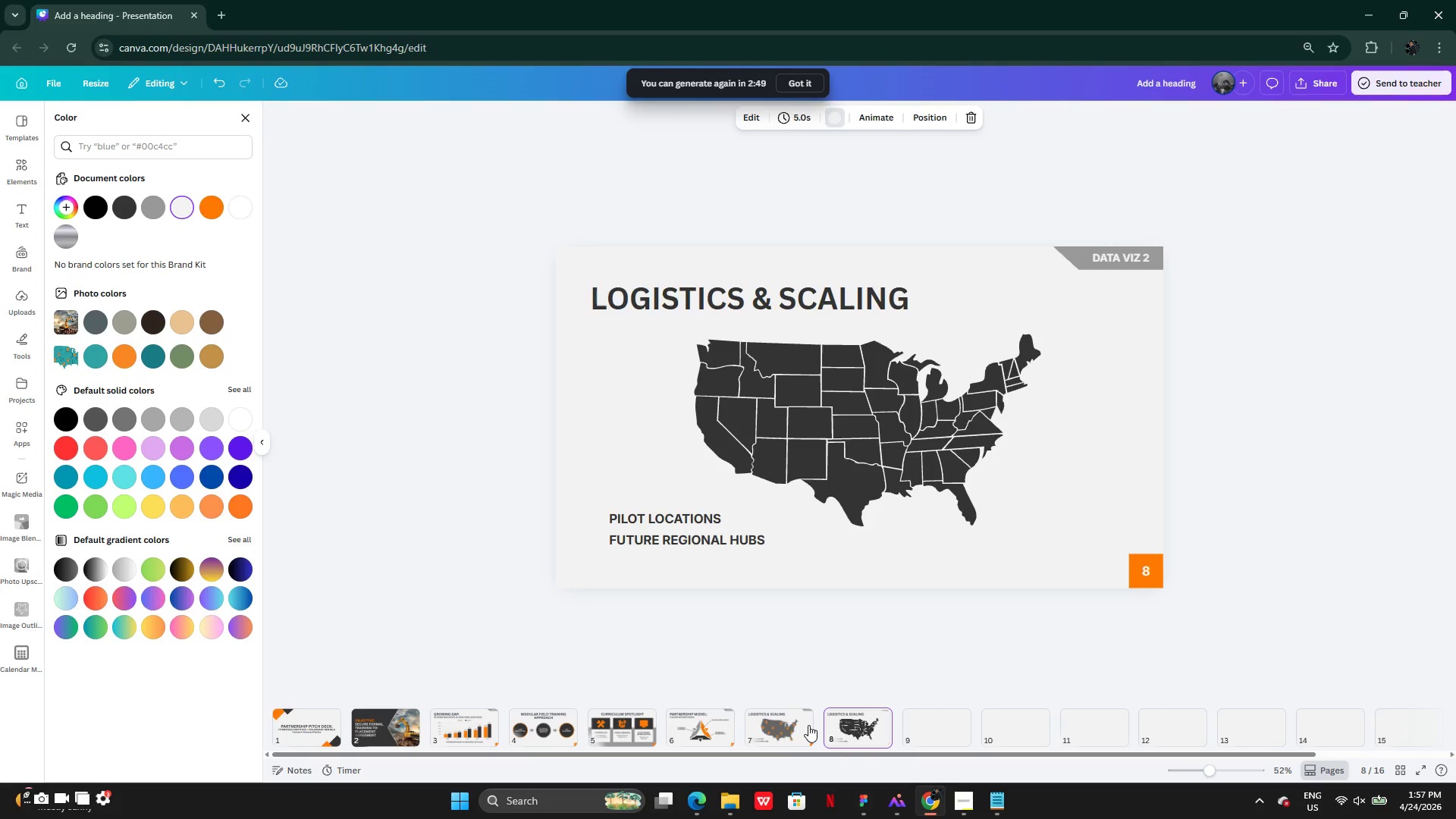 
wait(7.03)
 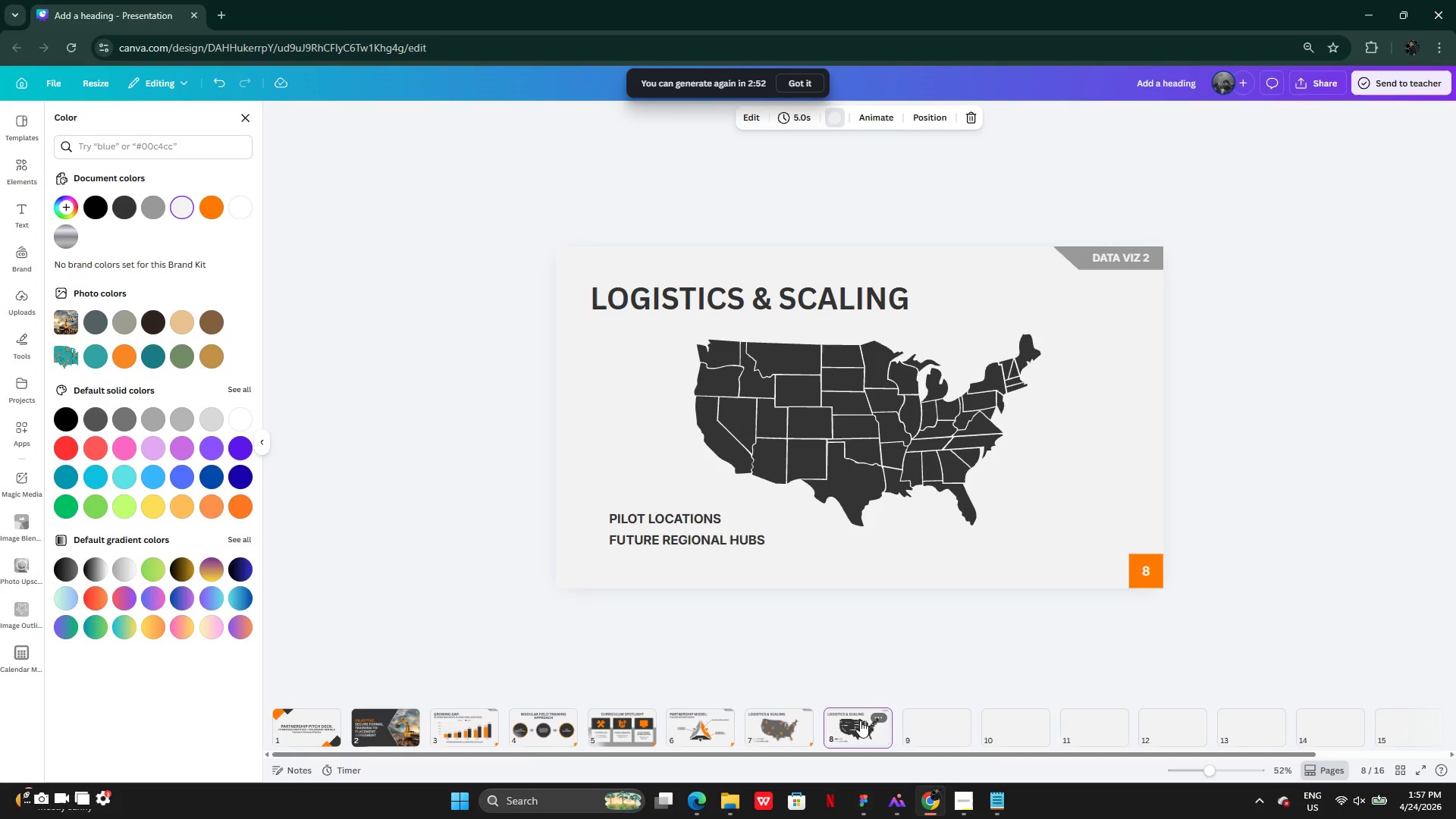 
left_click([788, 725])
 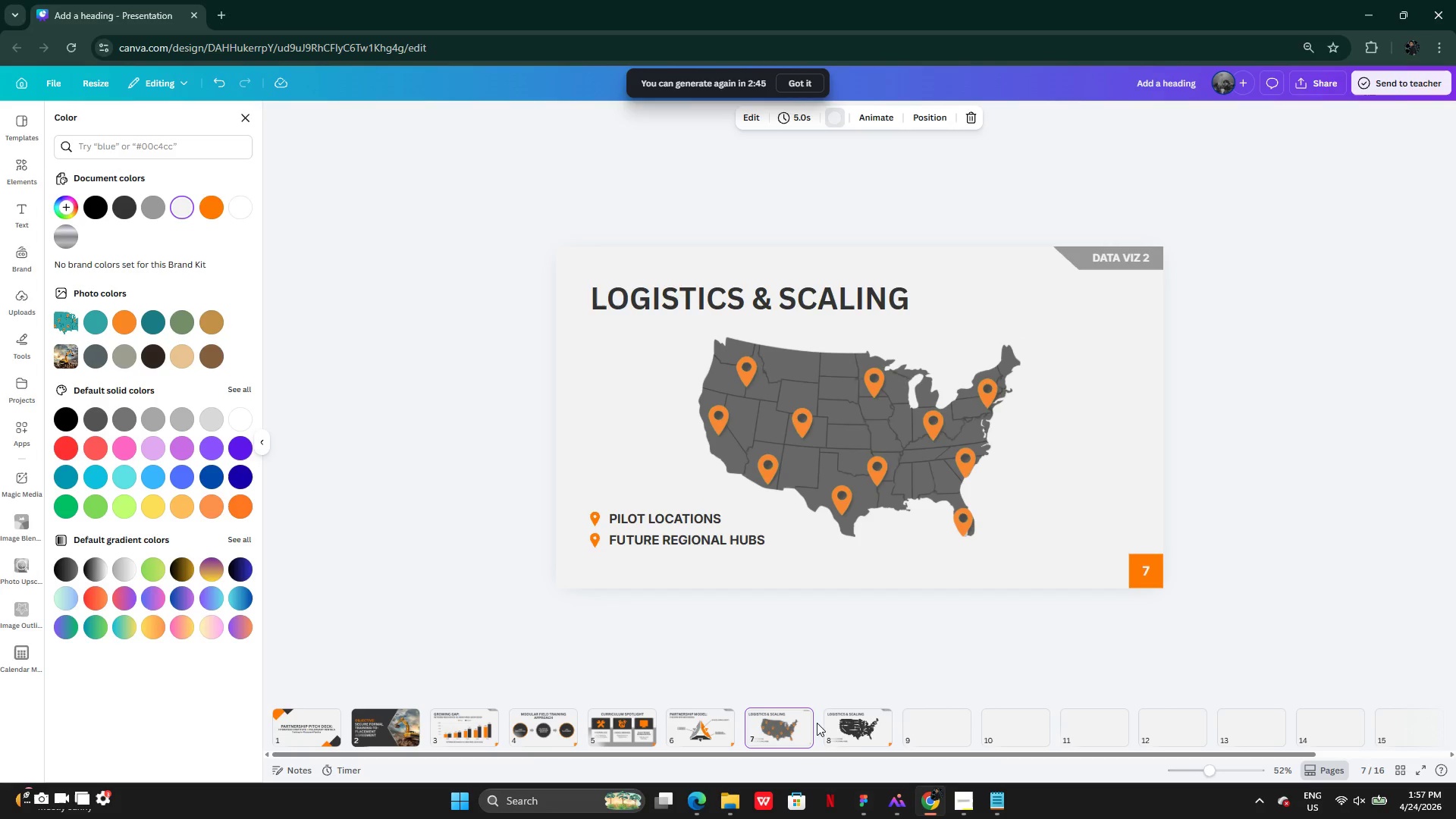 
left_click([838, 723])
 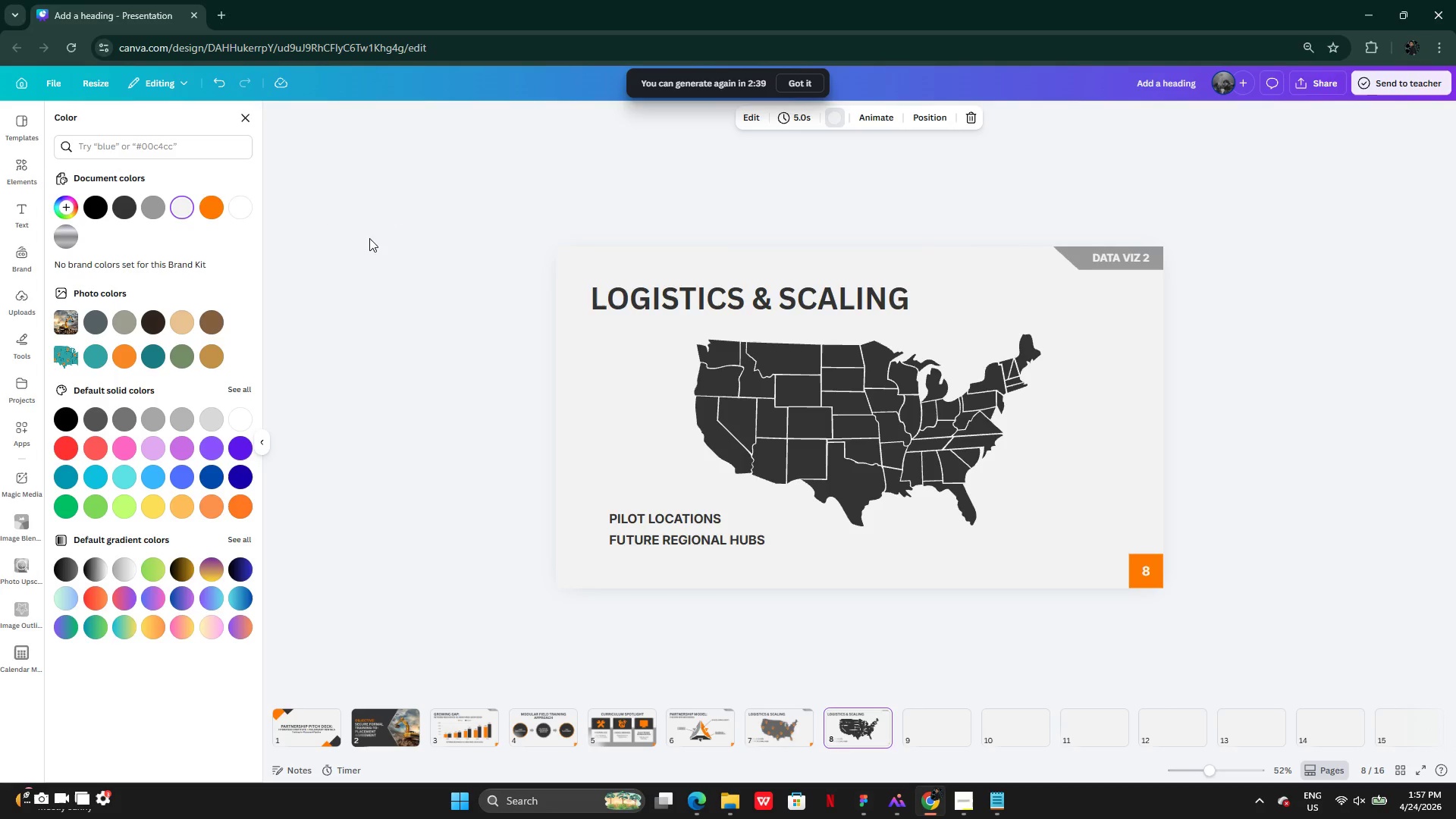 
wait(7.77)
 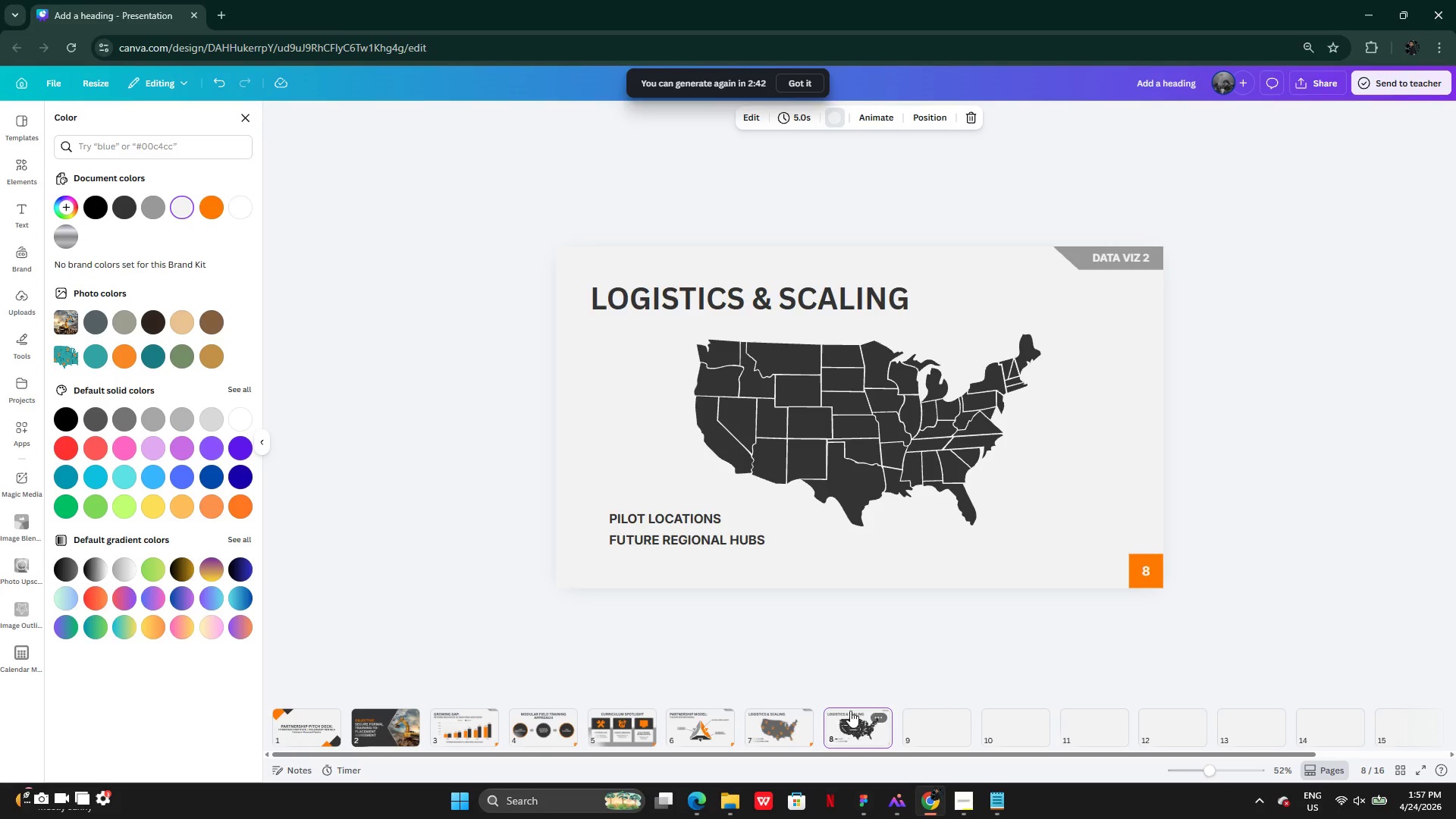 
left_click([18, 177])
 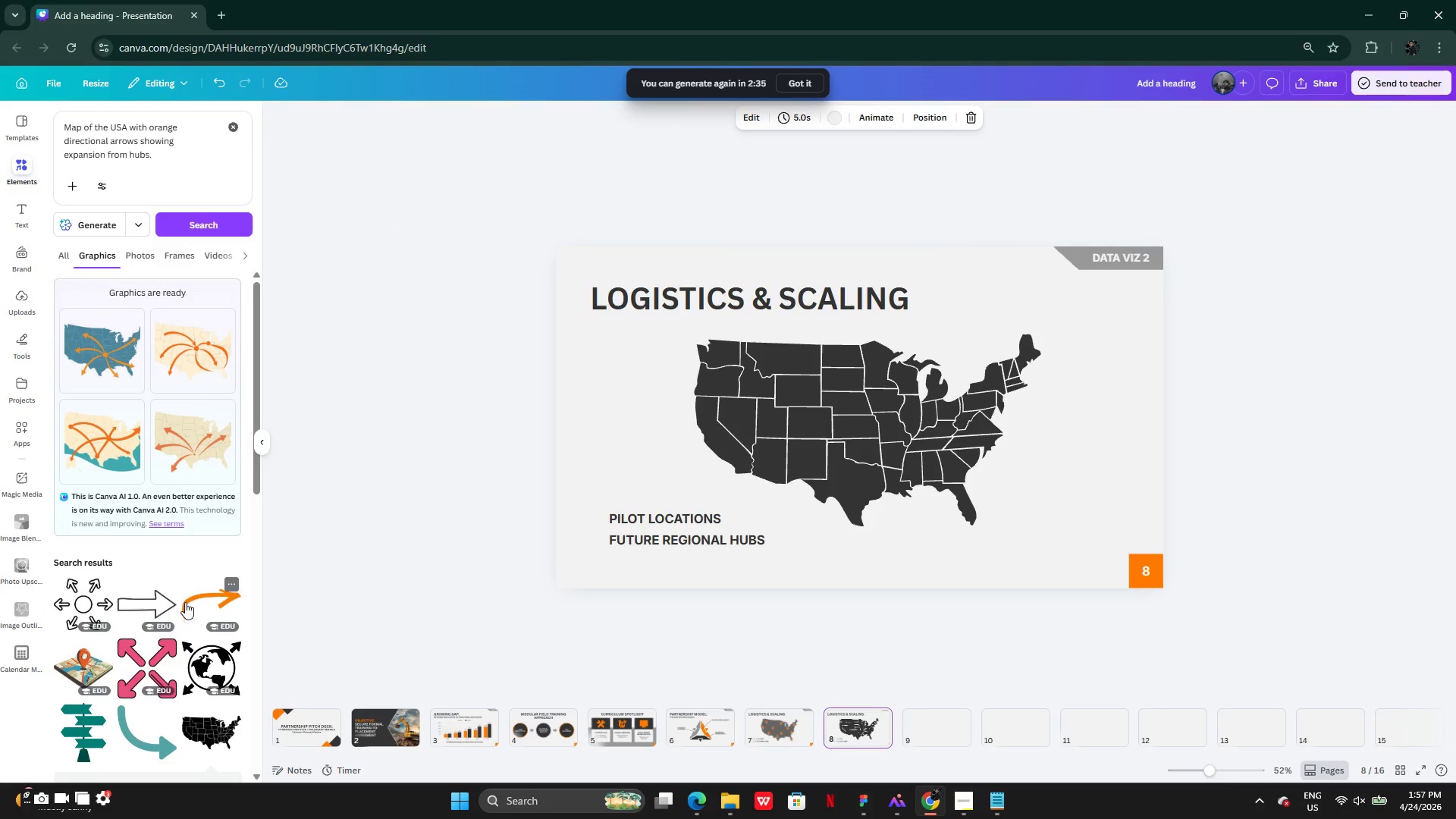 
left_click([187, 605])
 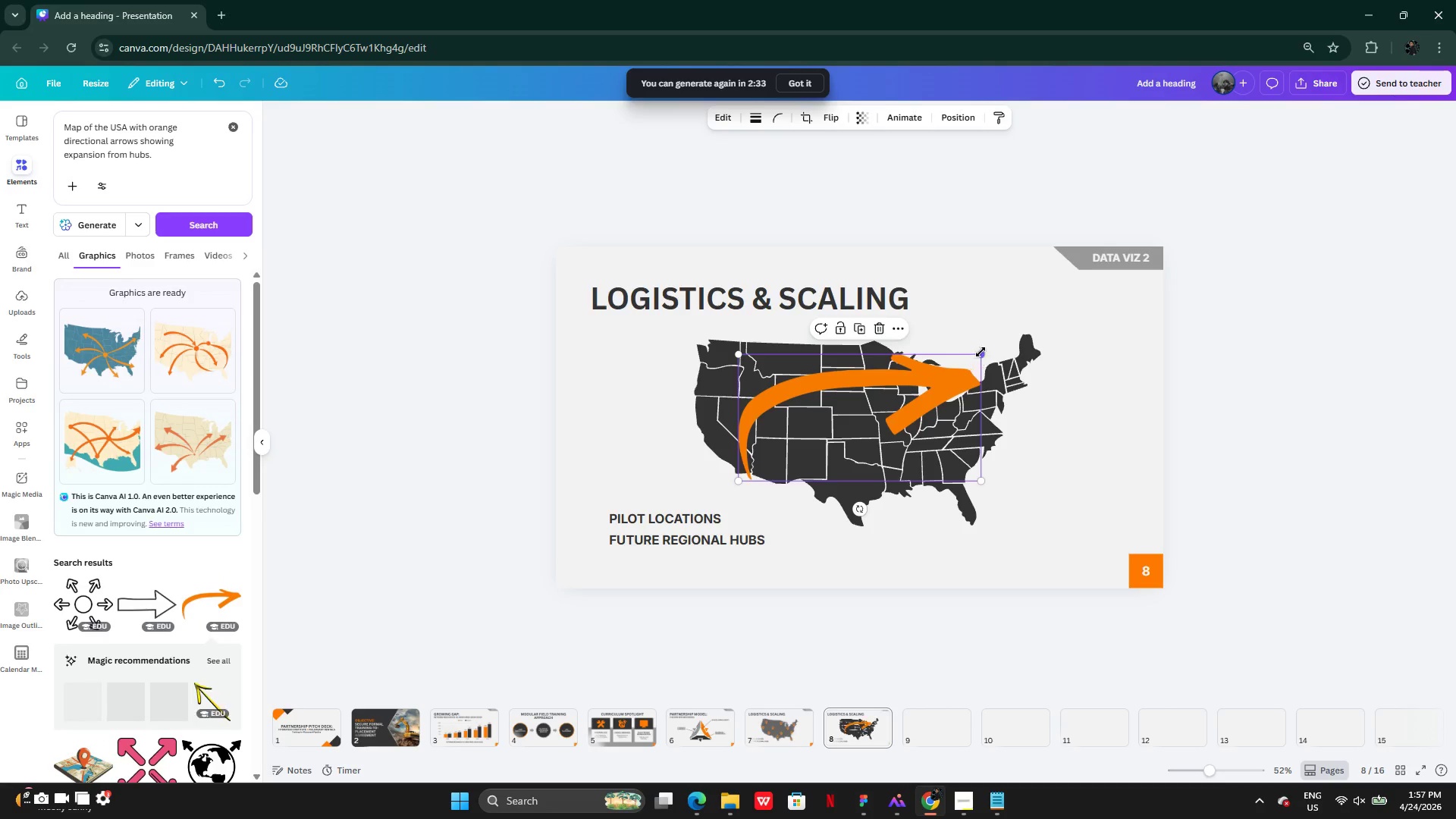 
left_click_drag(start_coordinate=[984, 352], to_coordinate=[786, 414])
 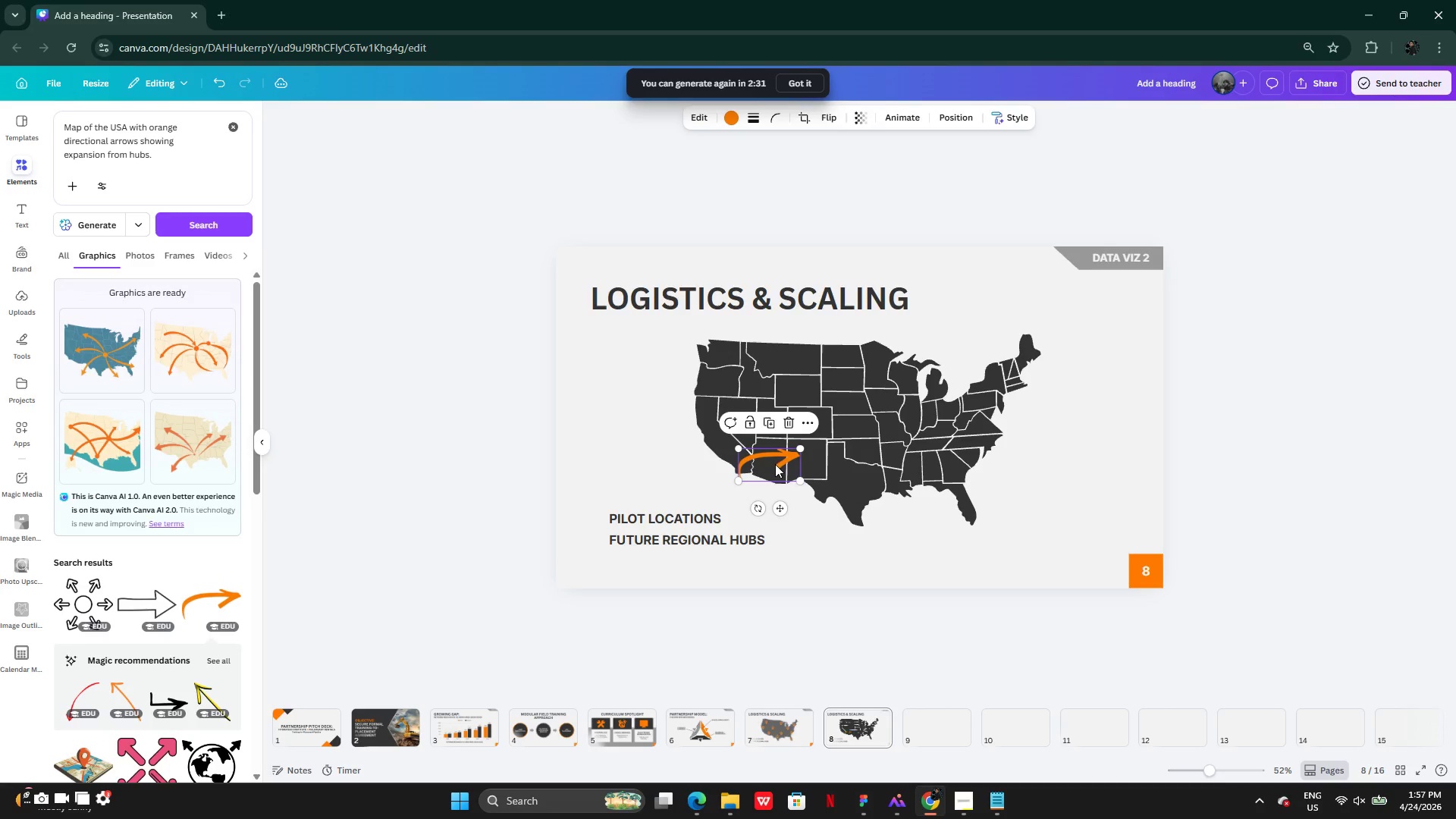 
left_click_drag(start_coordinate=[774, 464], to_coordinate=[773, 400])
 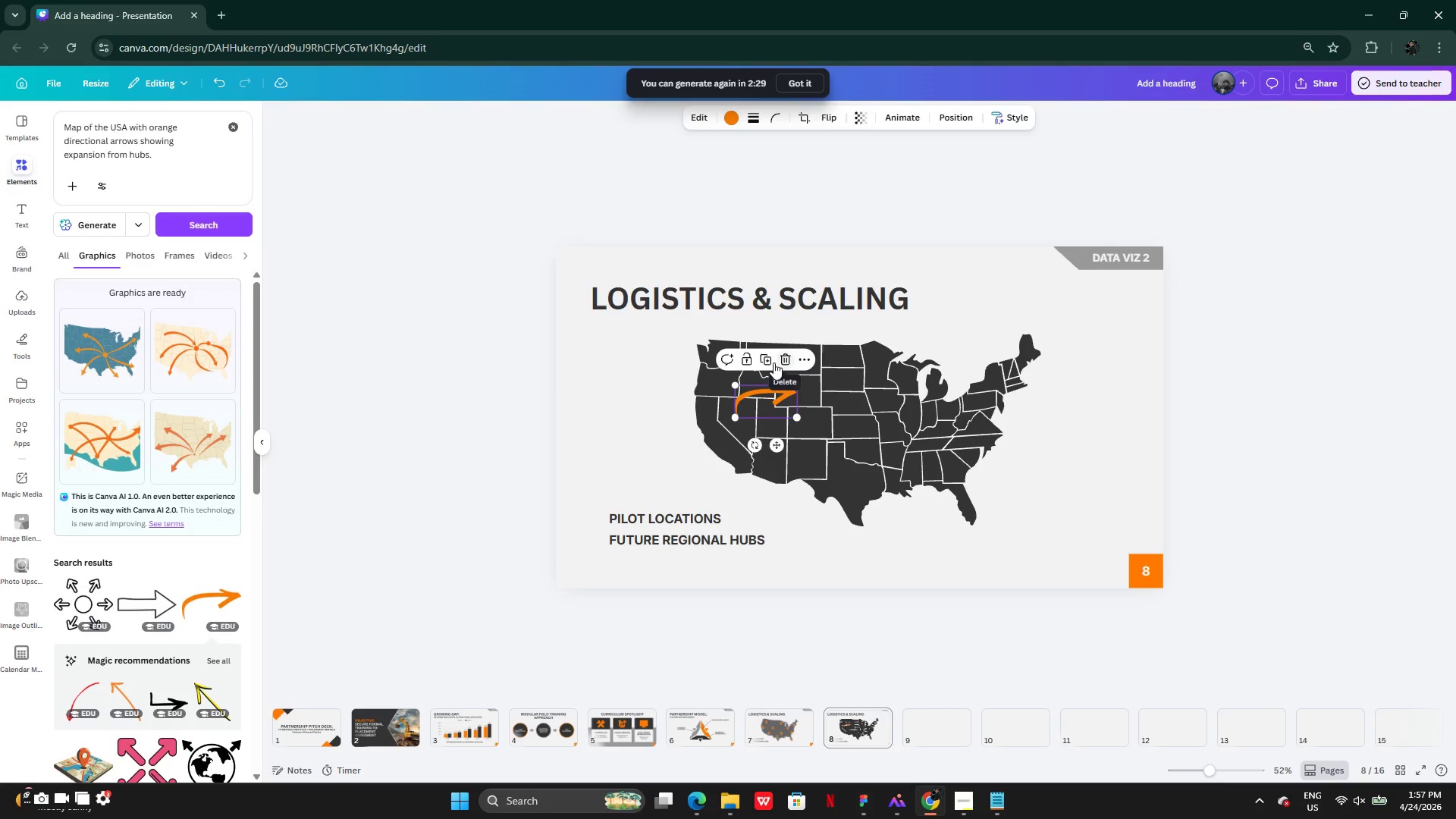 
left_click([772, 362])
 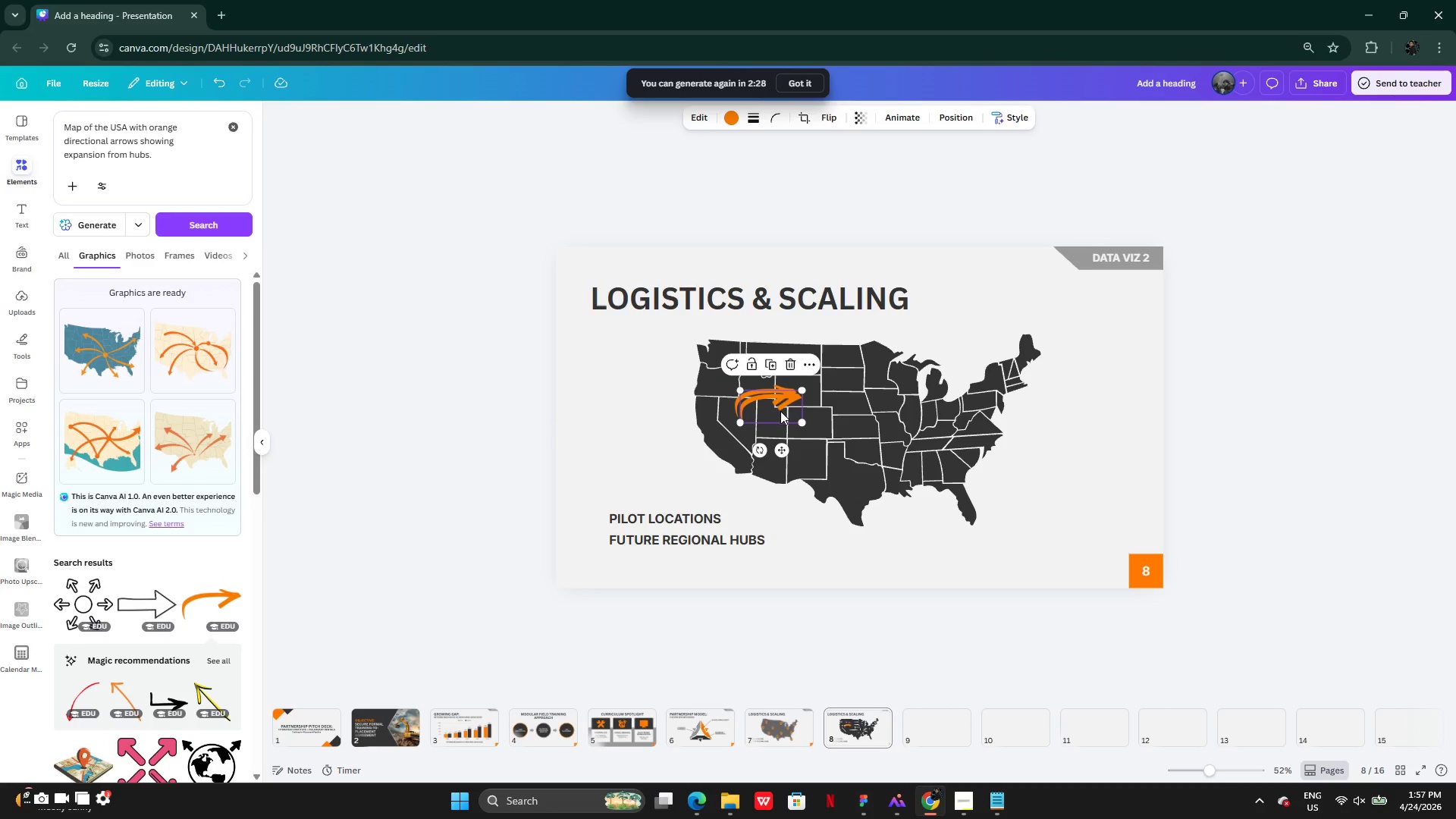 
left_click_drag(start_coordinate=[780, 401], to_coordinate=[823, 431])
 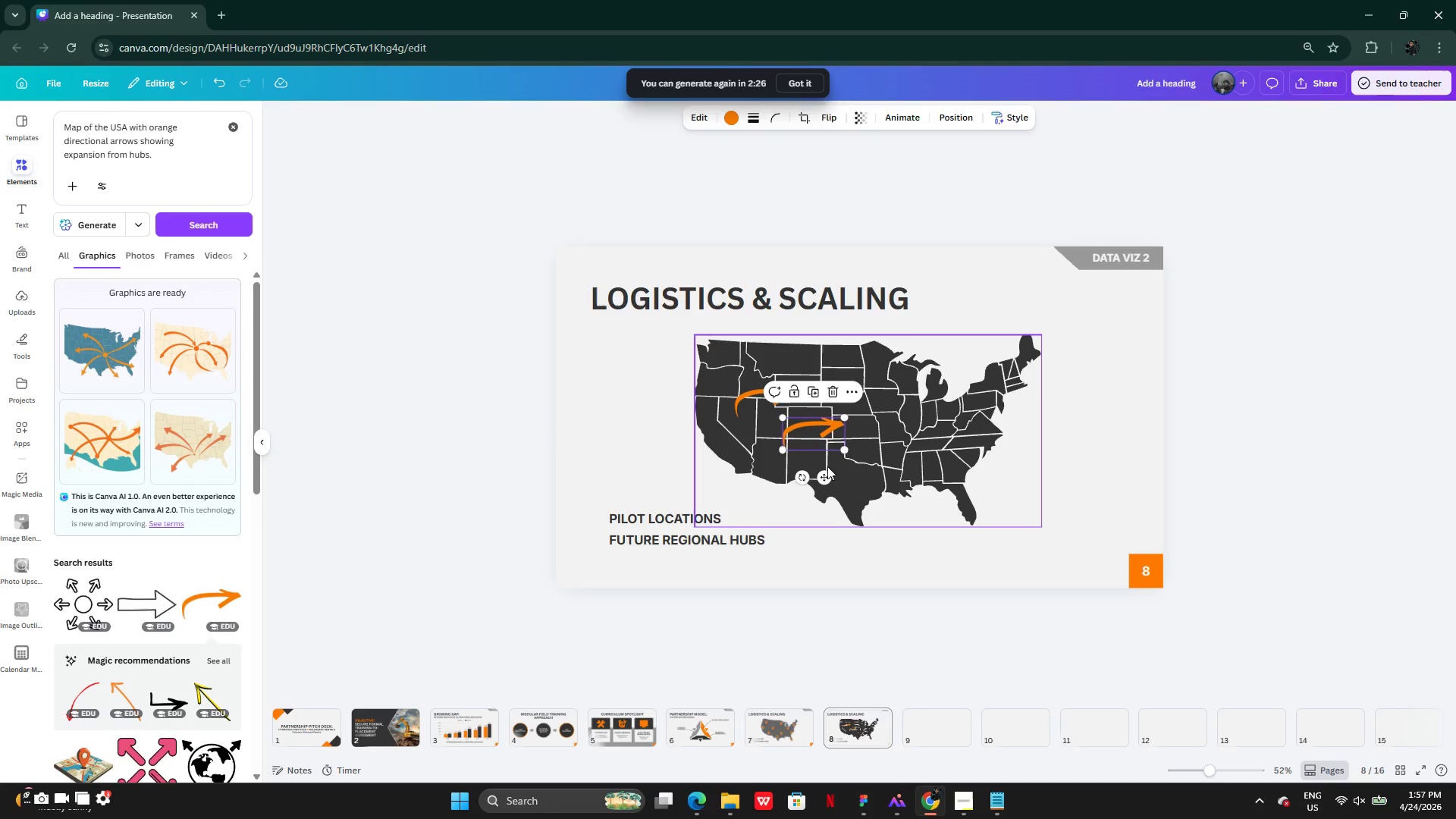 
left_click_drag(start_coordinate=[827, 466], to_coordinate=[819, 465])
 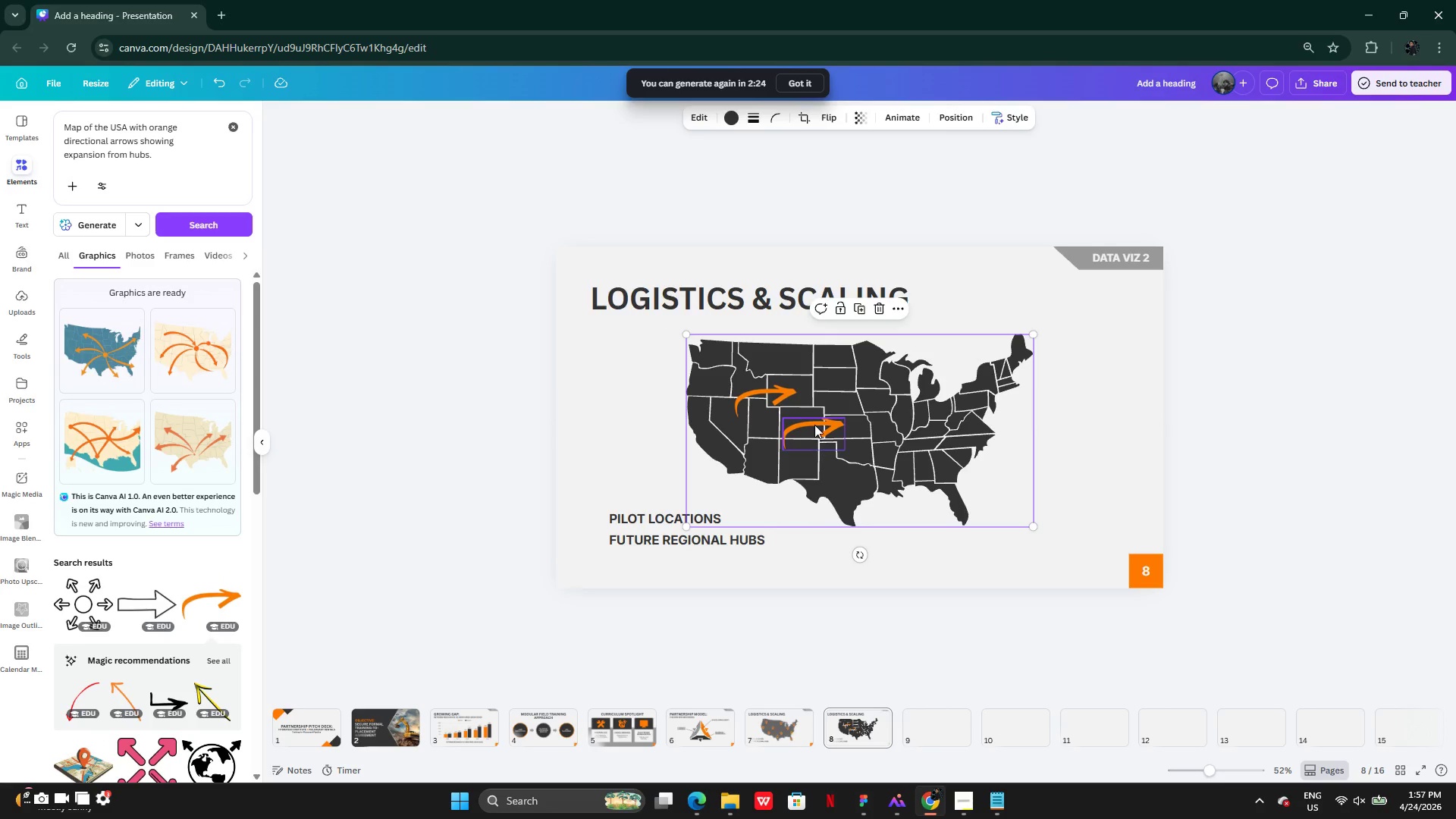 
left_click([814, 425])
 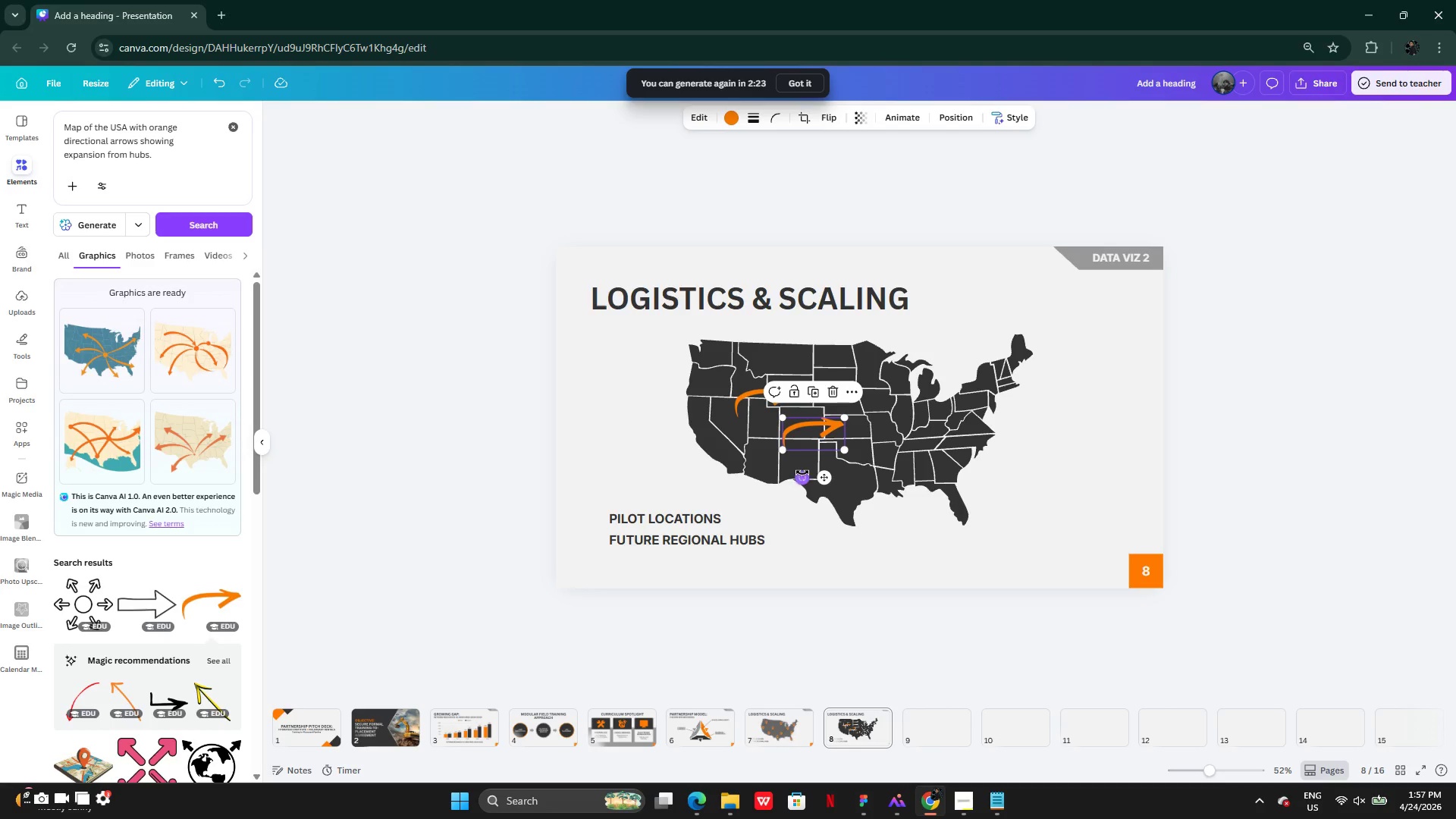 
left_click_drag(start_coordinate=[802, 472], to_coordinate=[802, 441])
 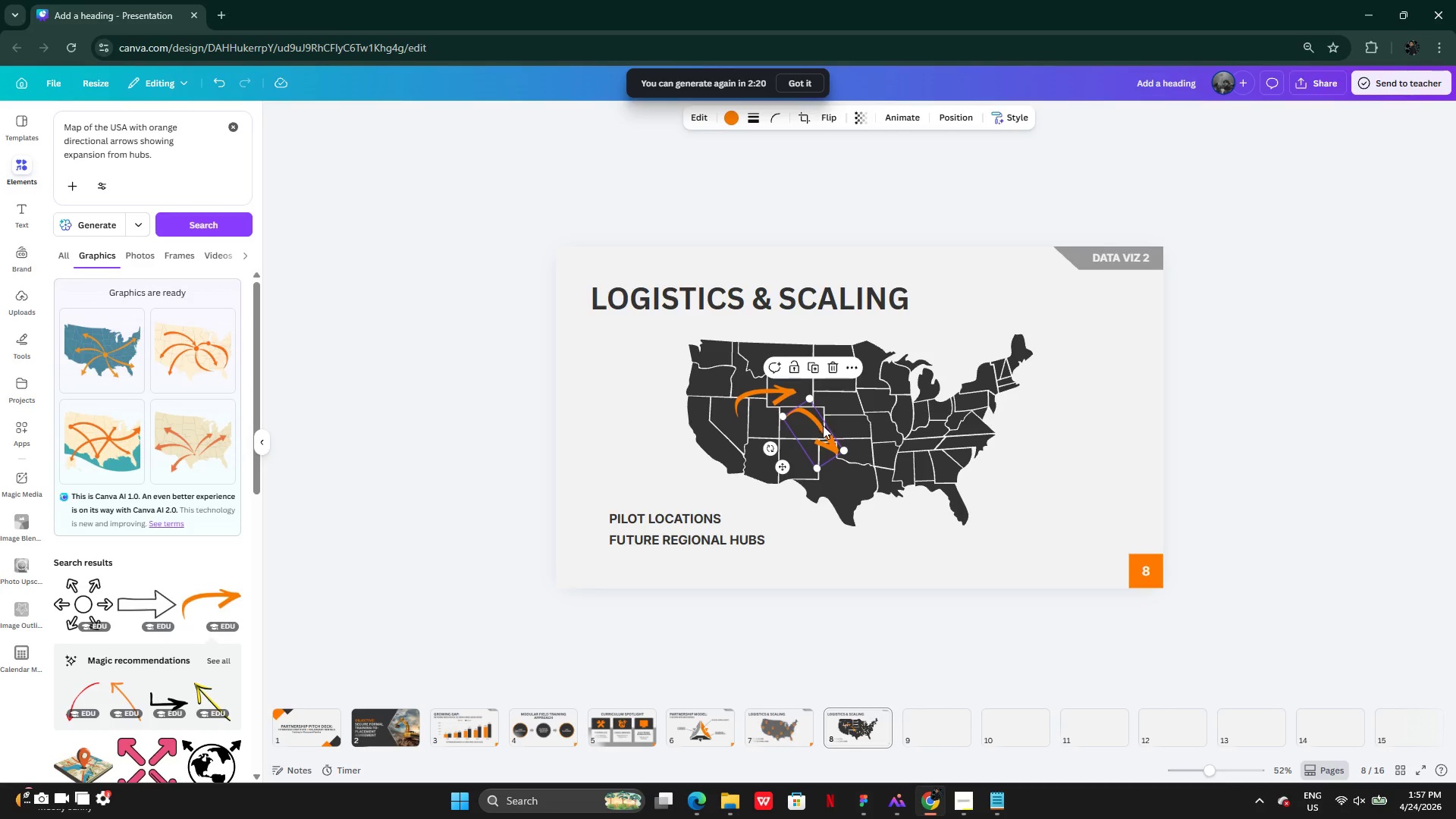 
left_click_drag(start_coordinate=[819, 425], to_coordinate=[819, 436])
 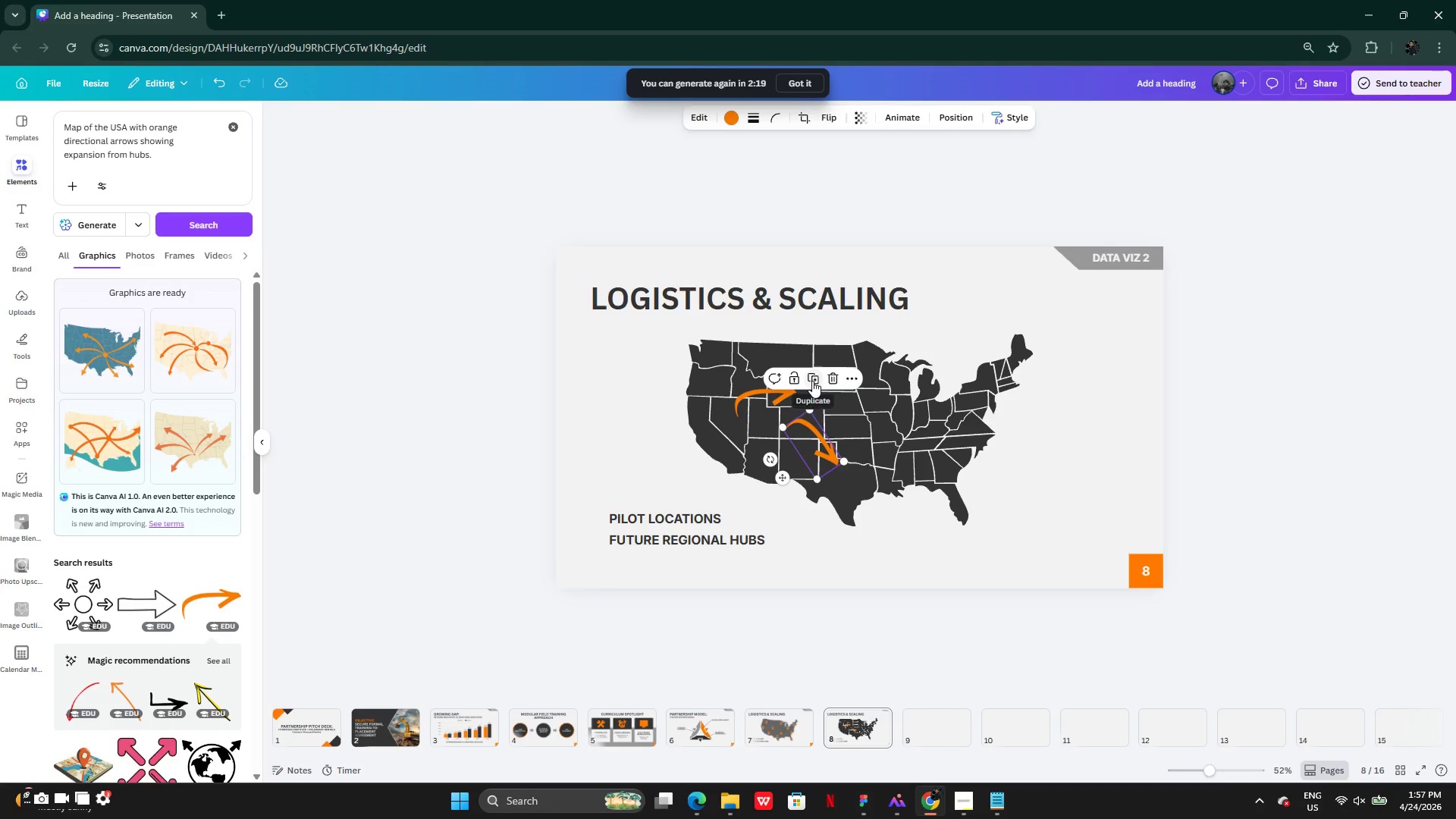 
left_click([812, 381])
 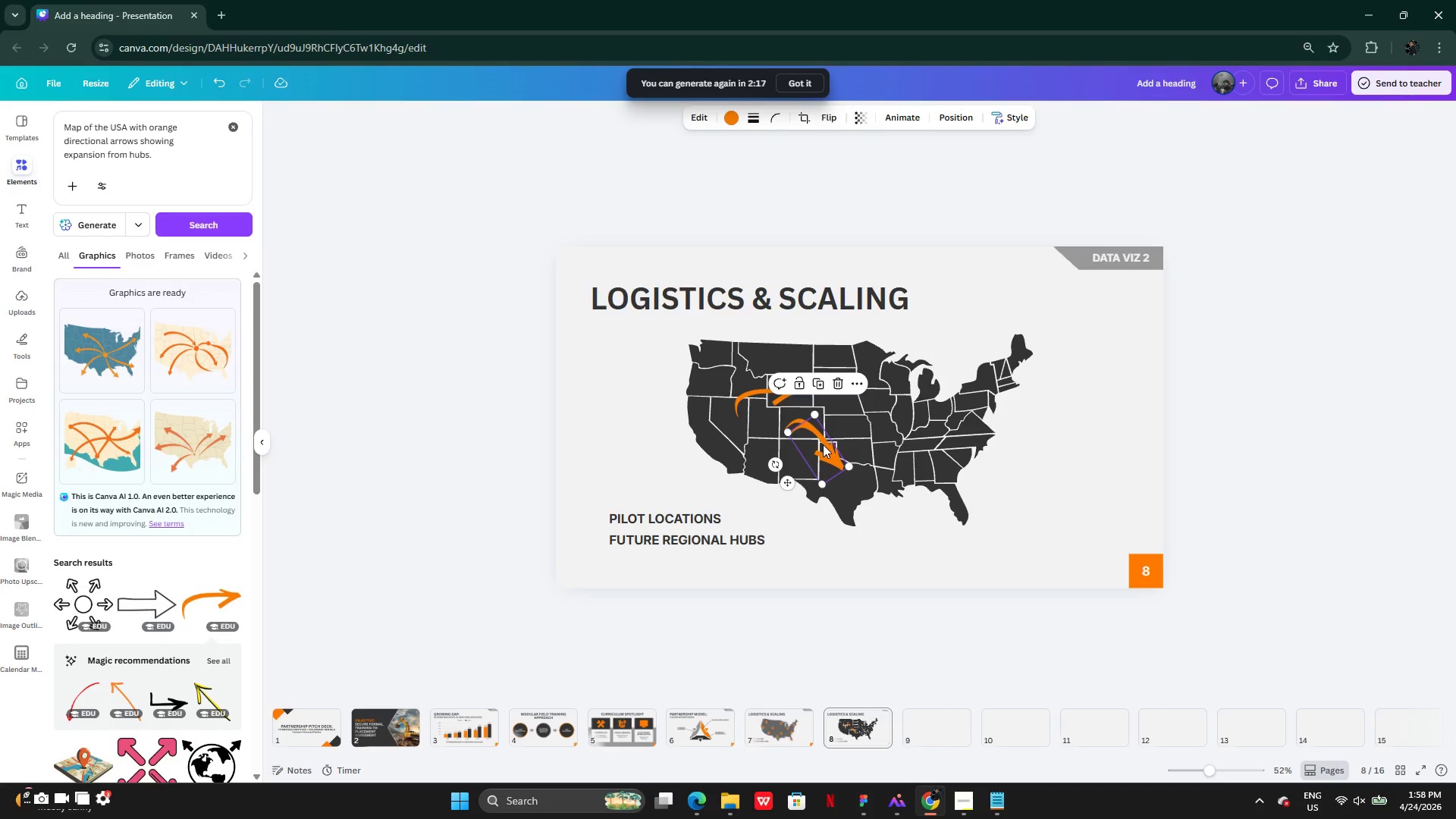 
left_click_drag(start_coordinate=[823, 444], to_coordinate=[889, 419])
 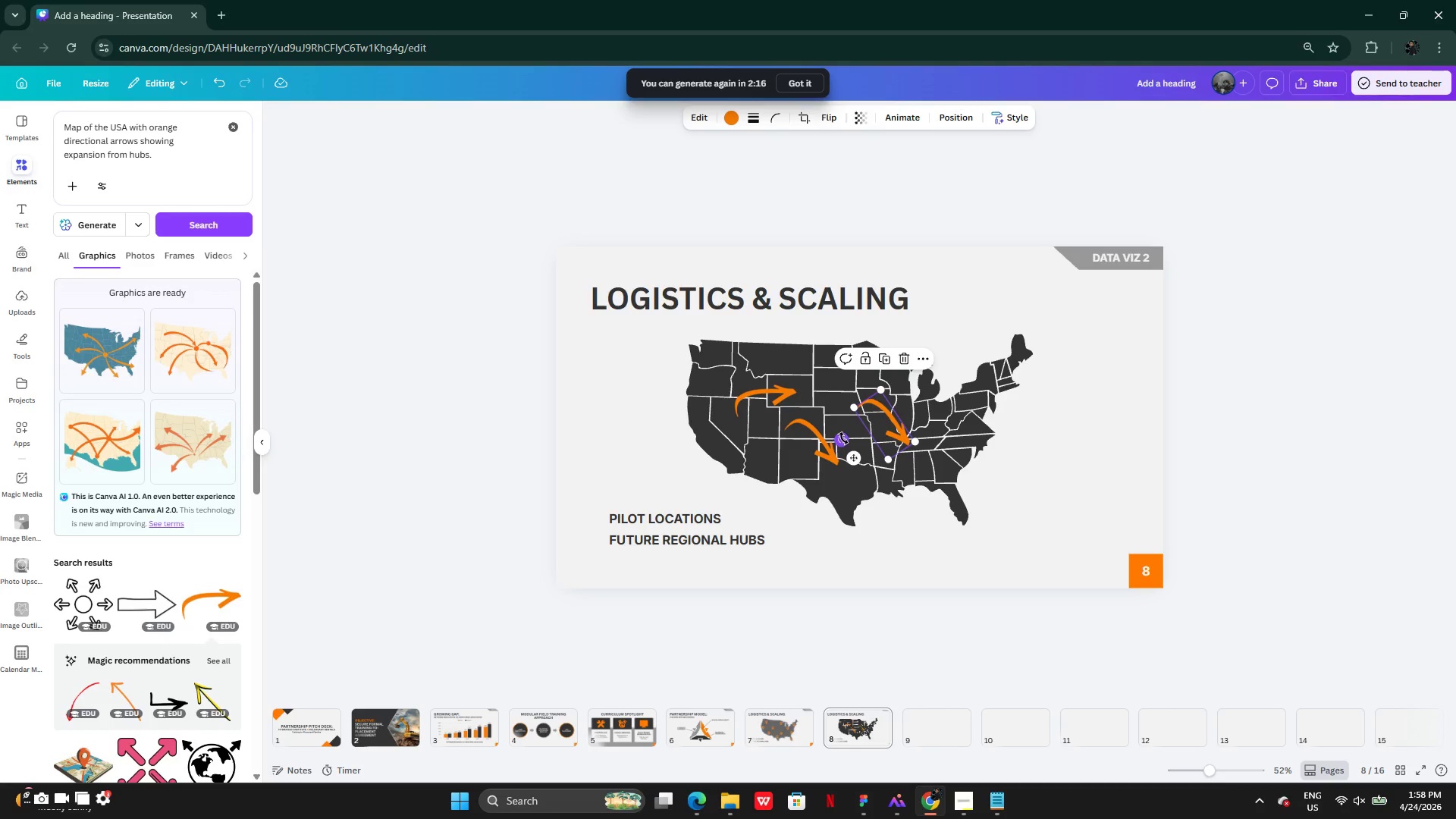 
left_click_drag(start_coordinate=[843, 438], to_coordinate=[880, 456])
 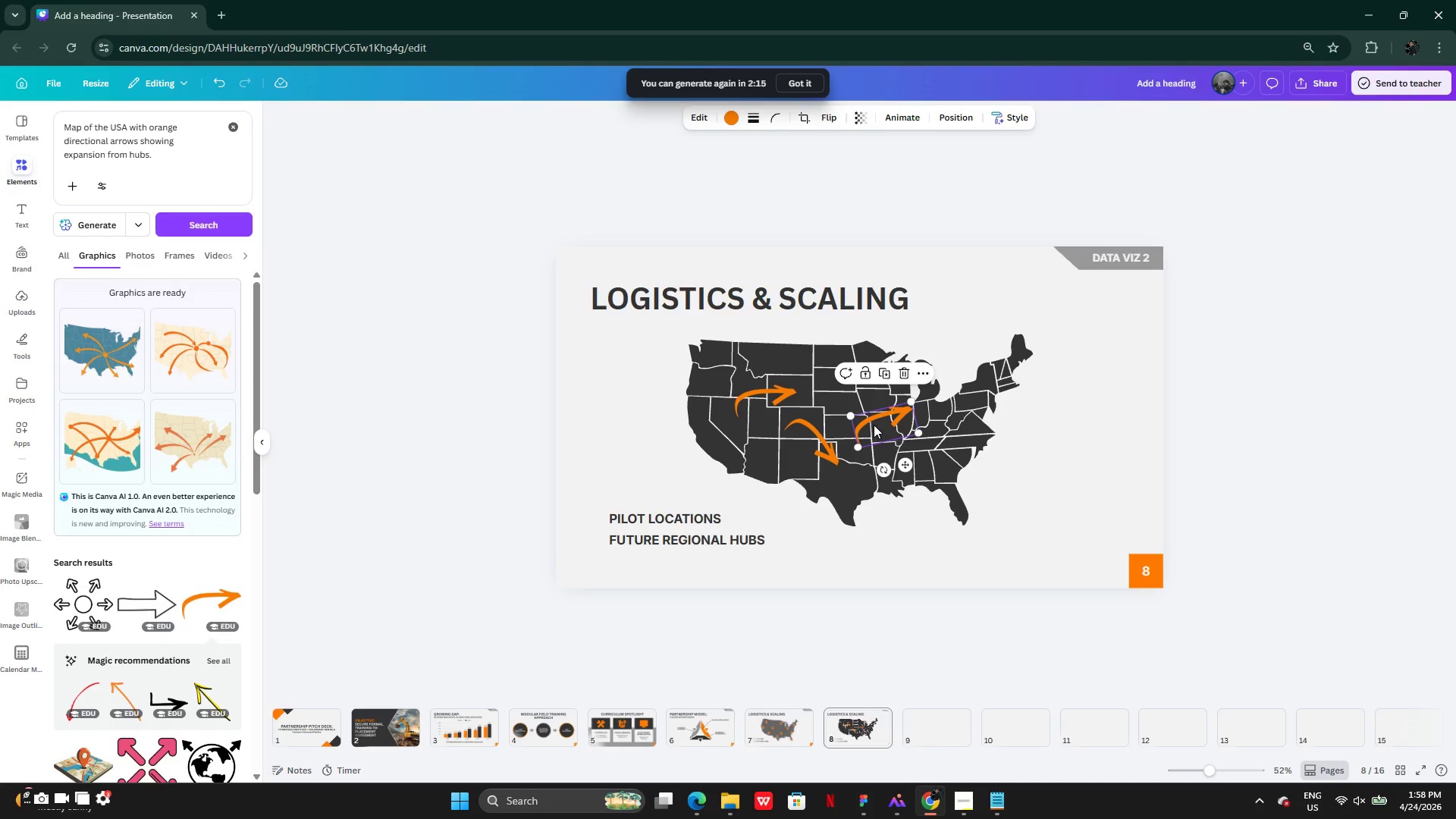 
left_click_drag(start_coordinate=[875, 425], to_coordinate=[874, 437])
 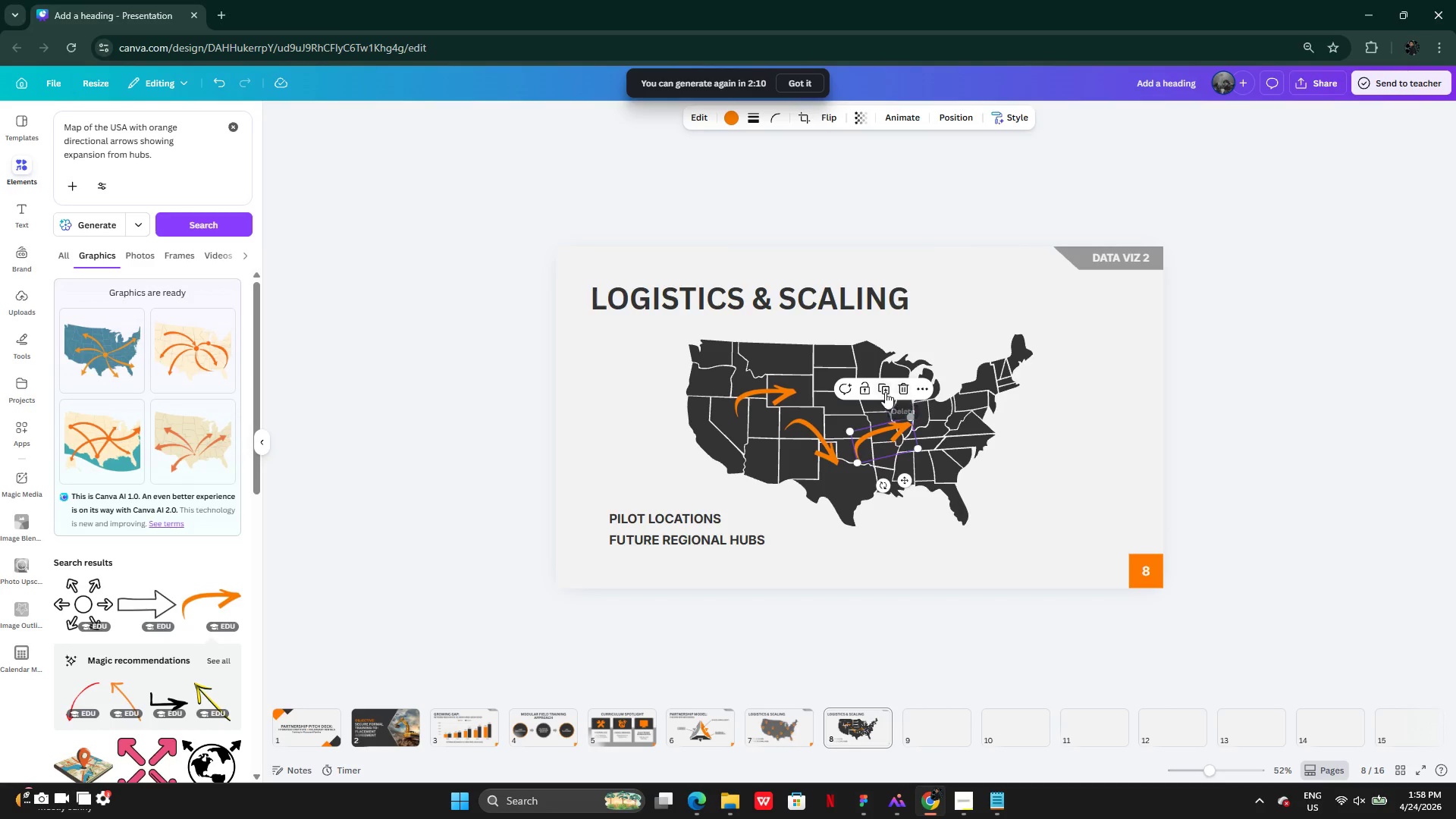 
double_click([1208, 413])
 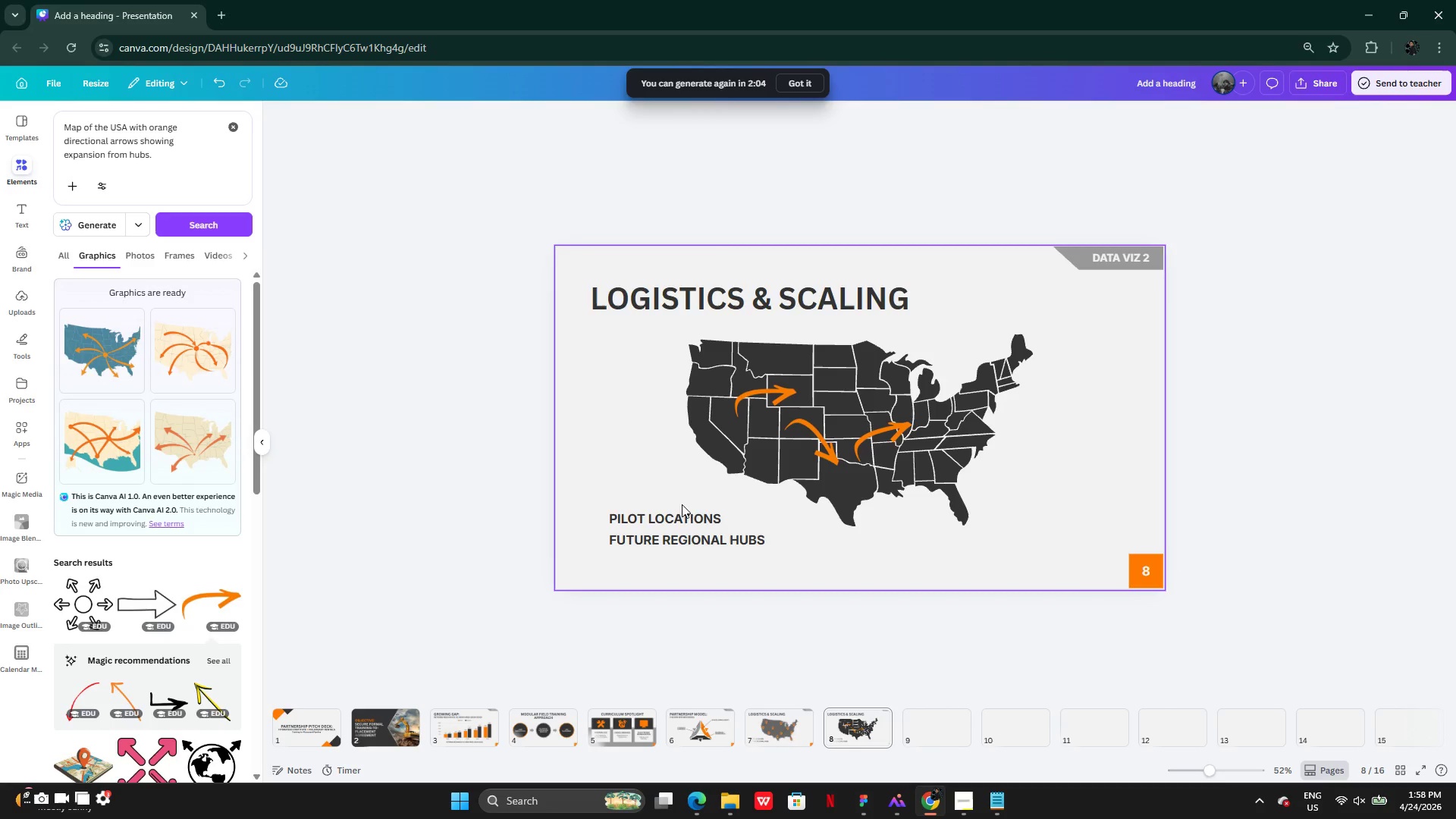 
wait(6.84)
 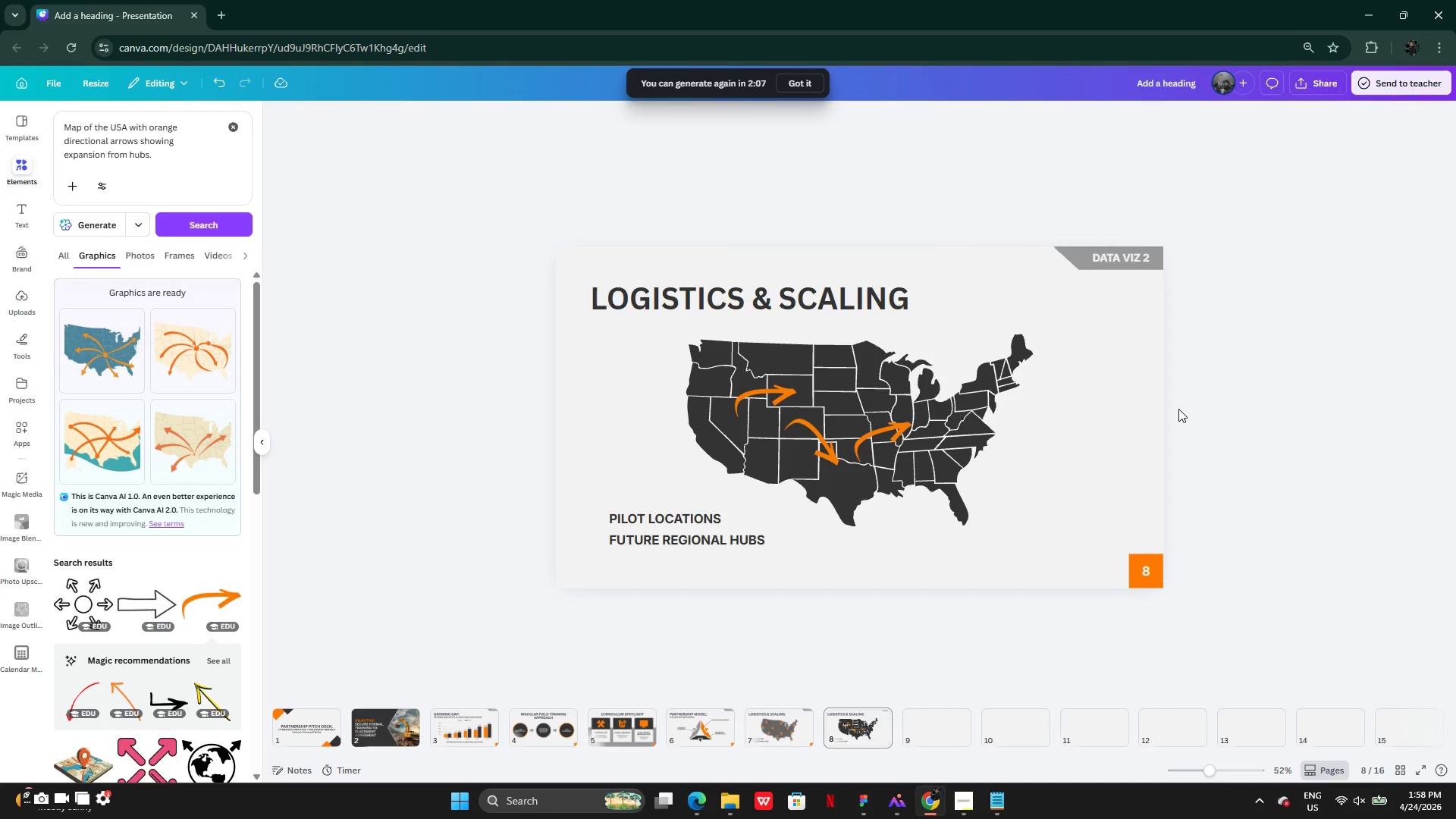 
left_click([777, 722])
 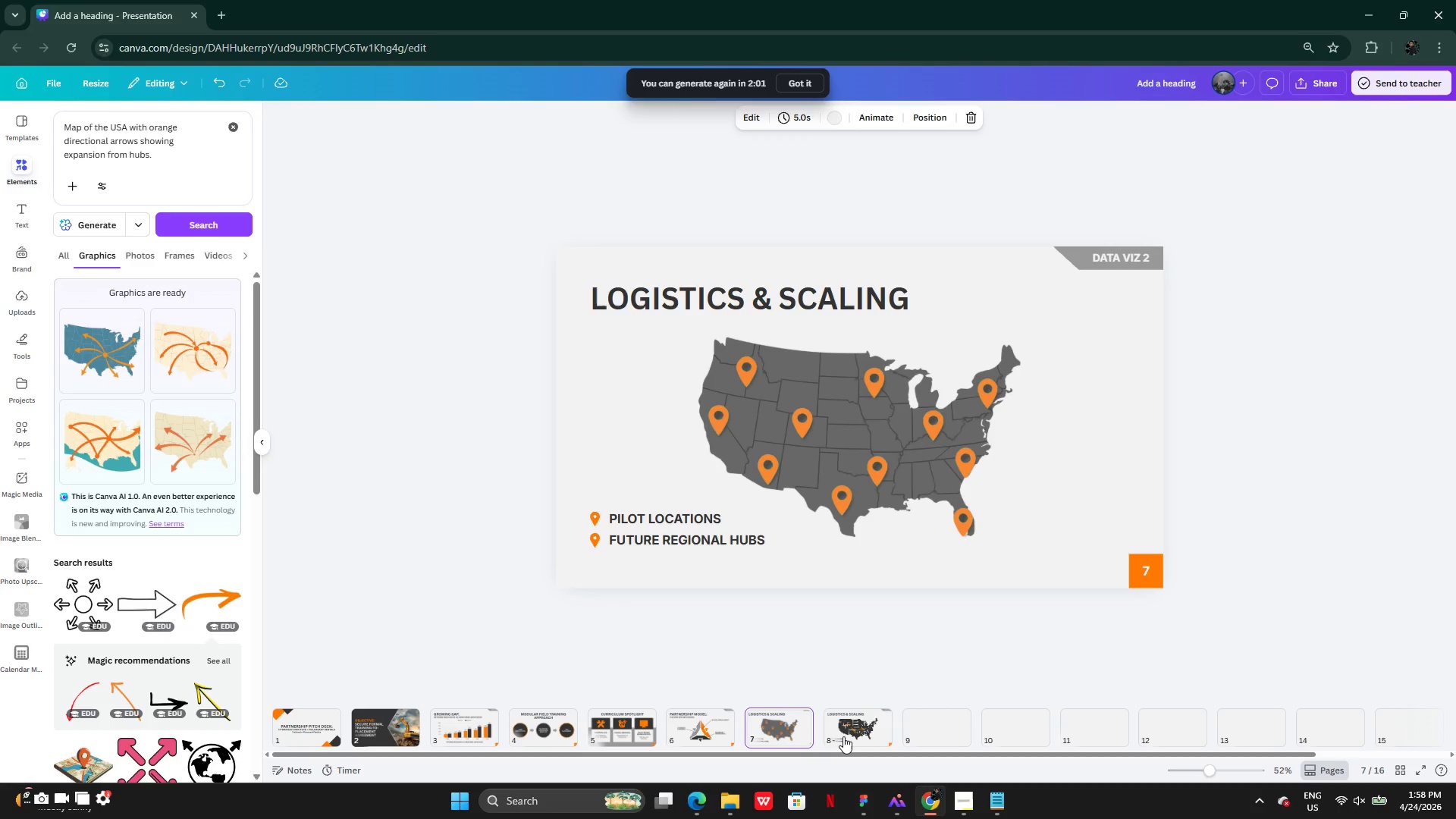 
left_click([843, 736])
 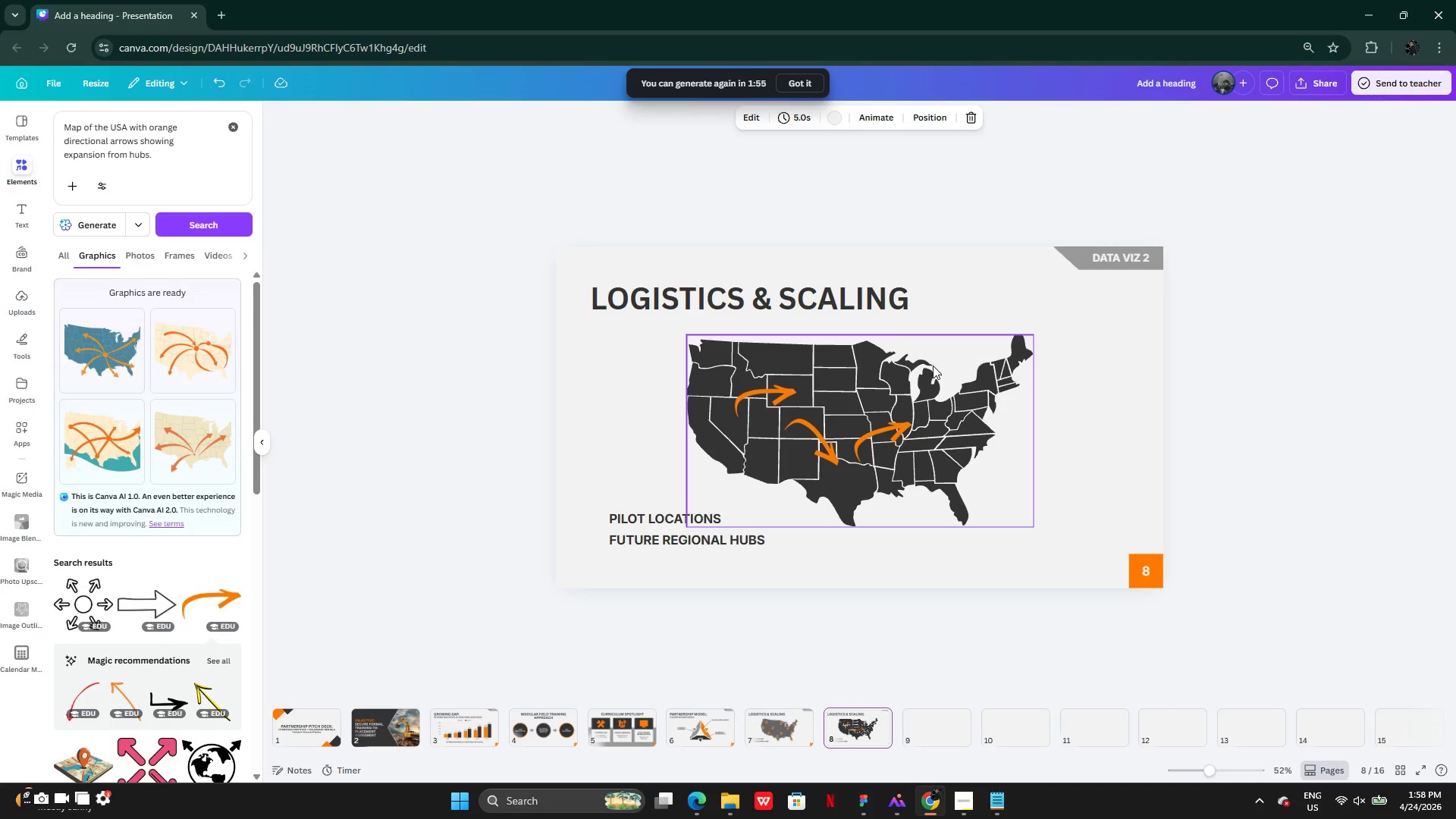 
wait(7.28)
 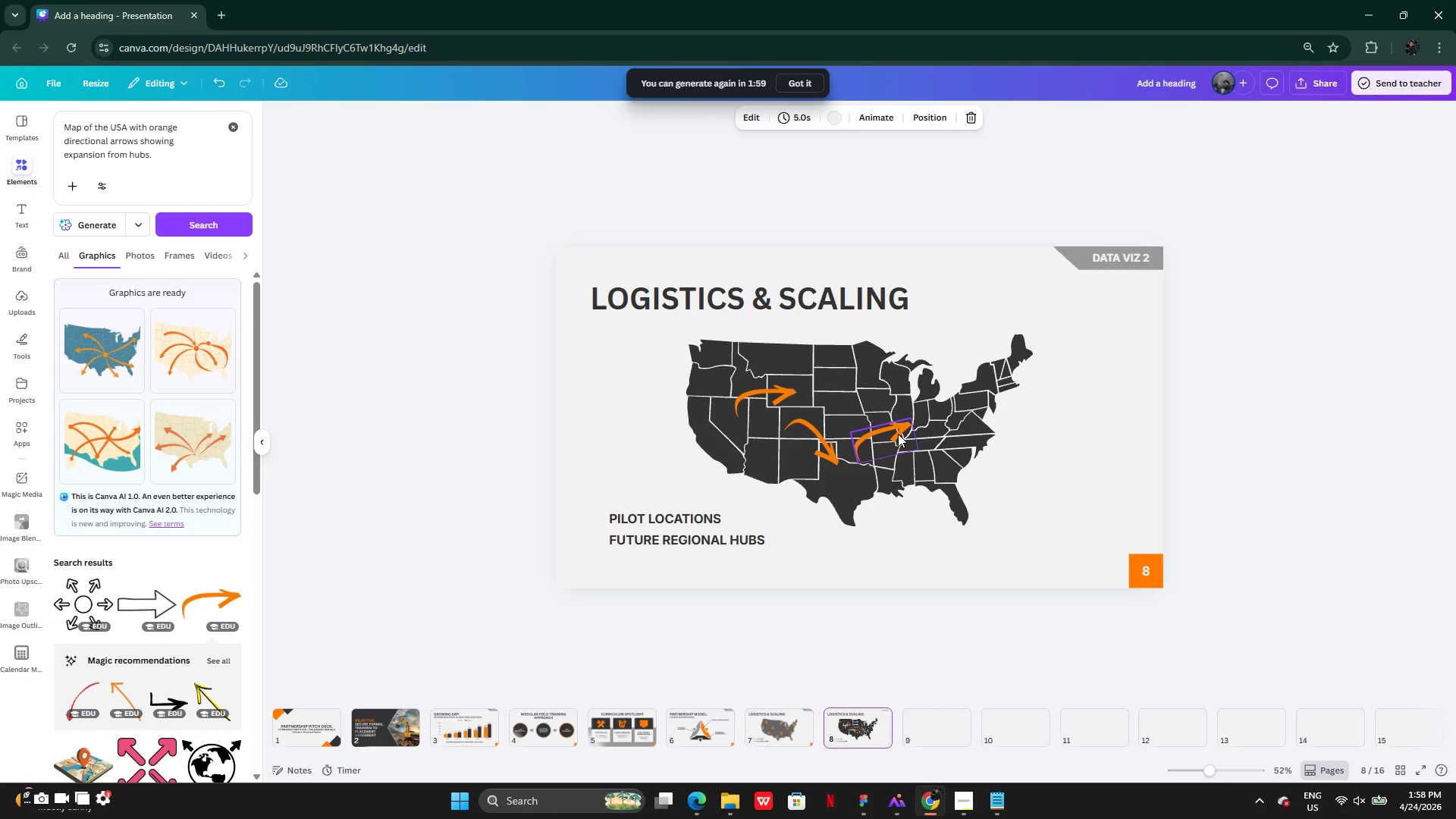 
left_click([1001, 802])
 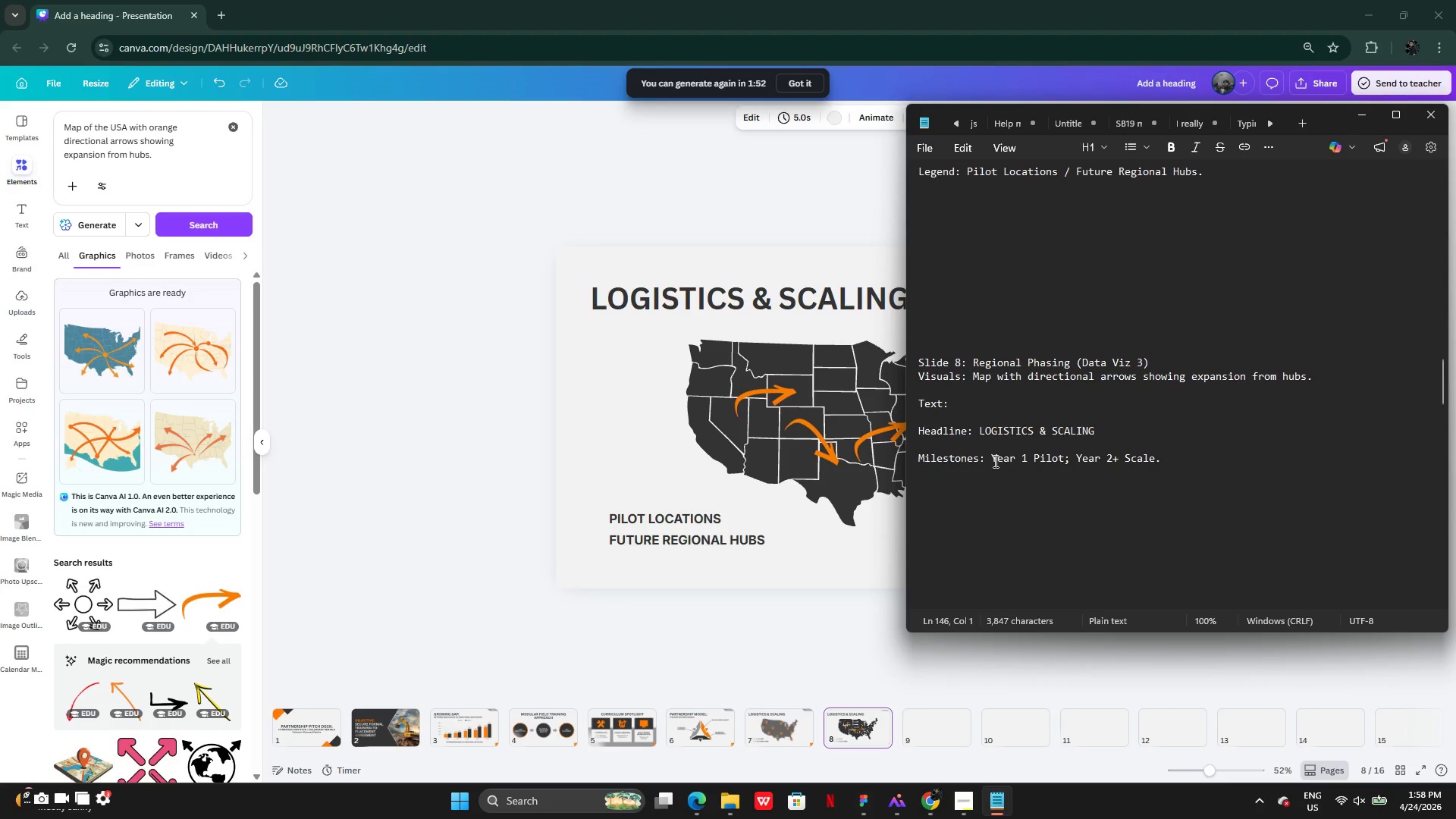 
scroll: coordinate [978, 468], scroll_direction: none, amount: 0.0
 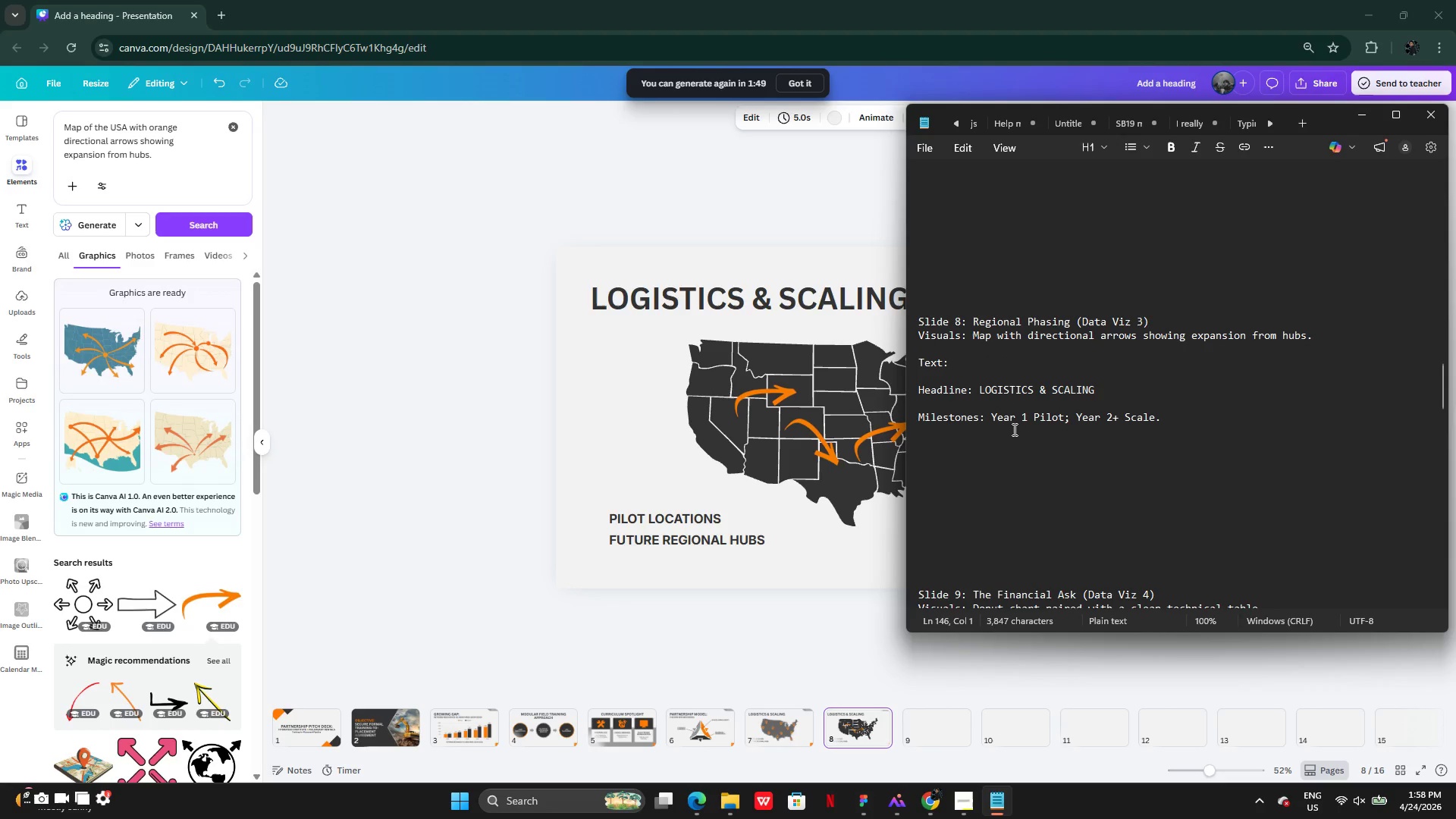 
left_click([1014, 429])
 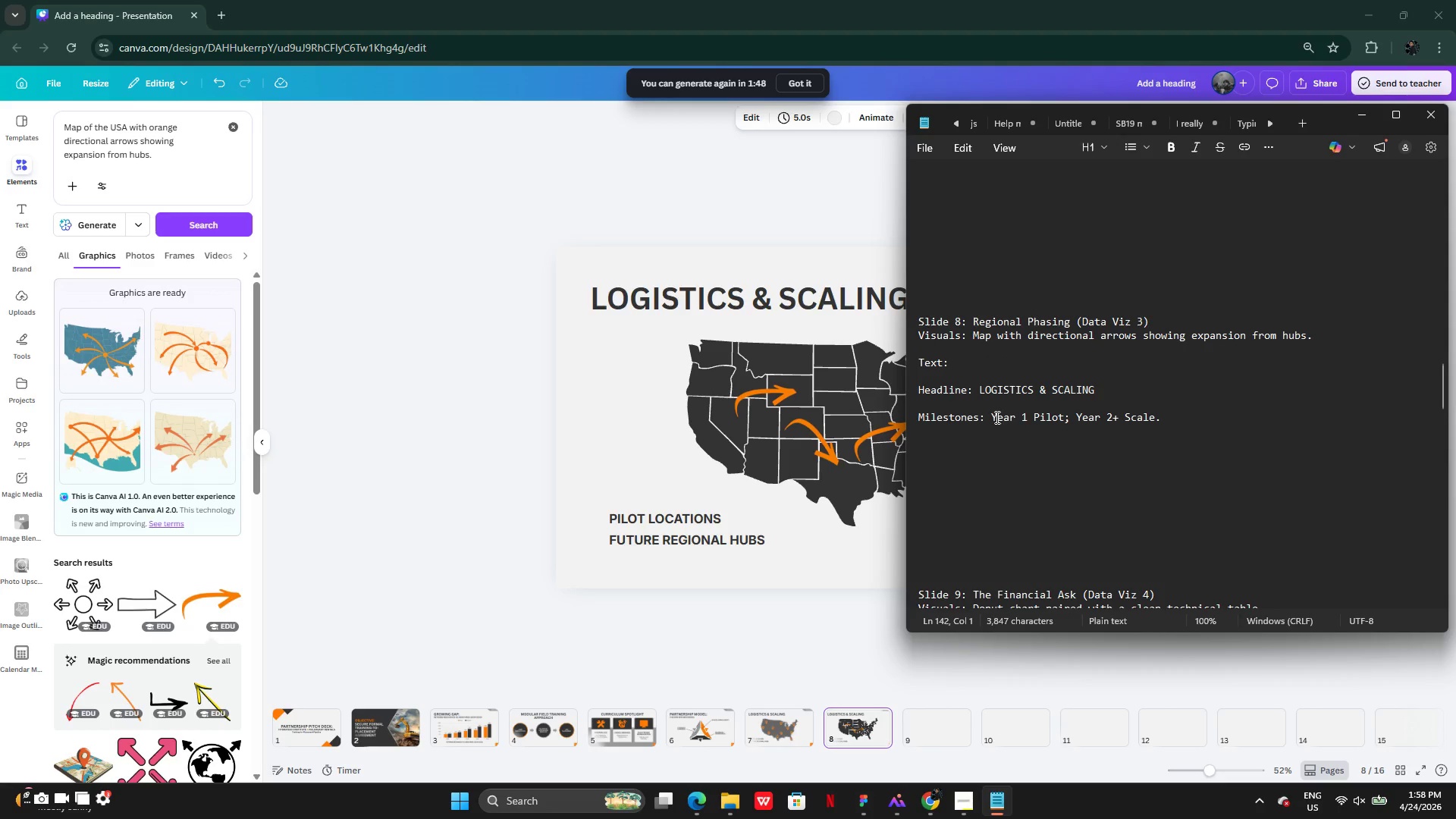 
left_click_drag(start_coordinate=[996, 417], to_coordinate=[1063, 414])
 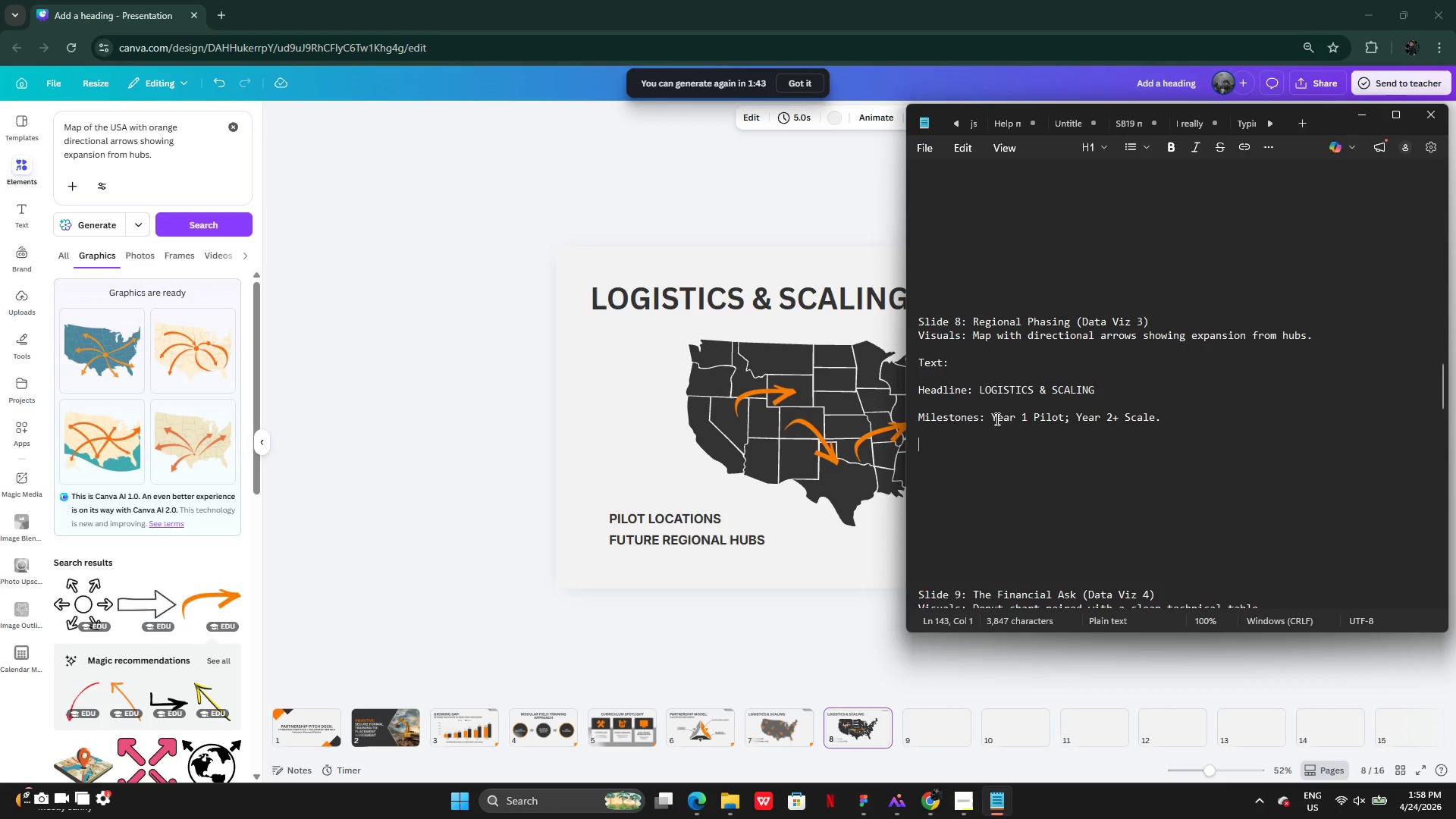 
left_click_drag(start_coordinate=[990, 419], to_coordinate=[1062, 413])
 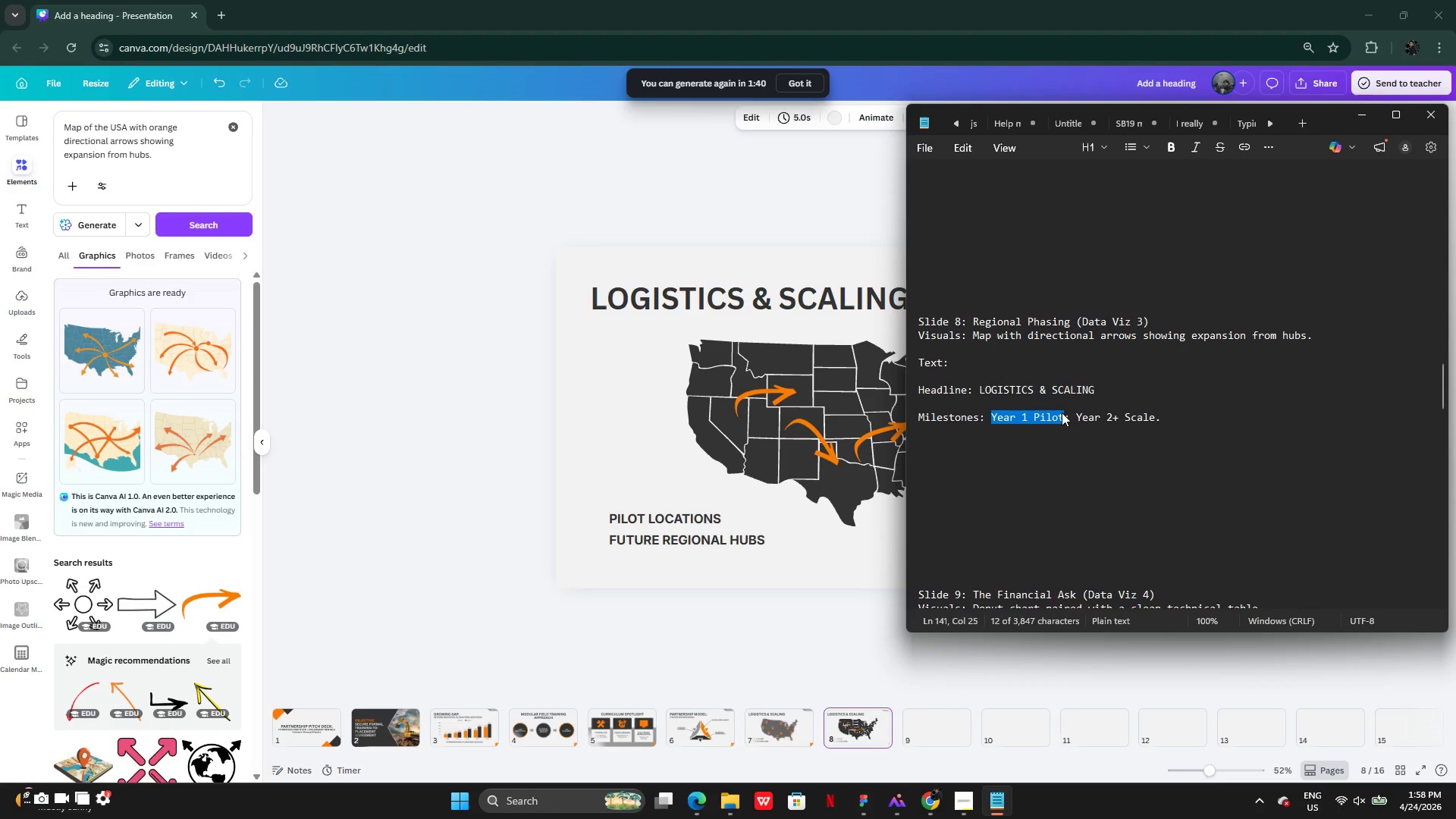 
key(Control+C)
 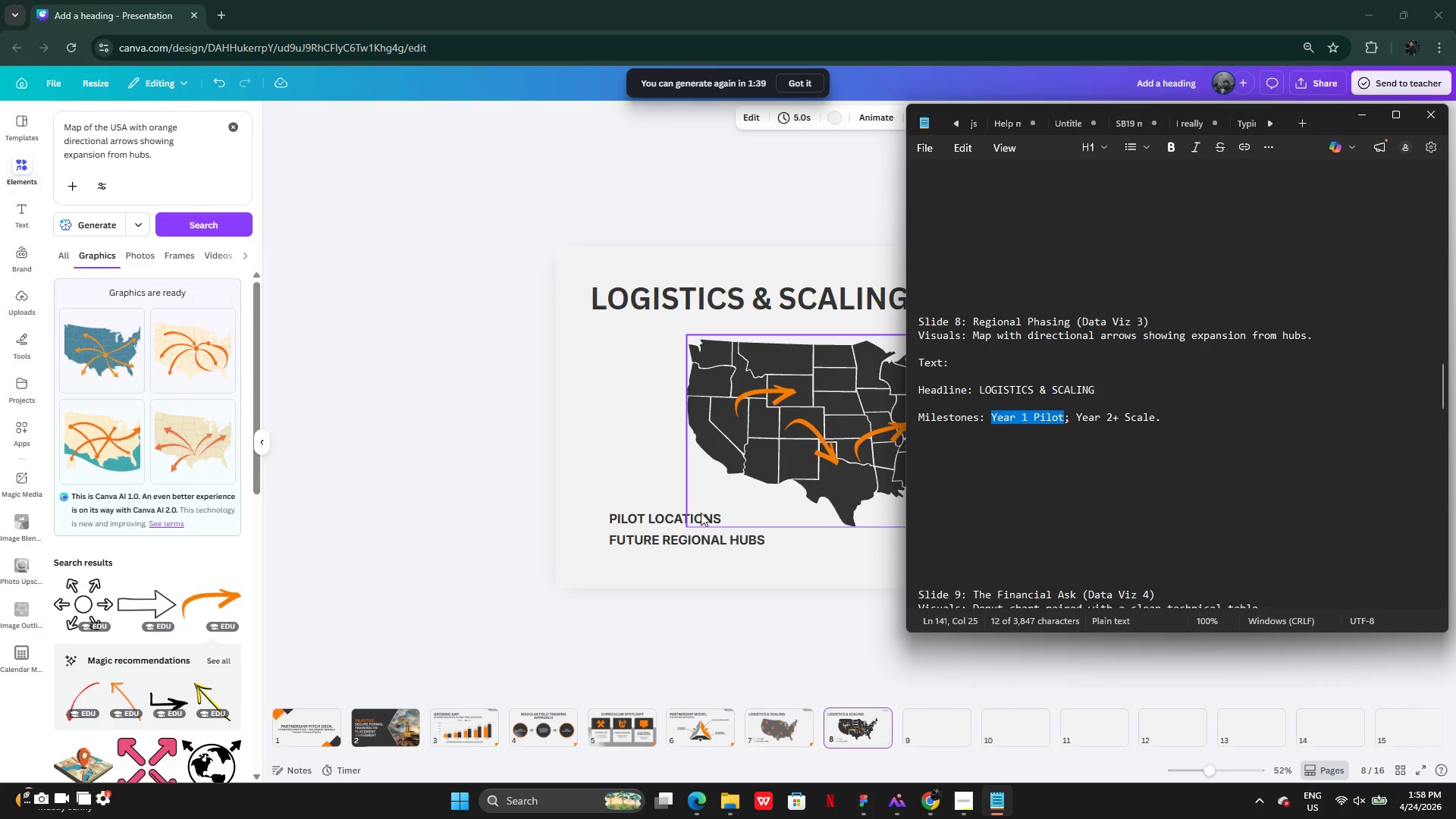 
double_click([701, 513])
 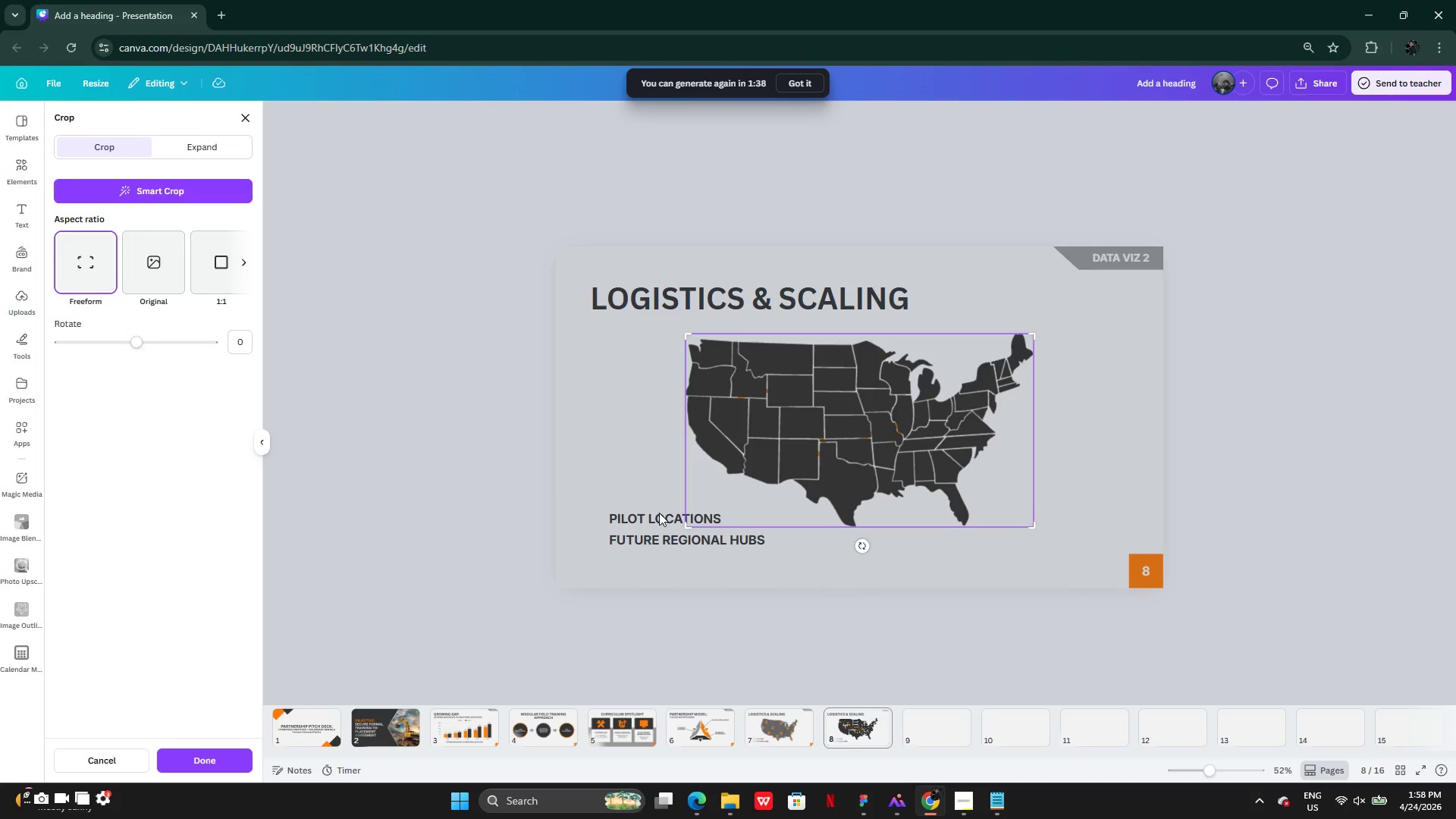 
double_click([659, 513])
 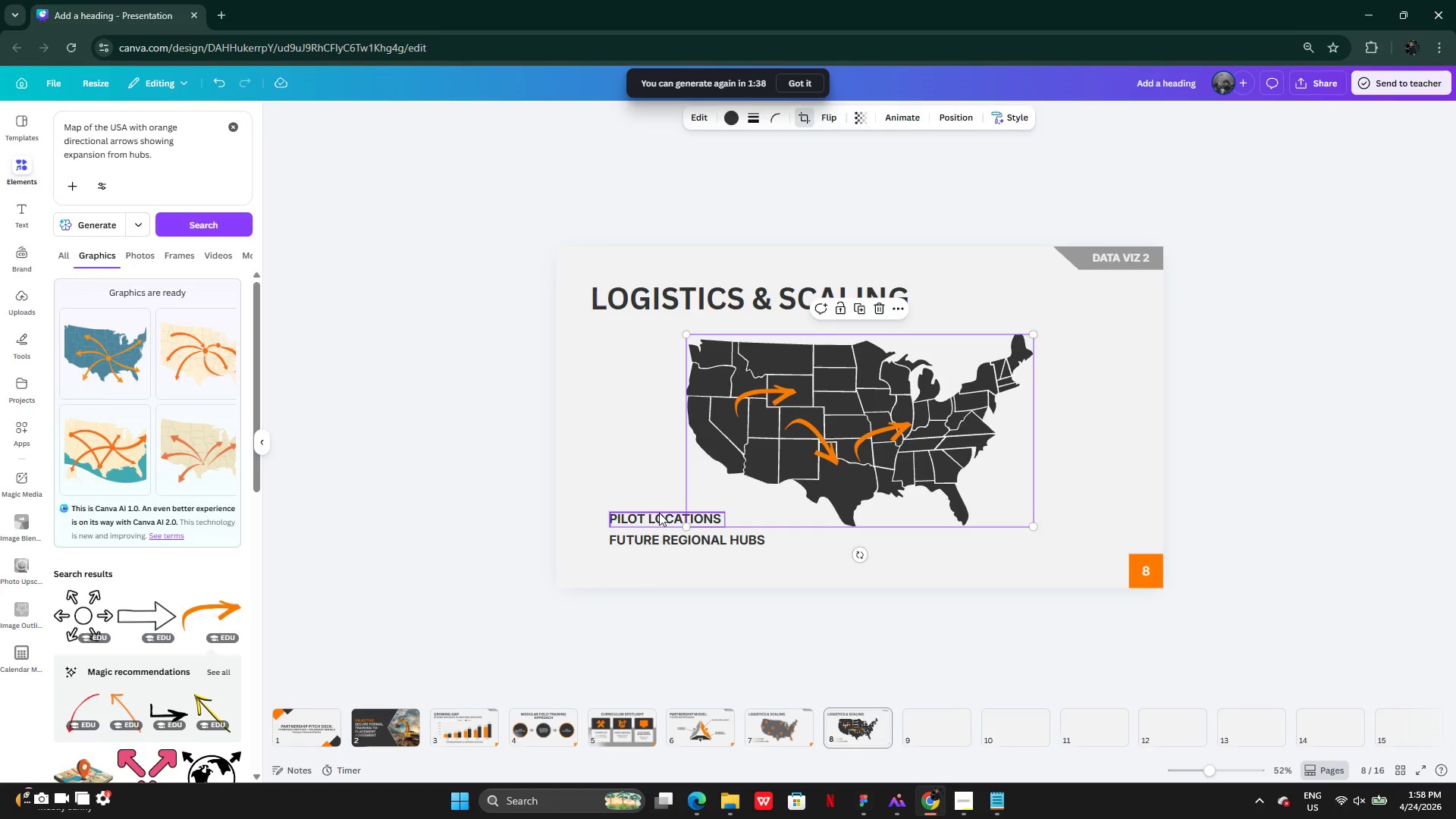 
triple_click([659, 513])
 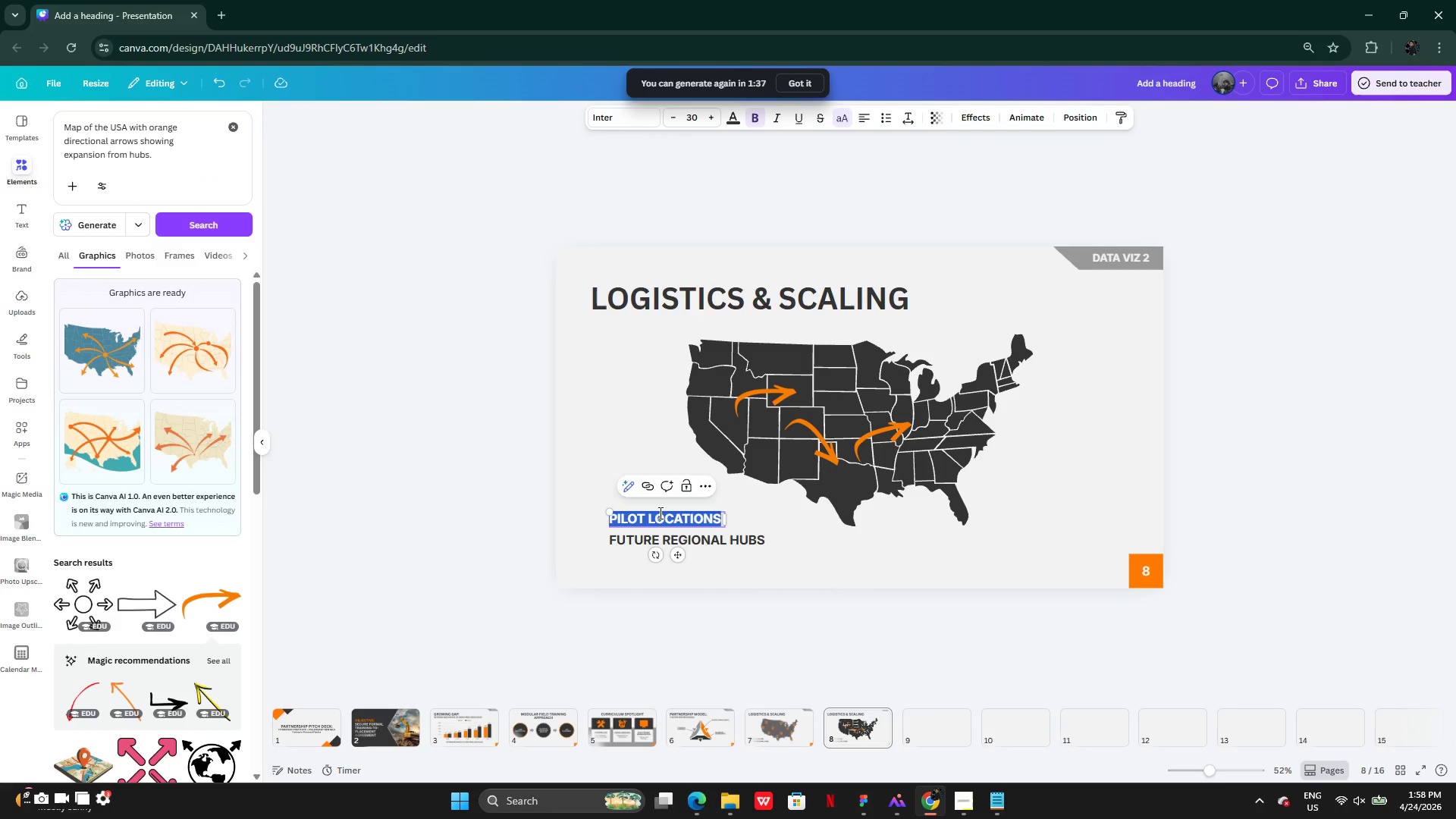 
key(Control+V)
 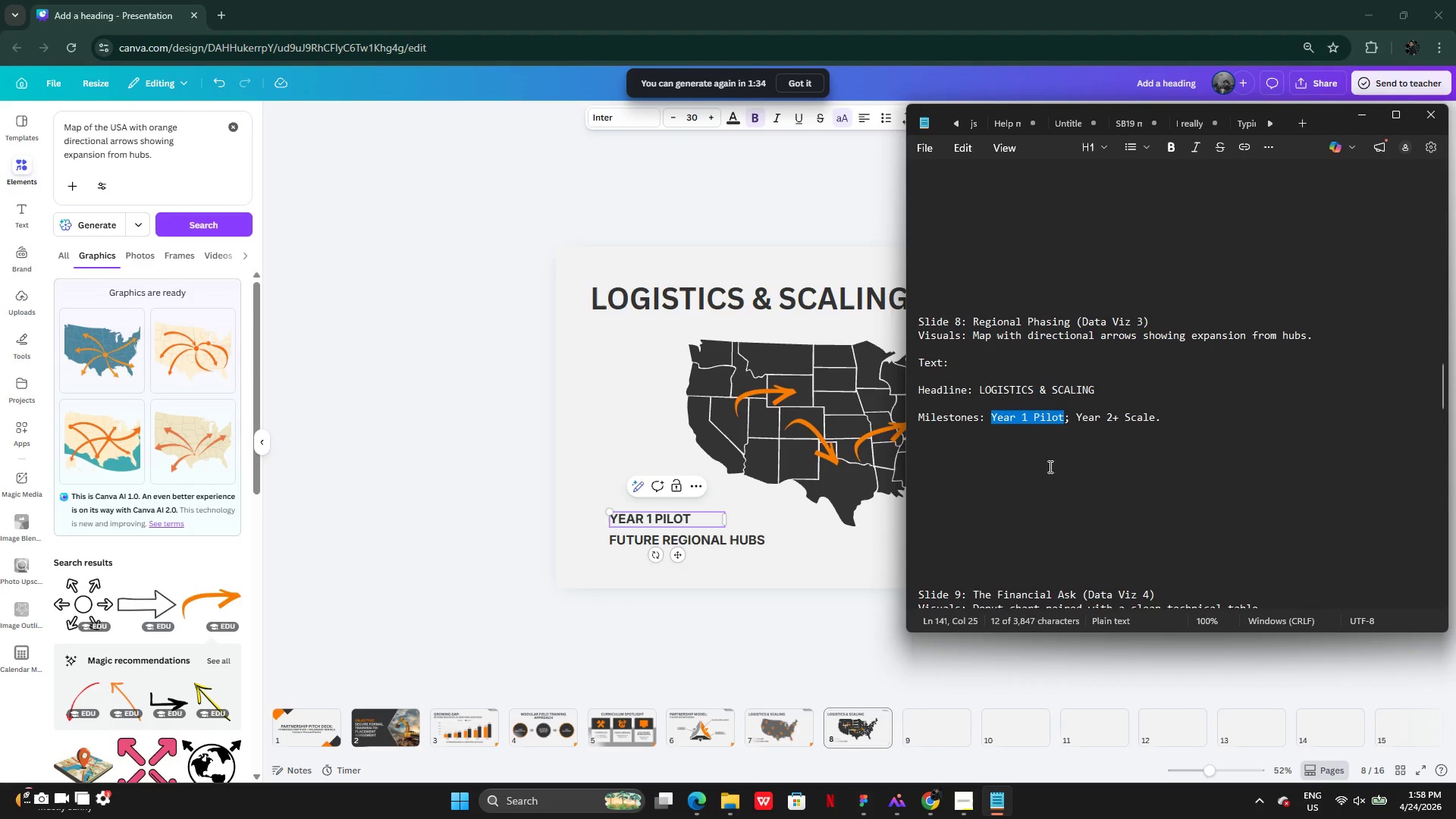 
left_click_drag(start_coordinate=[1076, 414], to_coordinate=[1156, 411])
 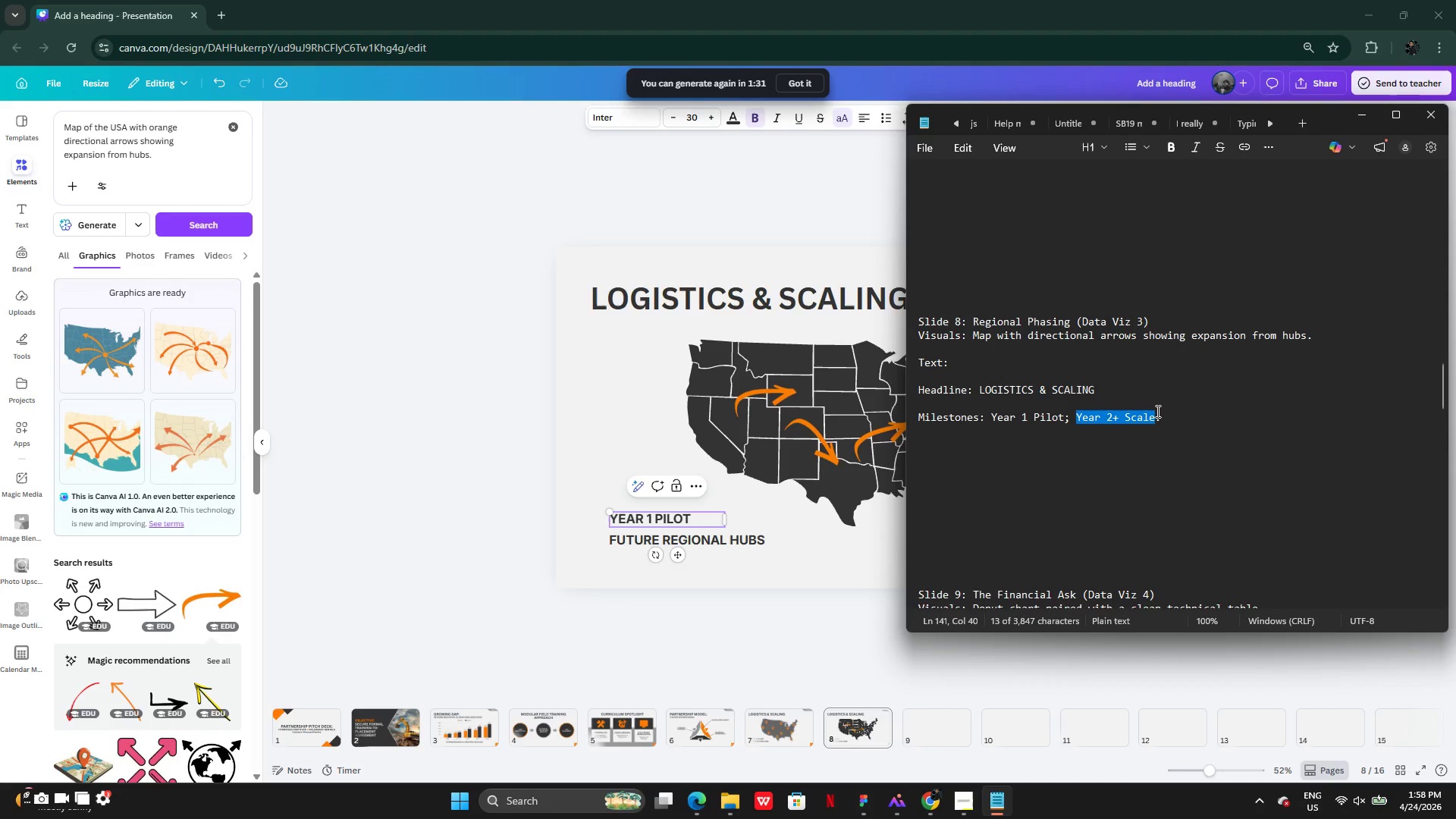 
key(Control+C)
 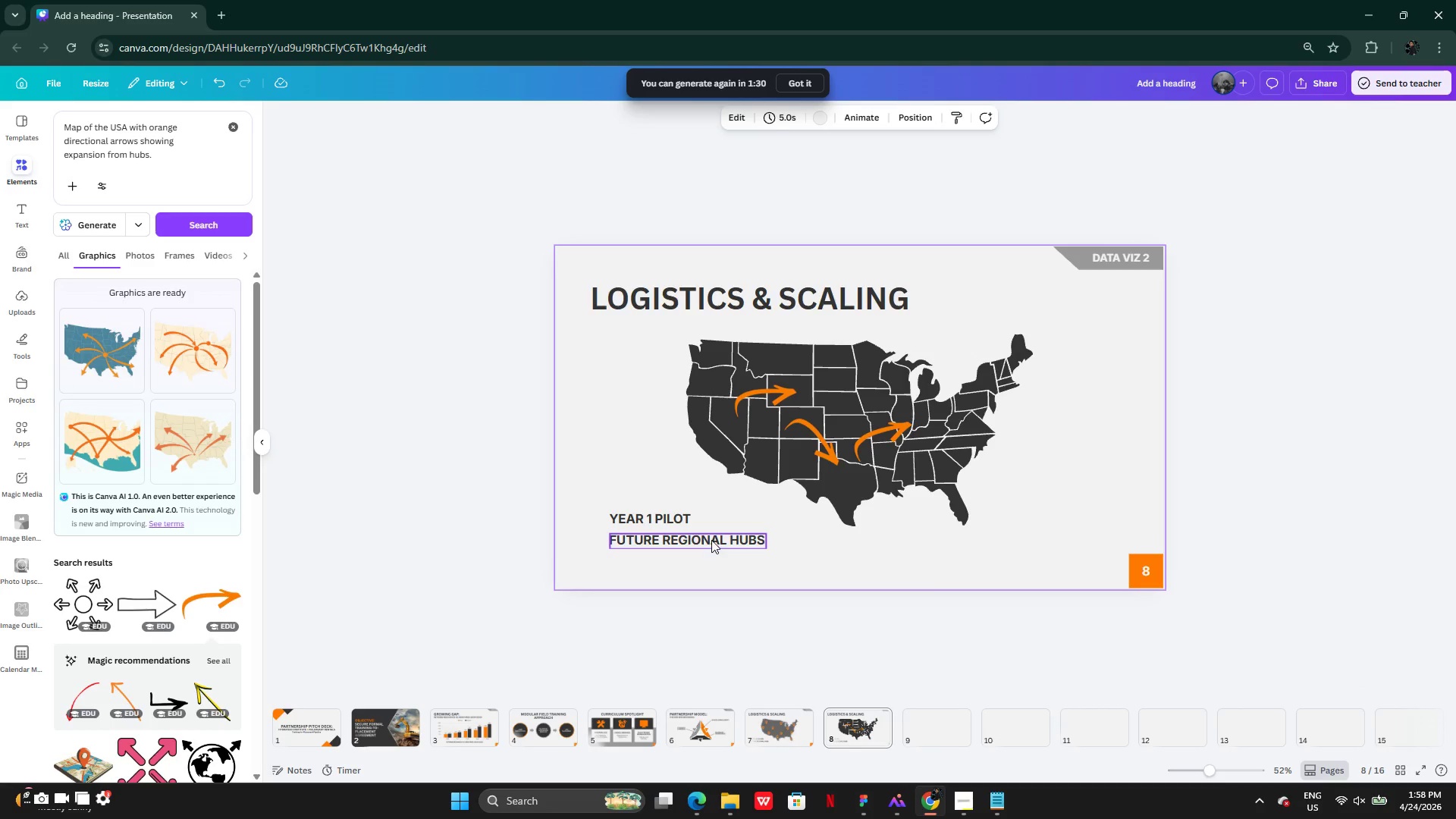 
double_click([712, 539])
 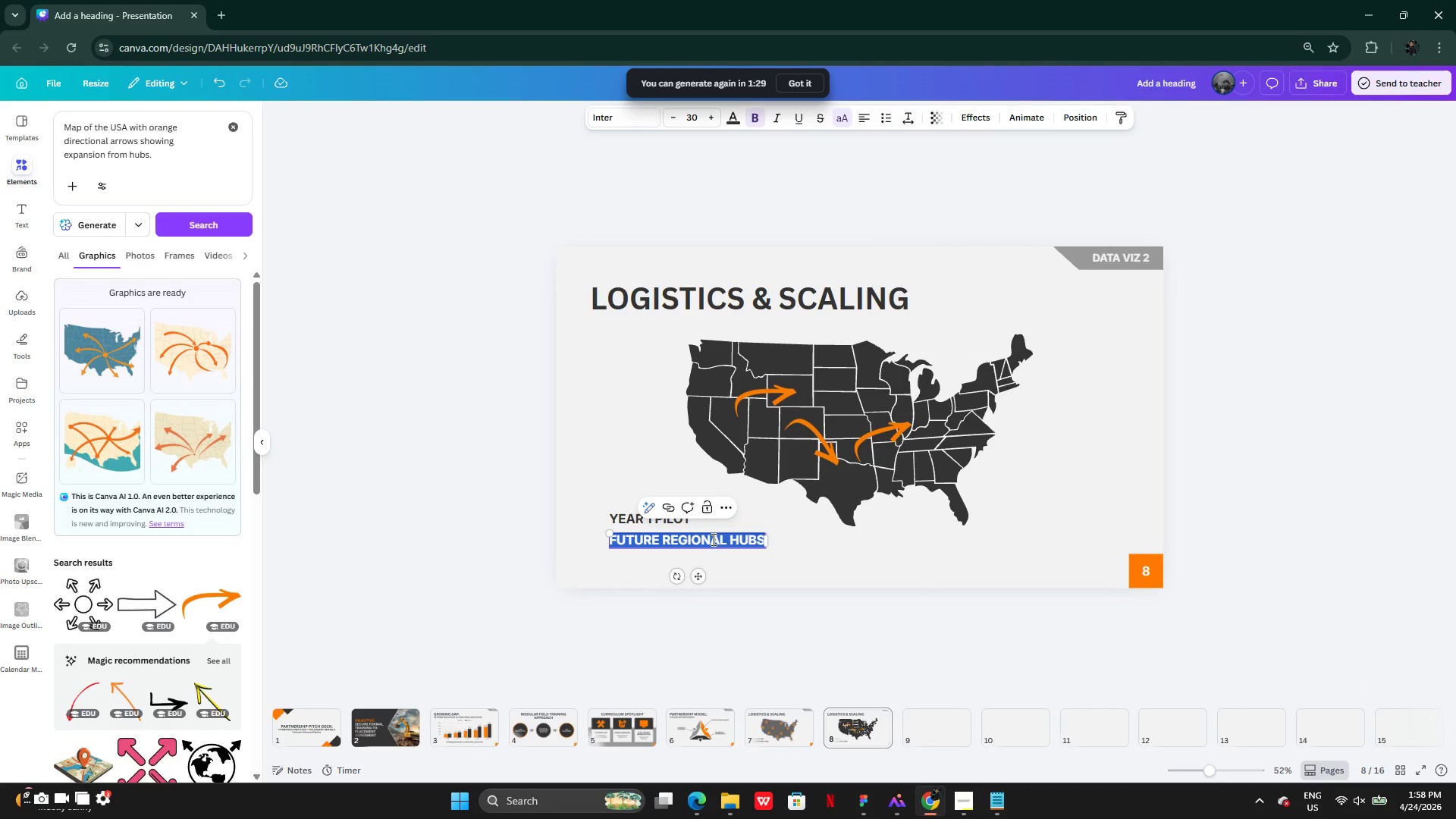 
key(Control+V)
 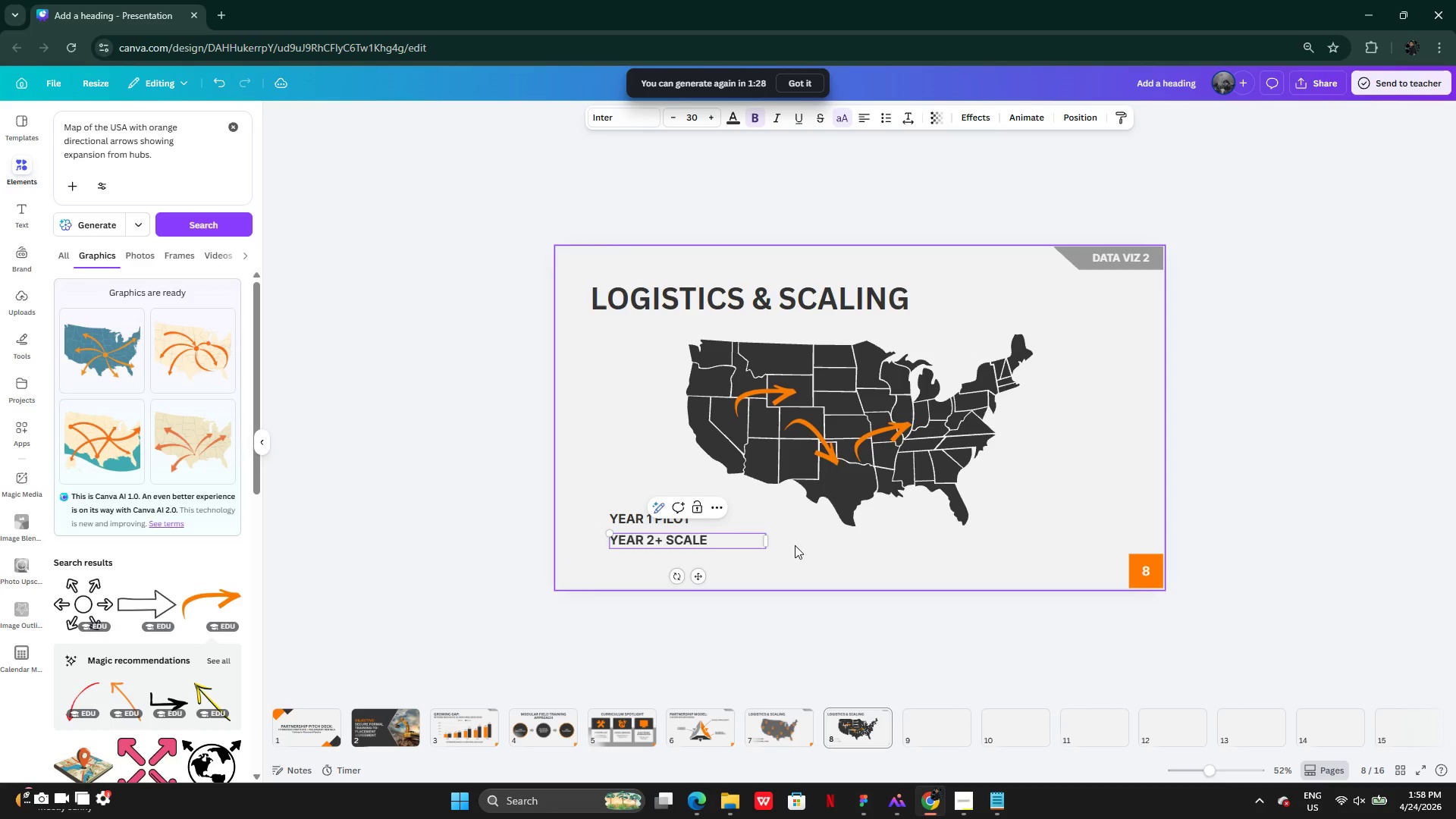 
left_click([805, 548])
 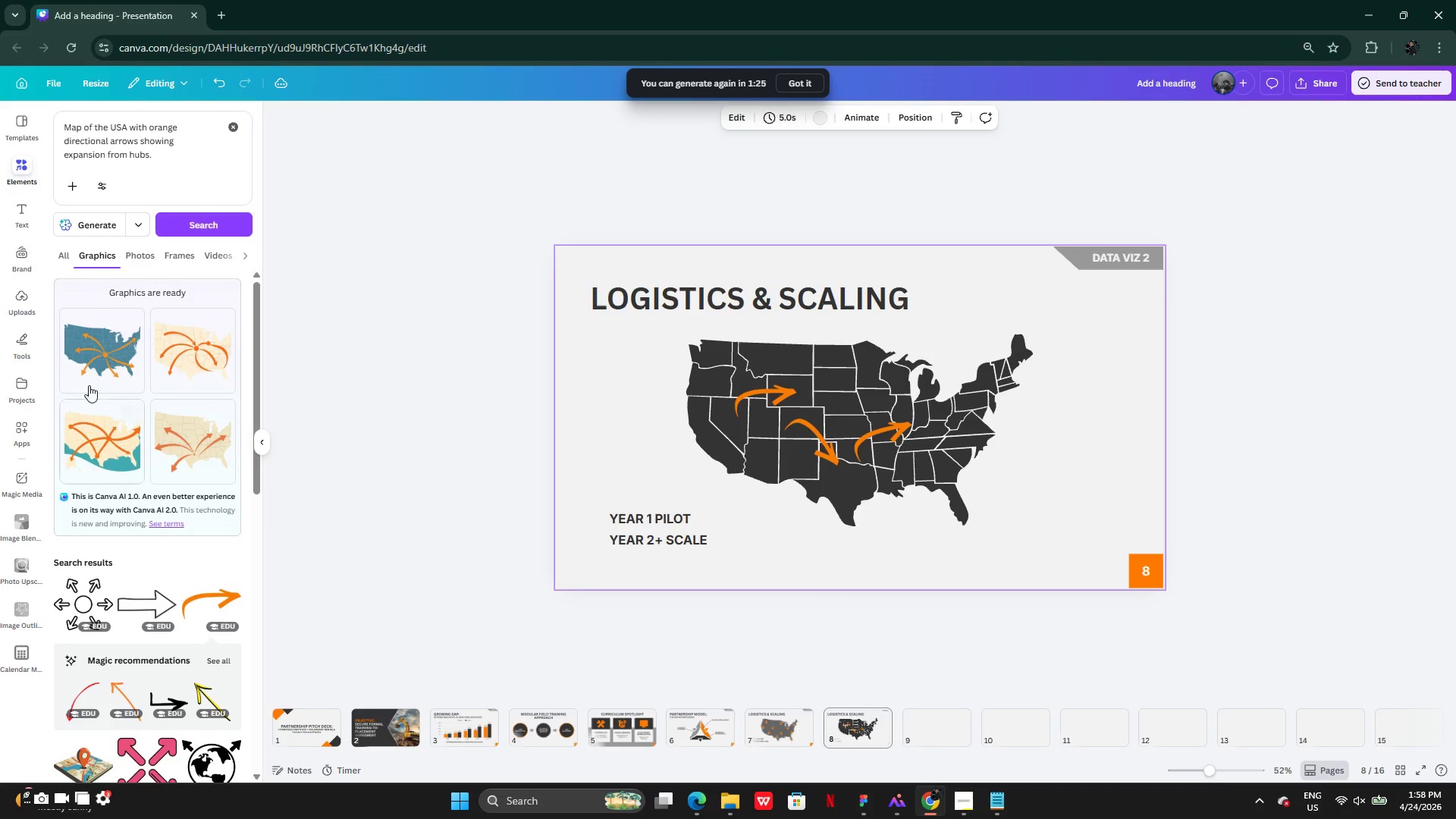 
left_click([25, 175])
 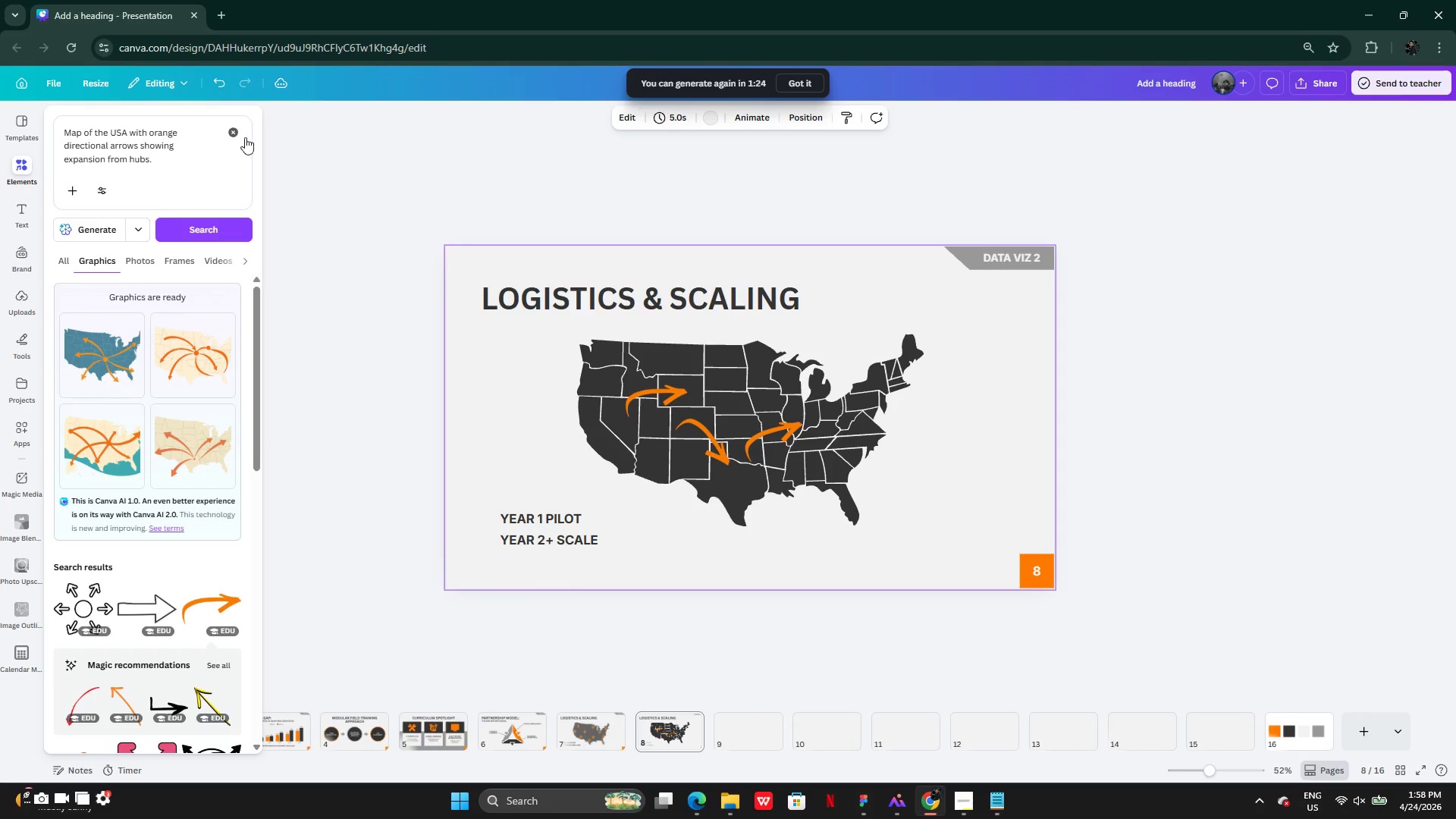 
mouse_move([223, 150])
 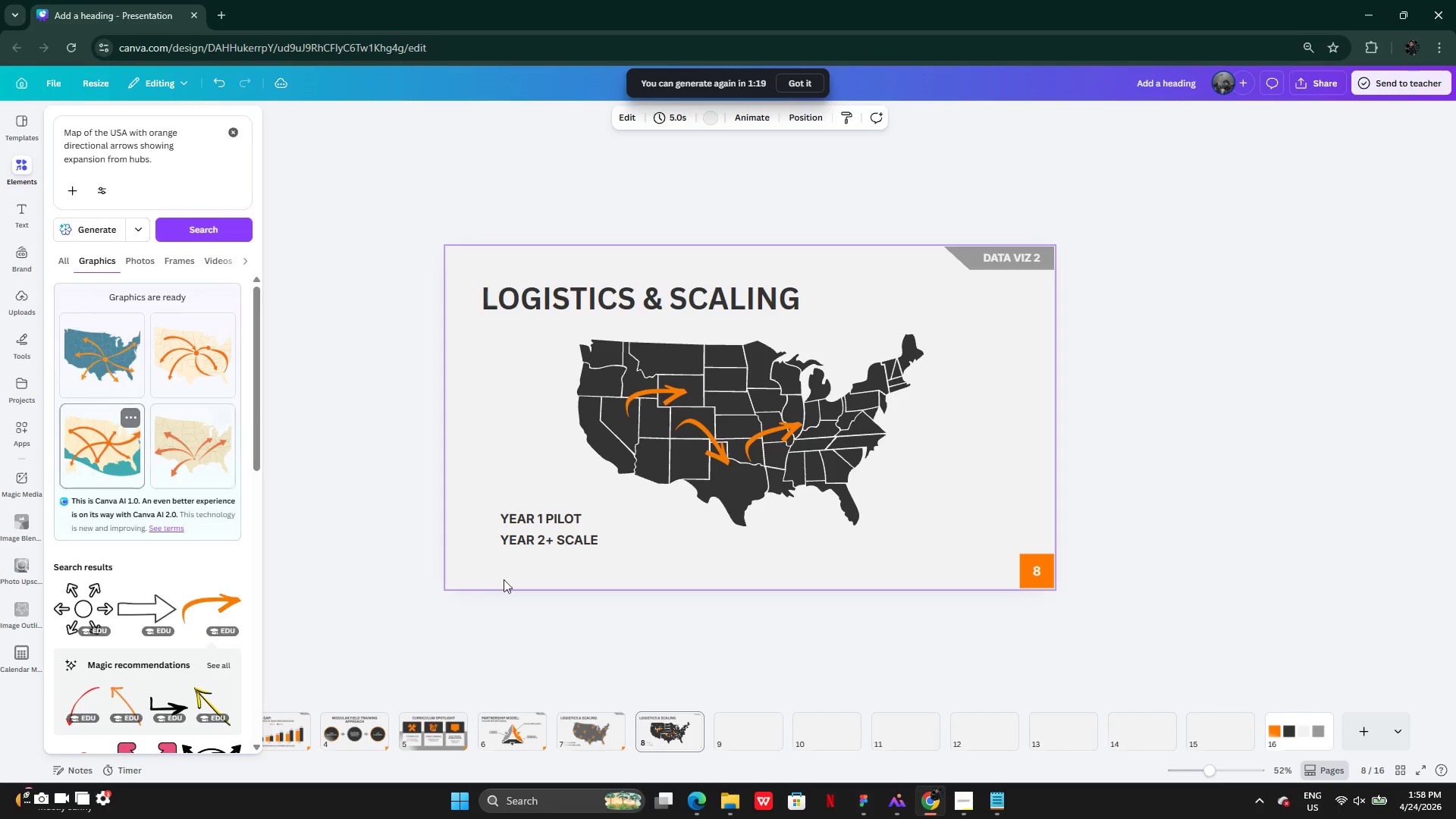 
left_click([1003, 805])
 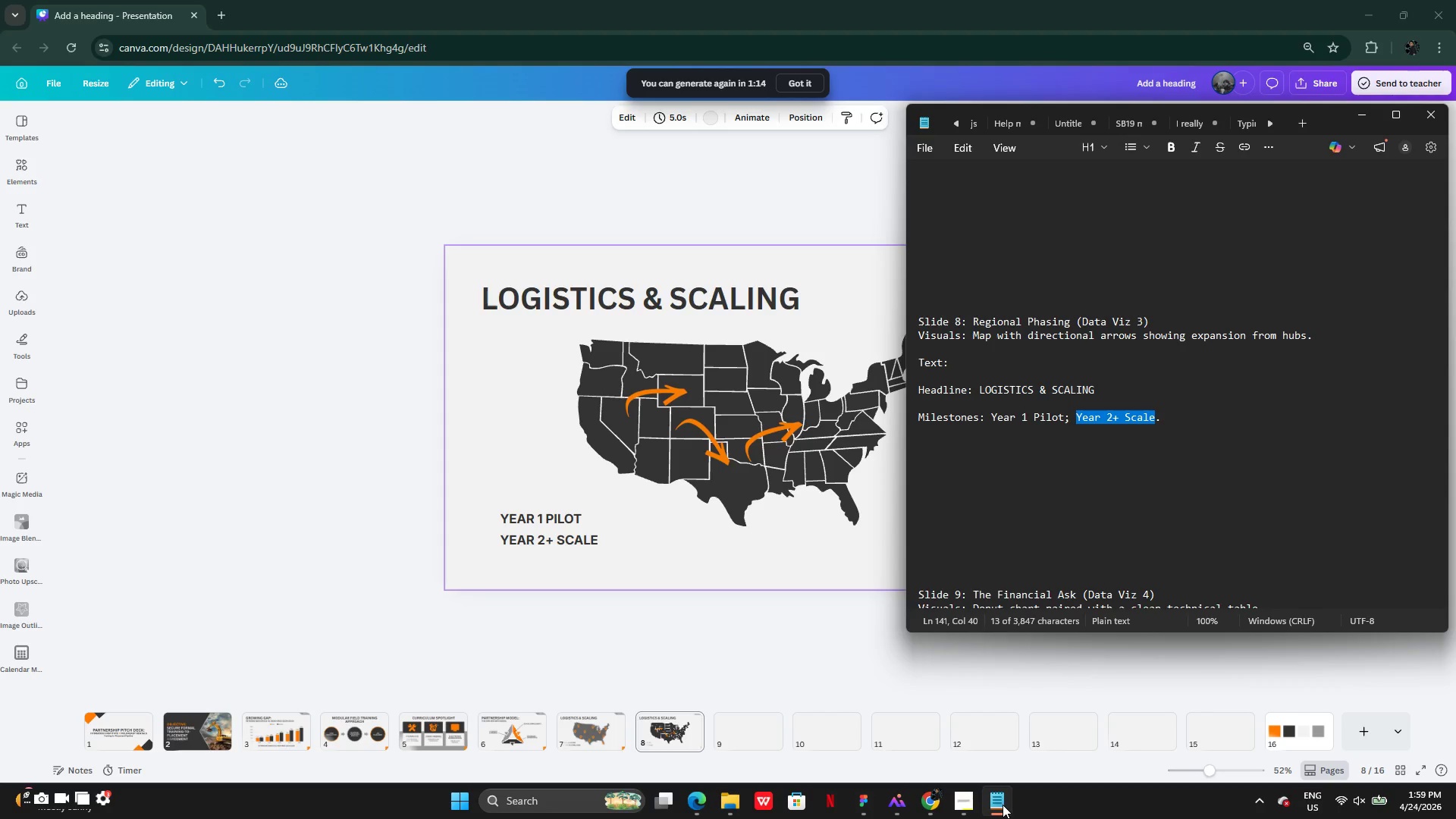 
wait(5.64)
 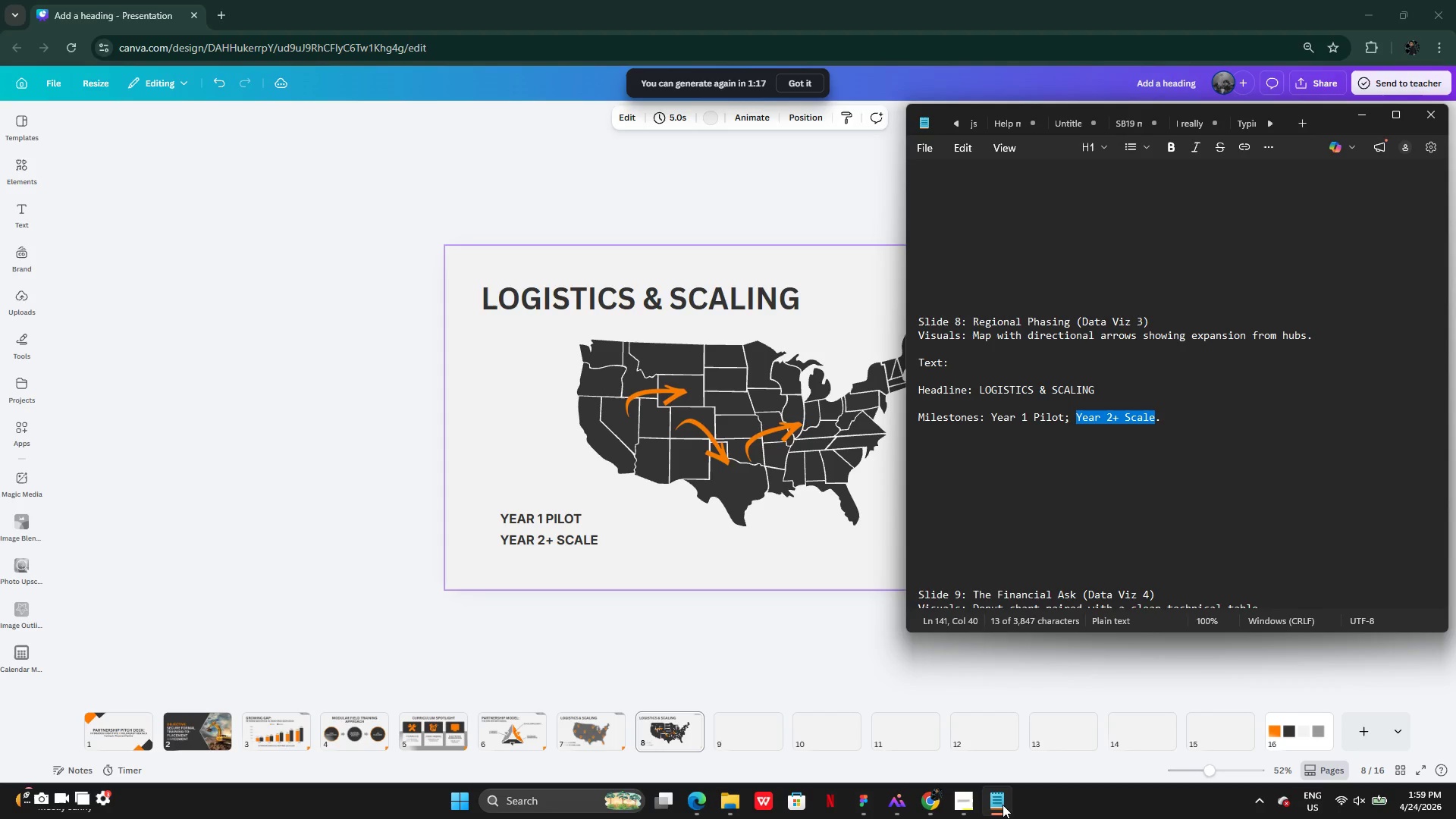 
left_click([21, 167])
 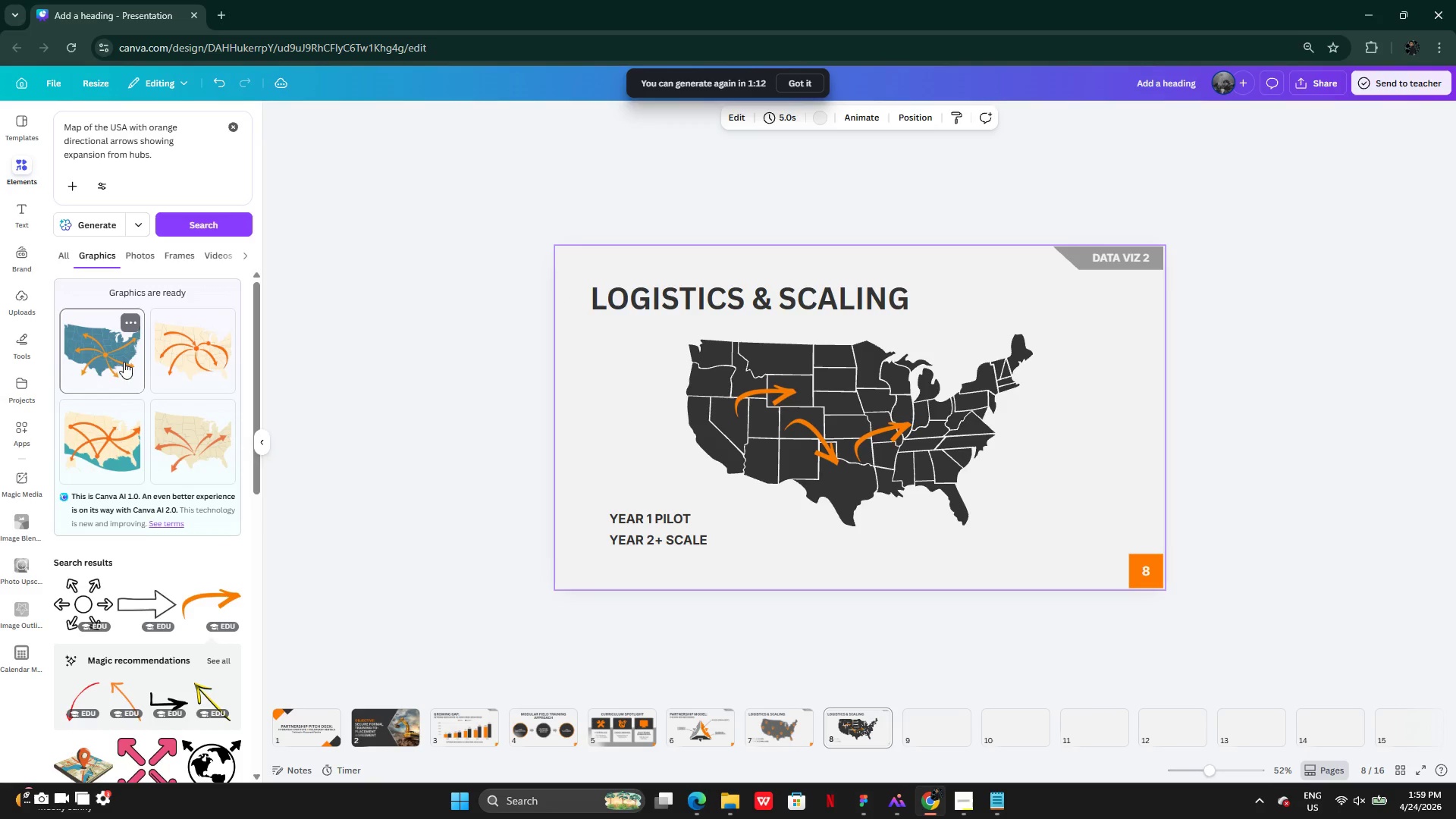 
left_click([106, 372])
 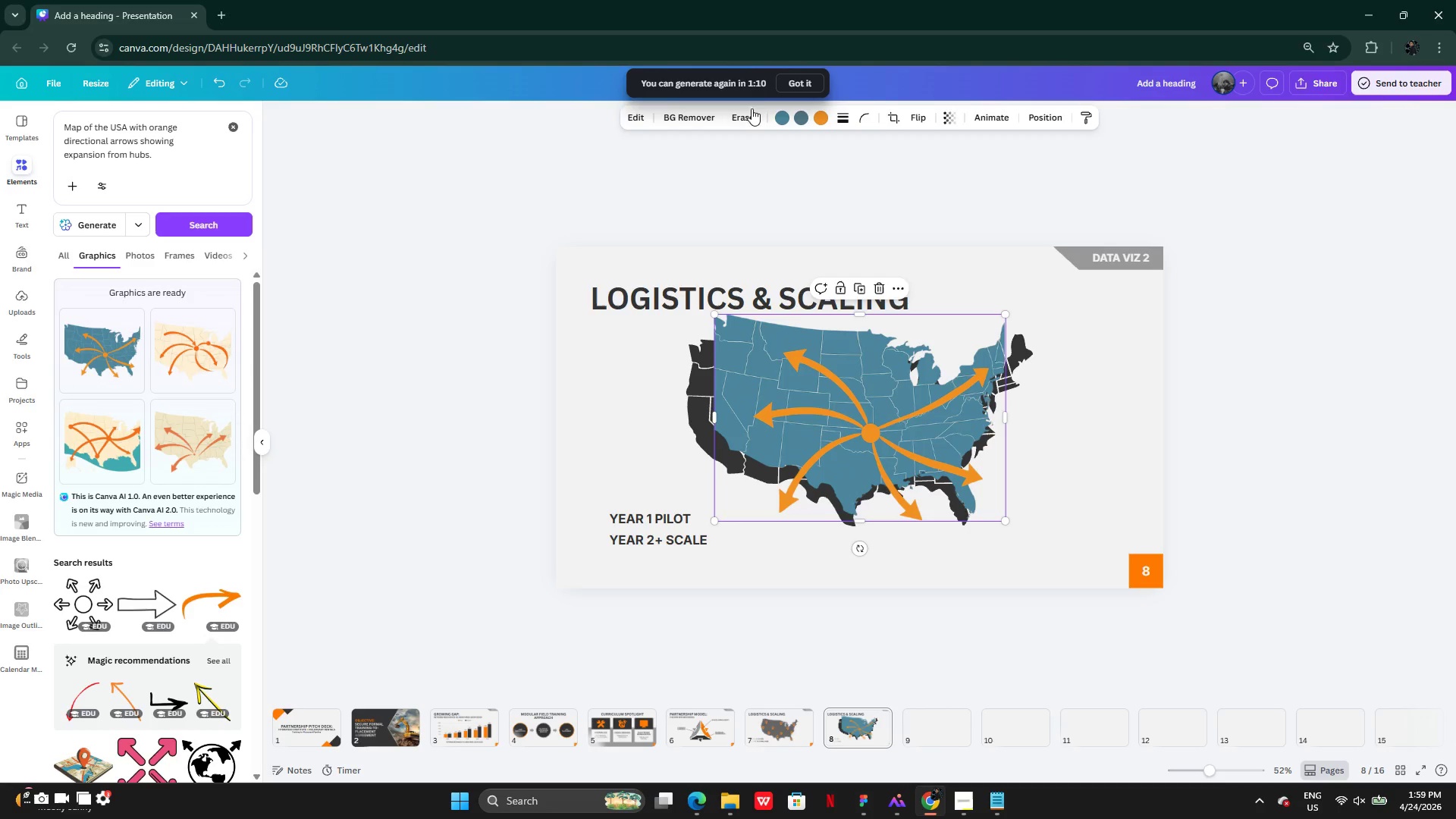 
left_click([782, 115])
 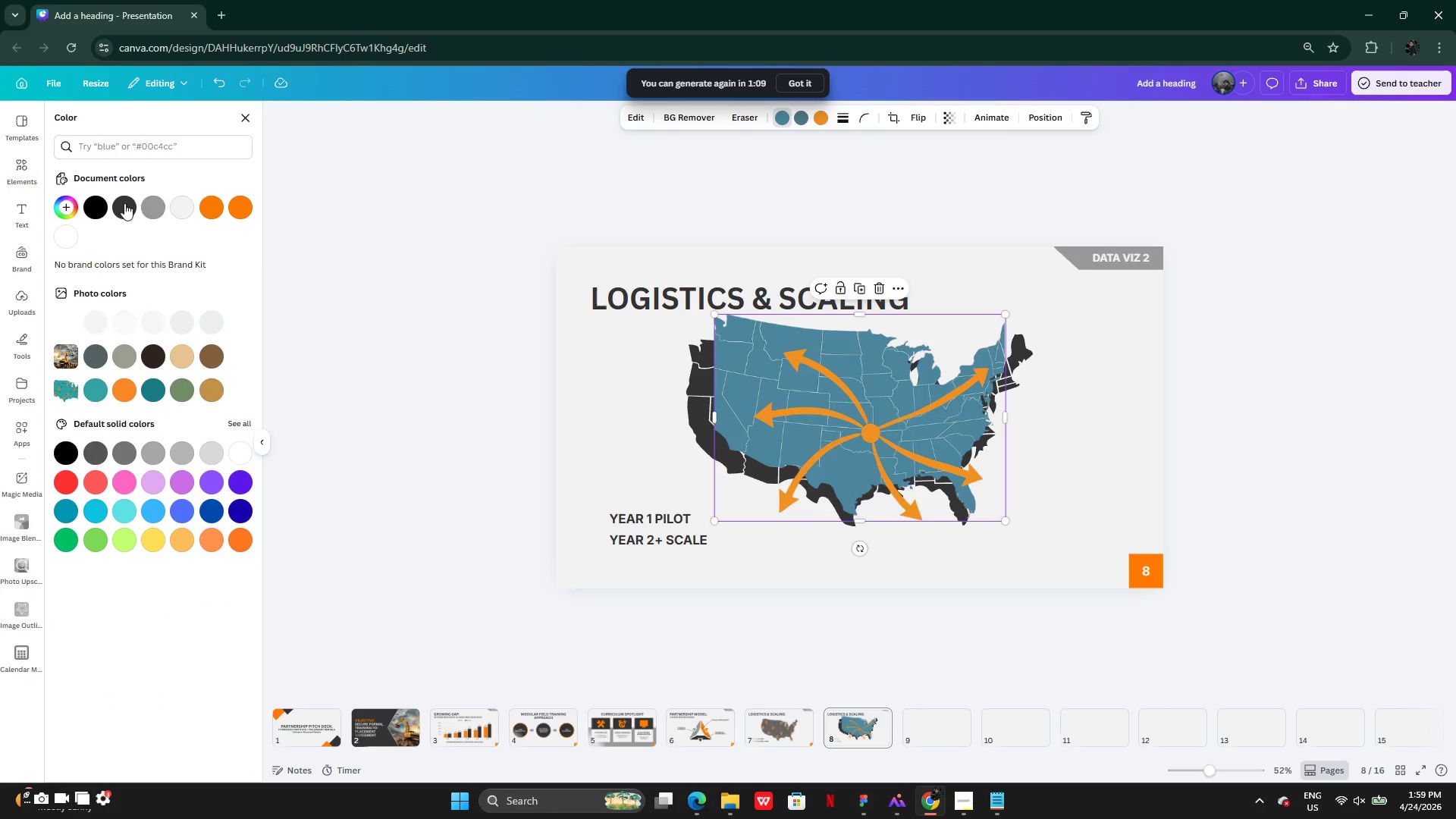 
left_click([115, 203])
 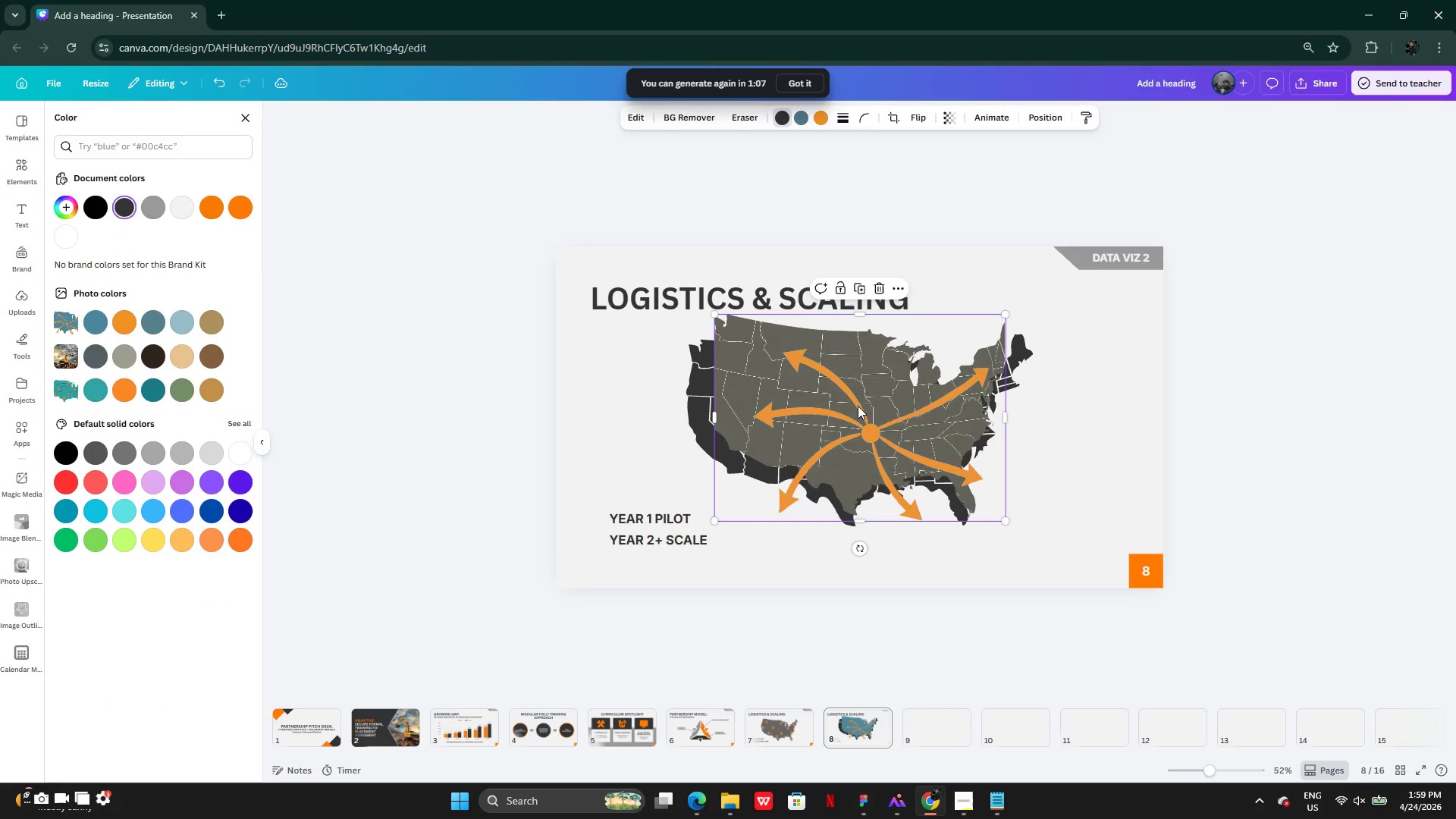 
left_click_drag(start_coordinate=[875, 412], to_coordinate=[865, 421])
 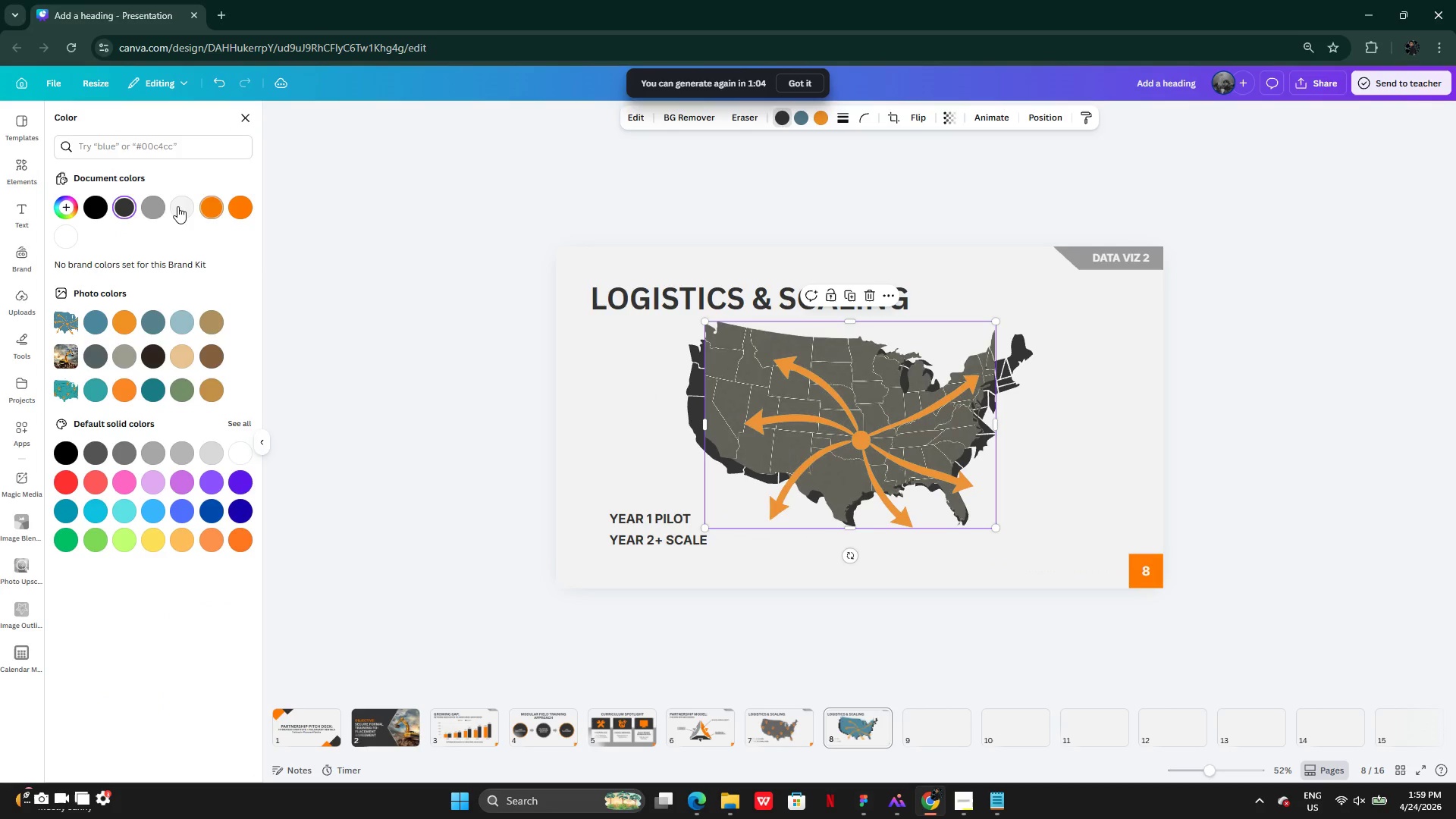 
left_click([154, 204])
 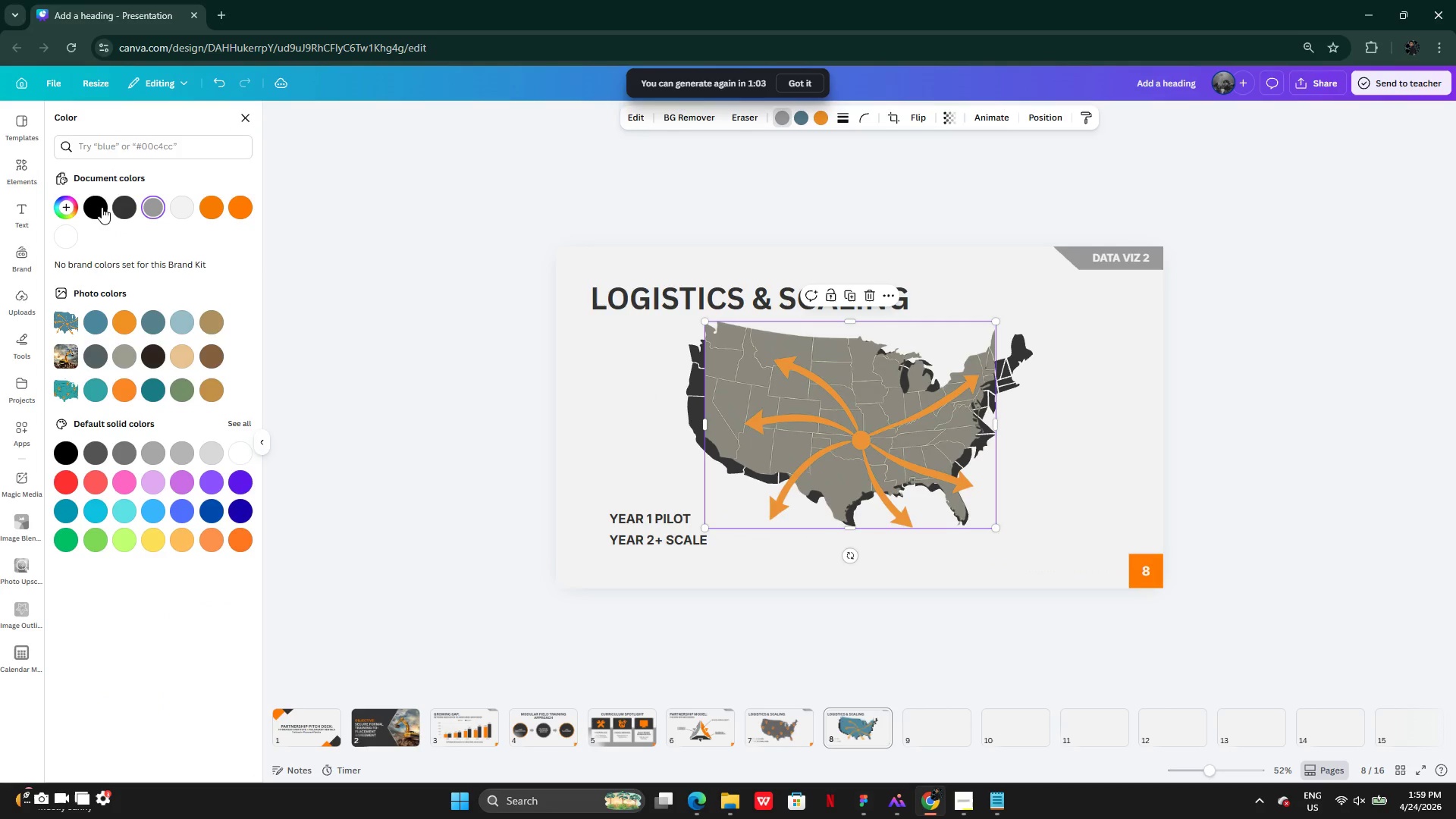 
left_click([94, 208])
 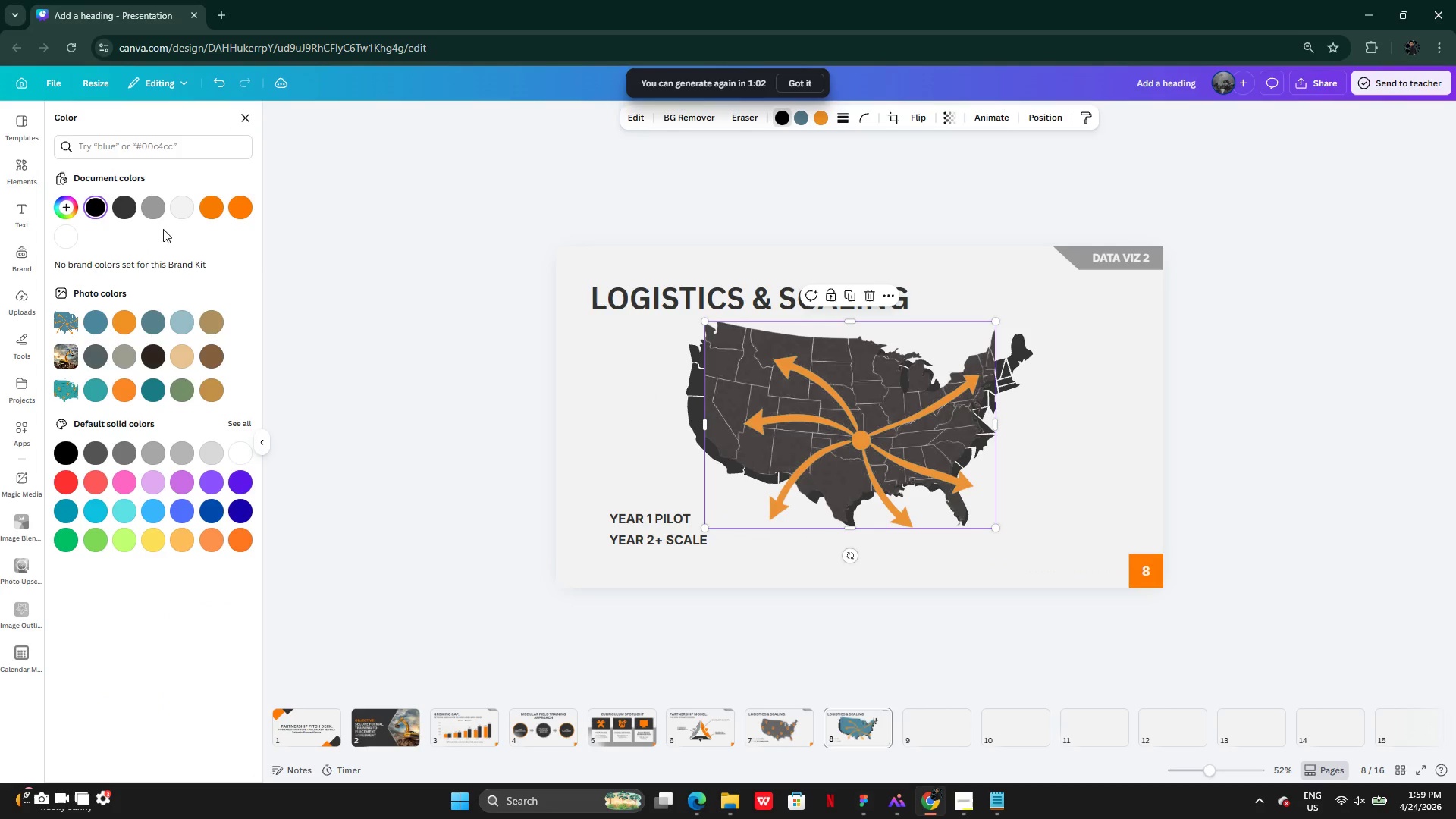 
left_click([125, 206])
 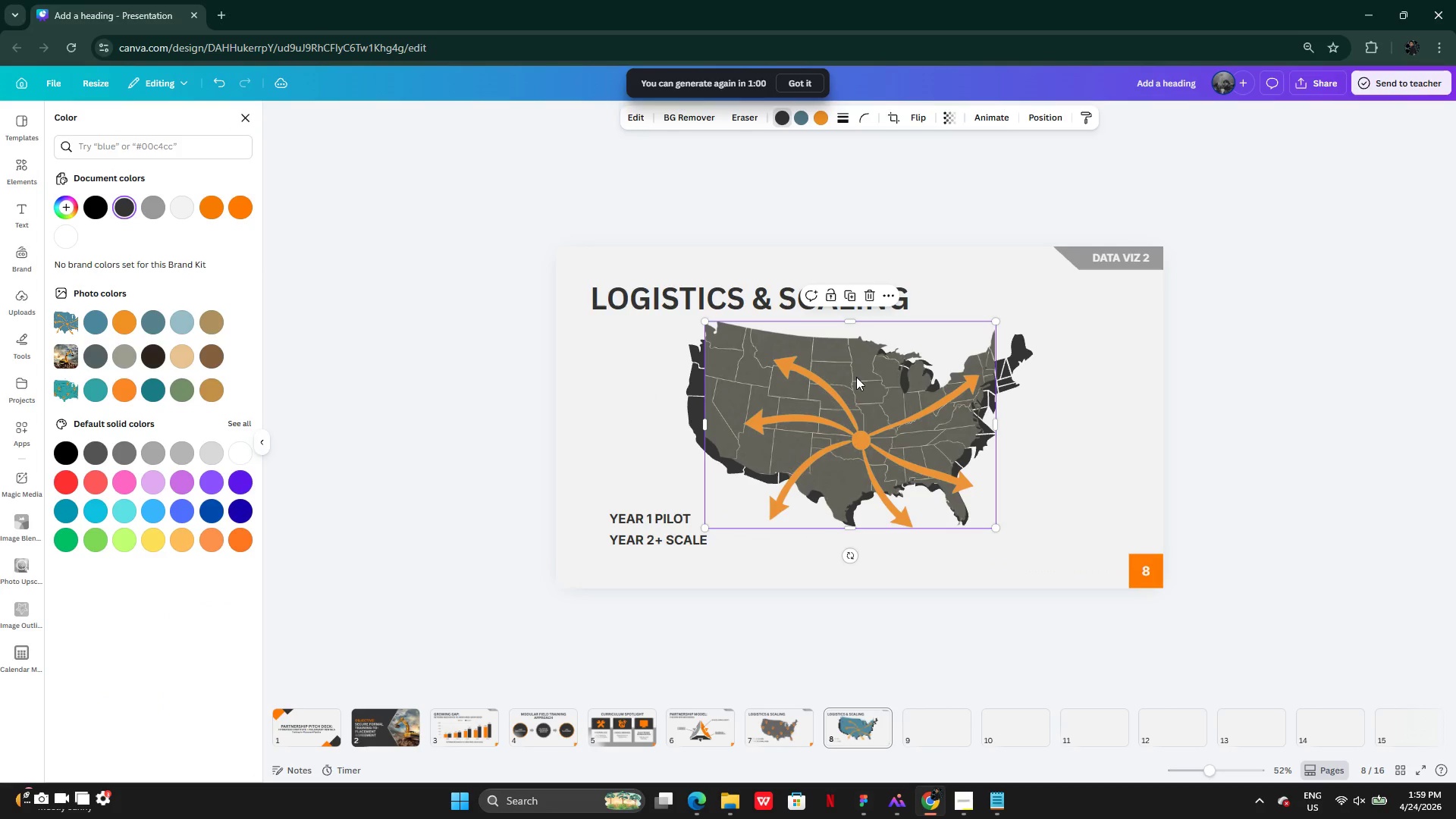 
left_click_drag(start_coordinate=[856, 377], to_coordinate=[785, 728])
 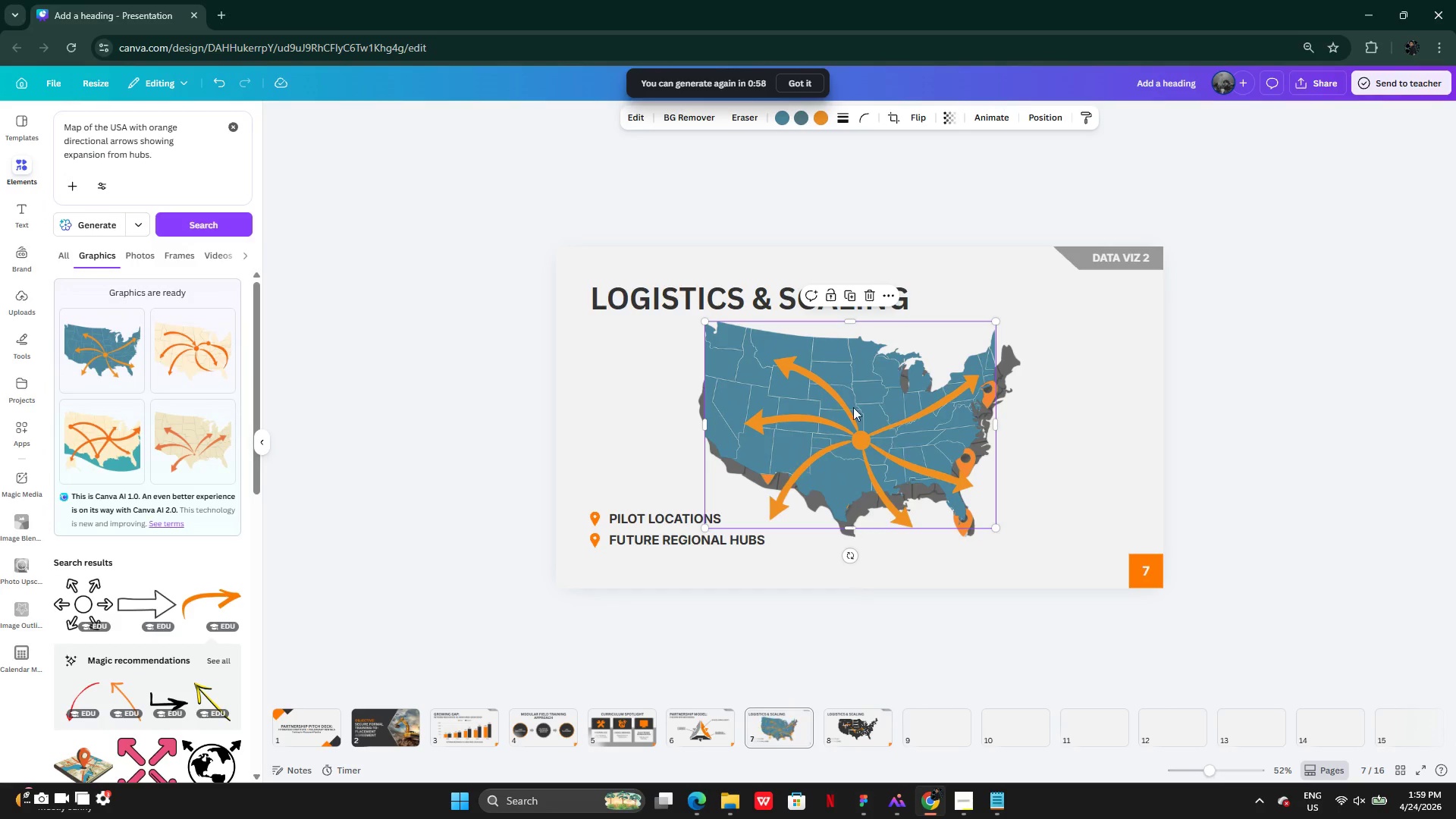 
left_click_drag(start_coordinate=[849, 397], to_coordinate=[928, 408])
 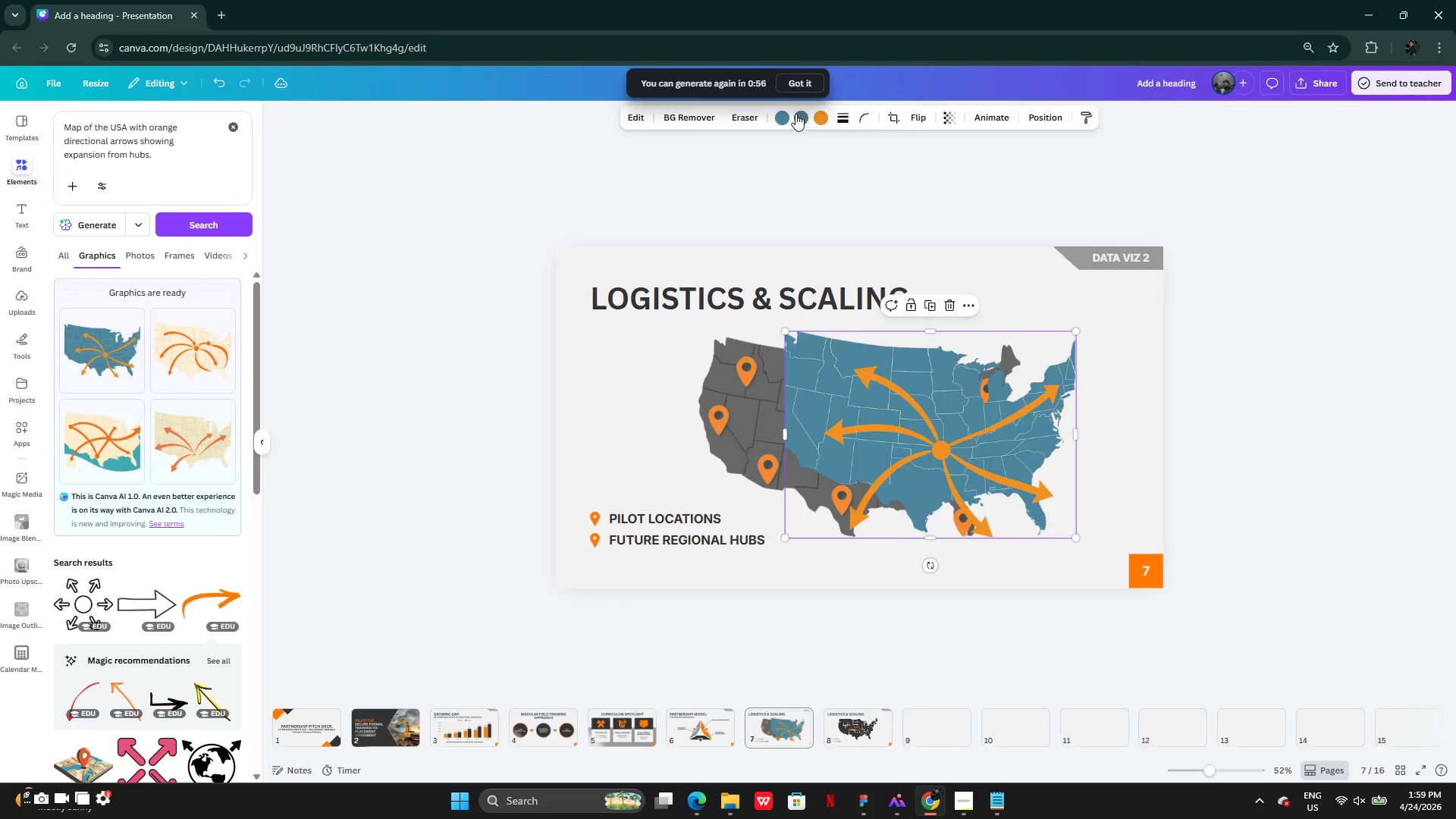 
left_click([788, 115])
 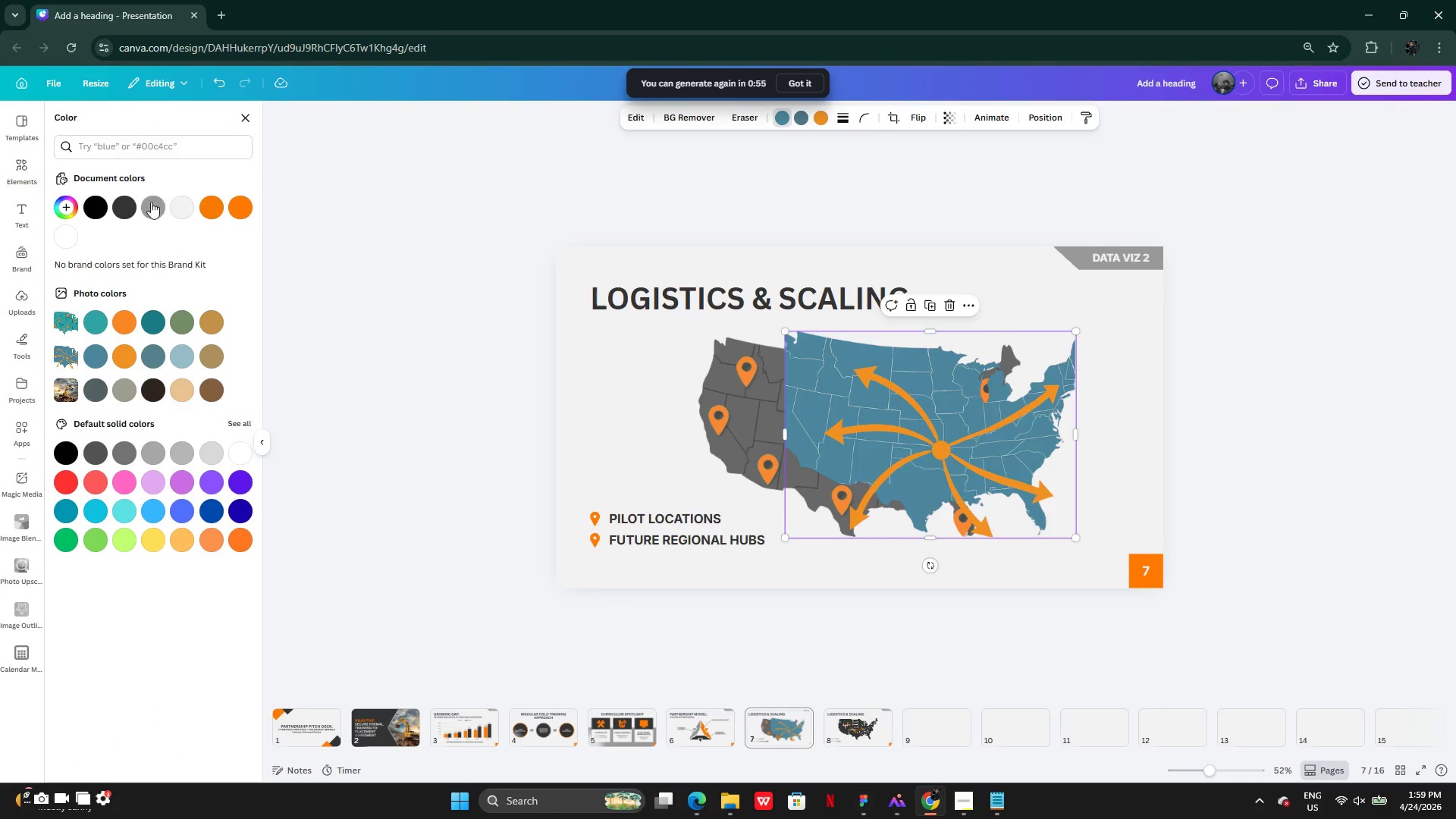 
left_click([129, 202])
 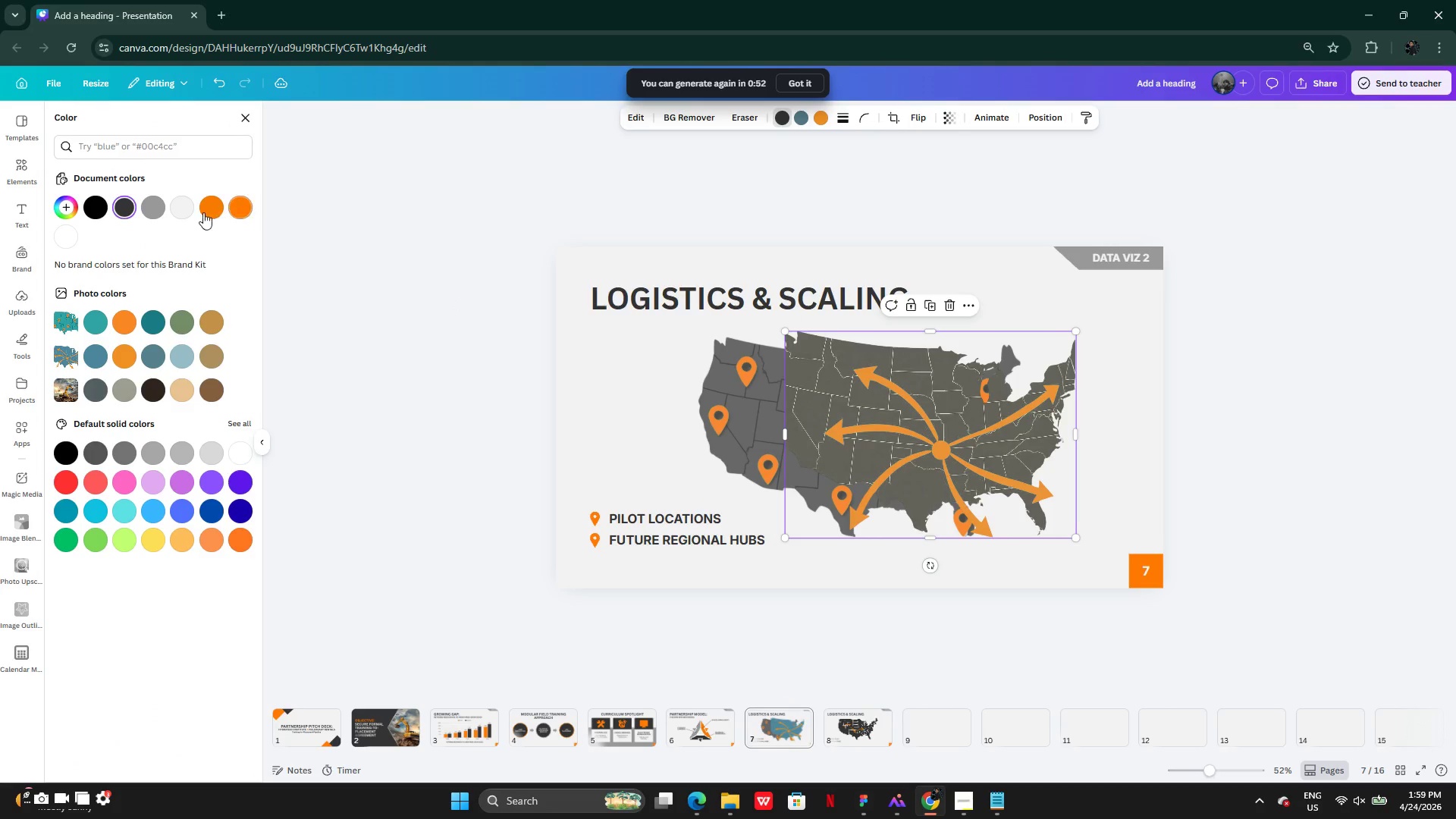 
left_click([150, 206])
 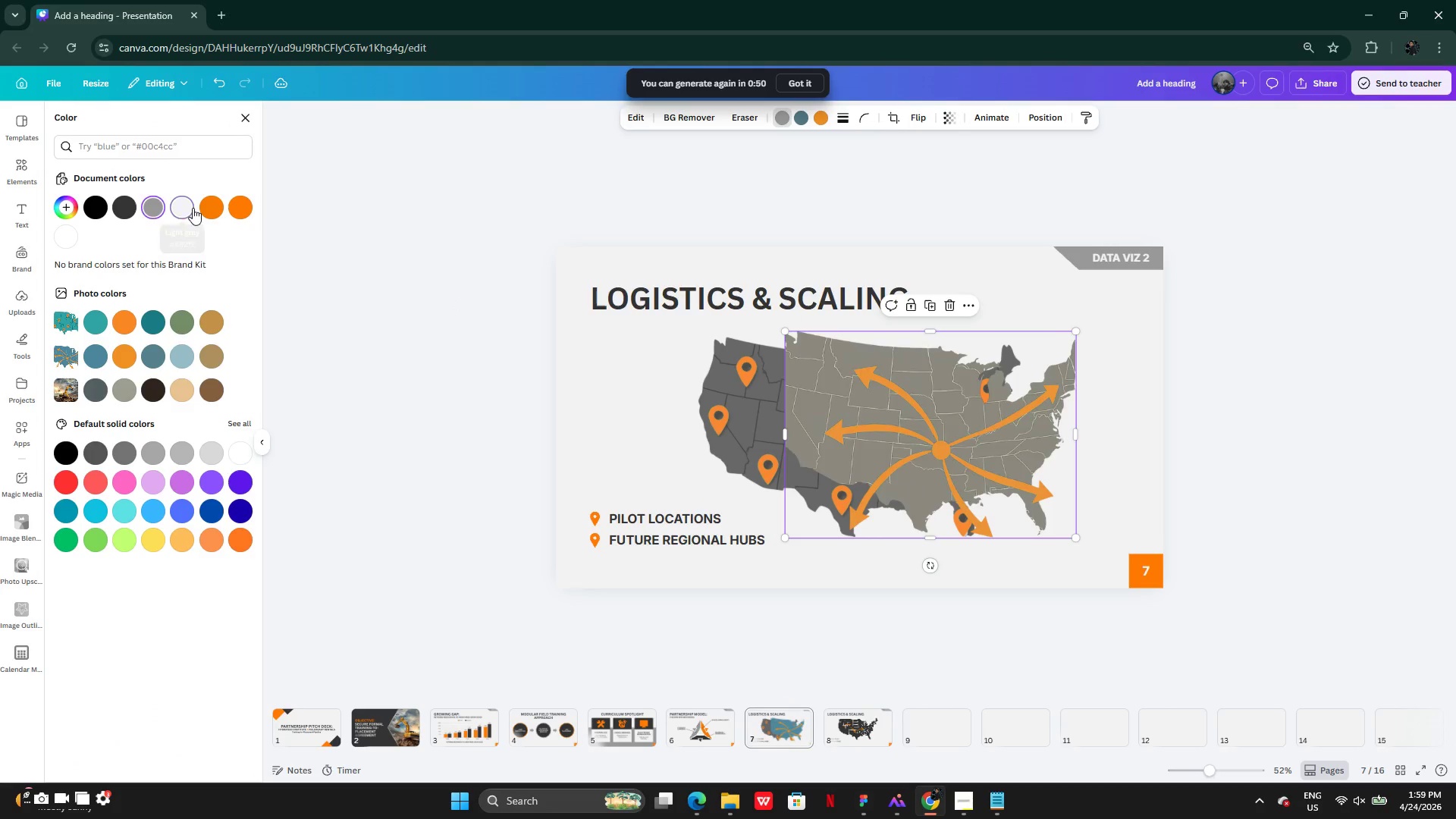 
double_click([201, 206])
 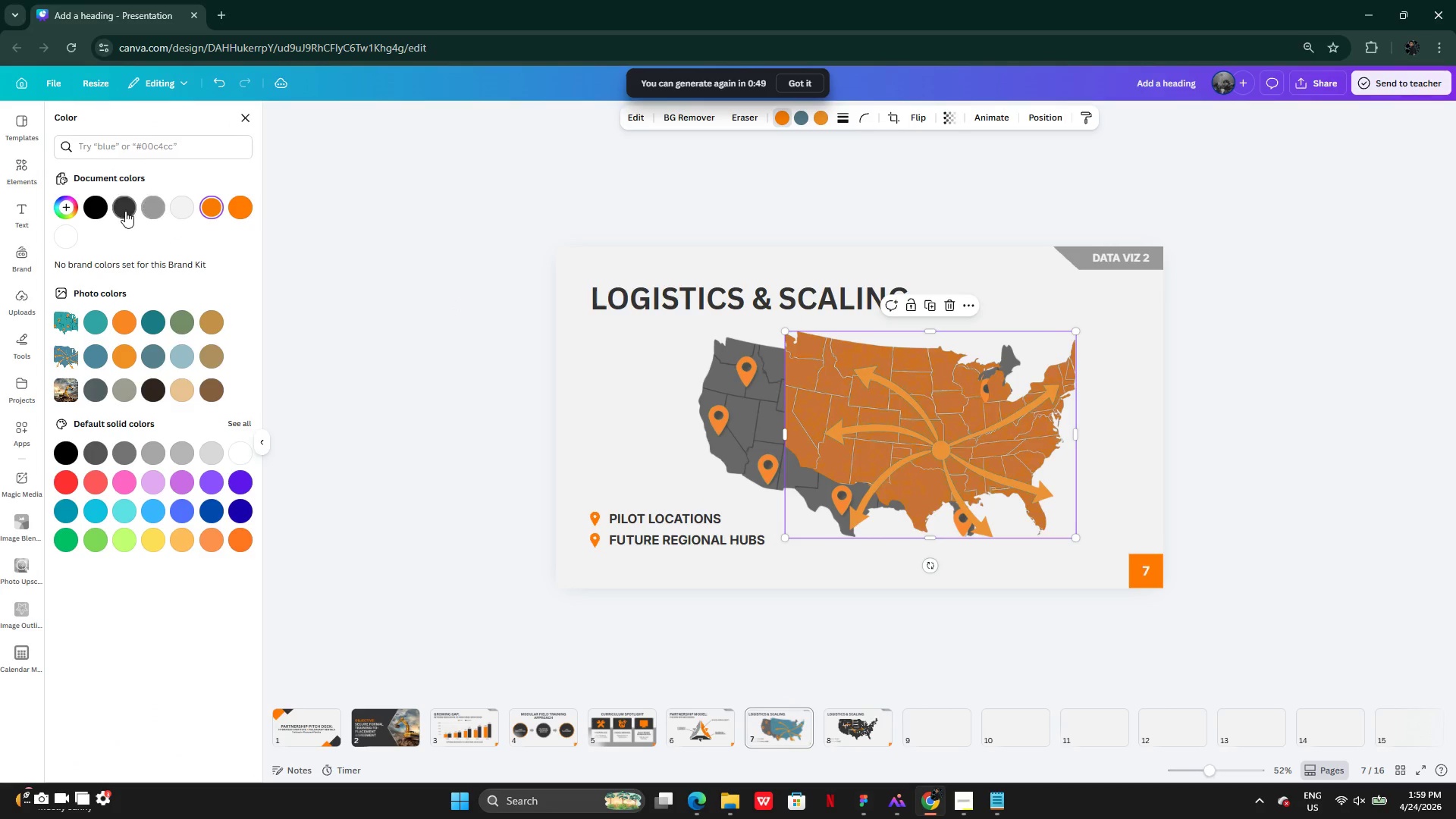 
left_click([124, 210])
 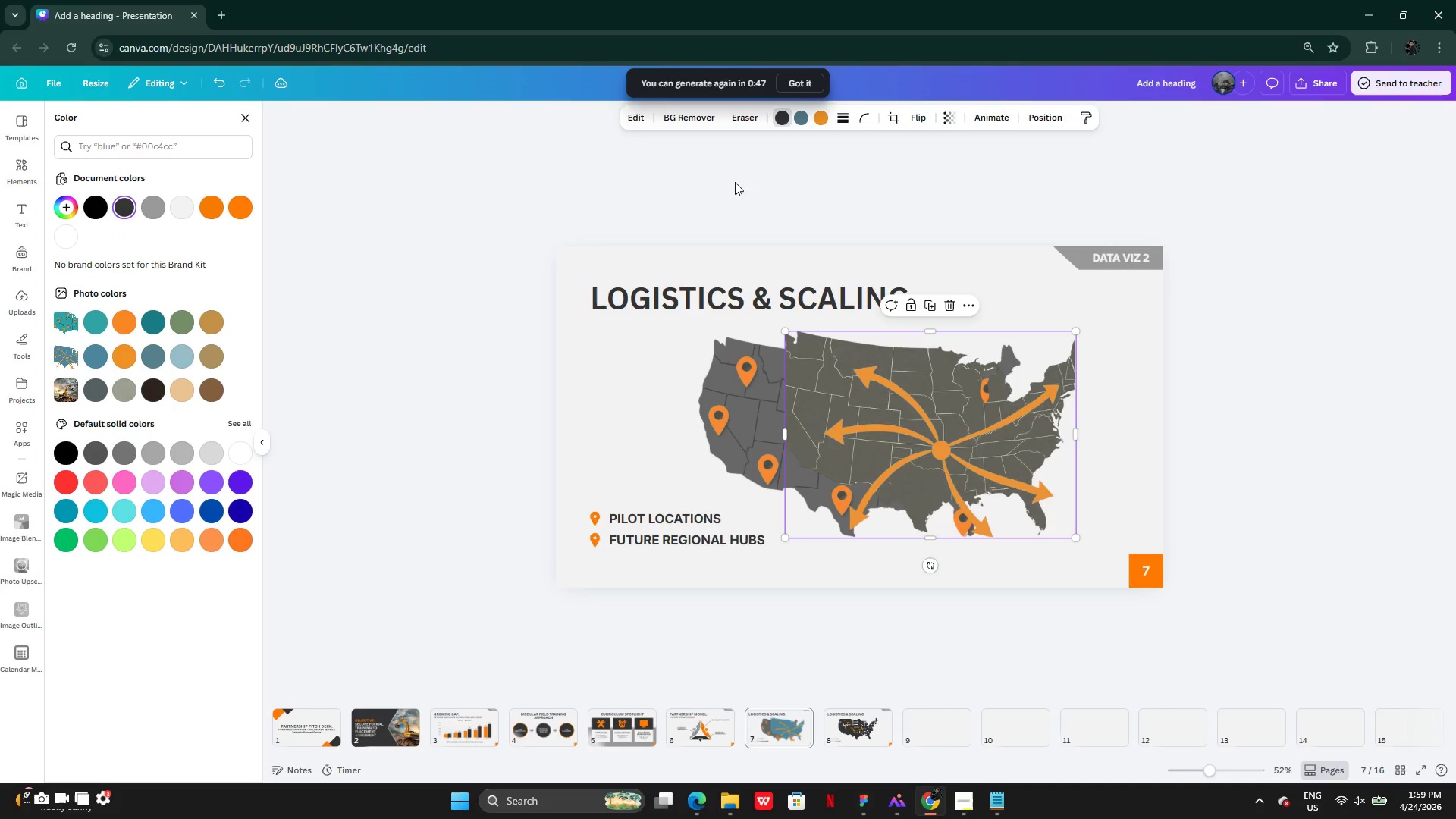 
left_click([805, 118])
 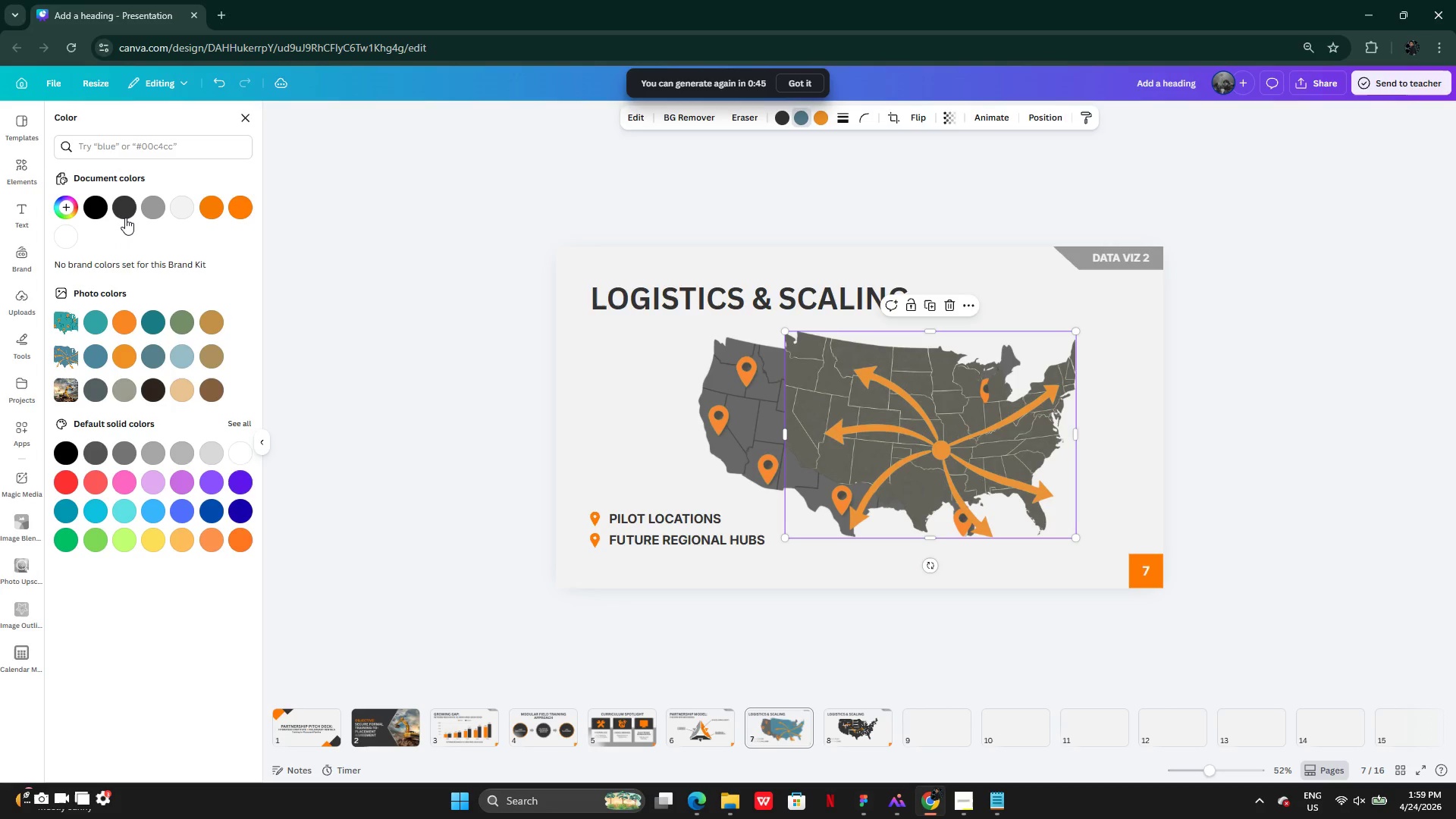 
left_click([120, 210])
 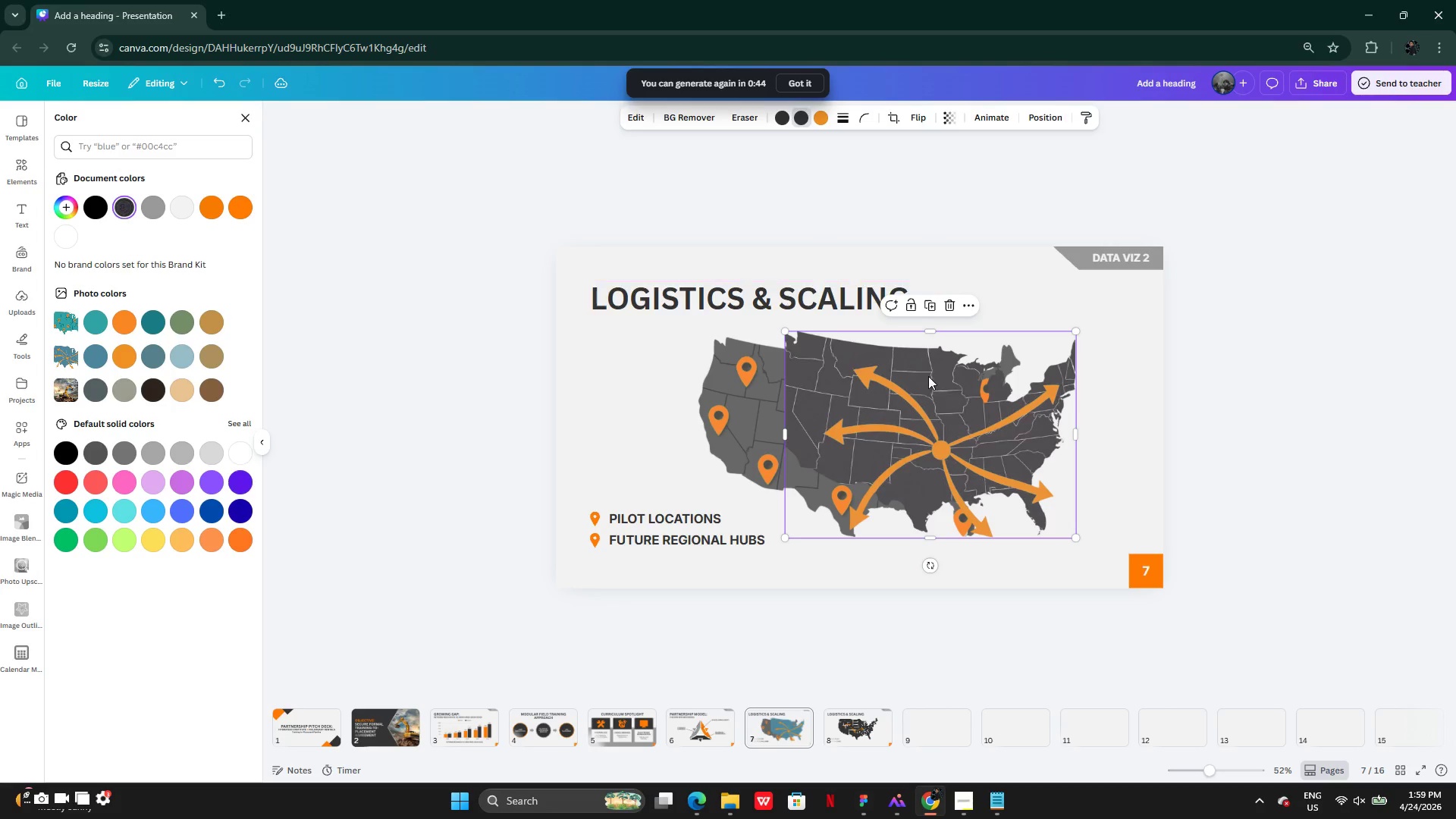 
left_click_drag(start_coordinate=[934, 379], to_coordinate=[877, 375])
 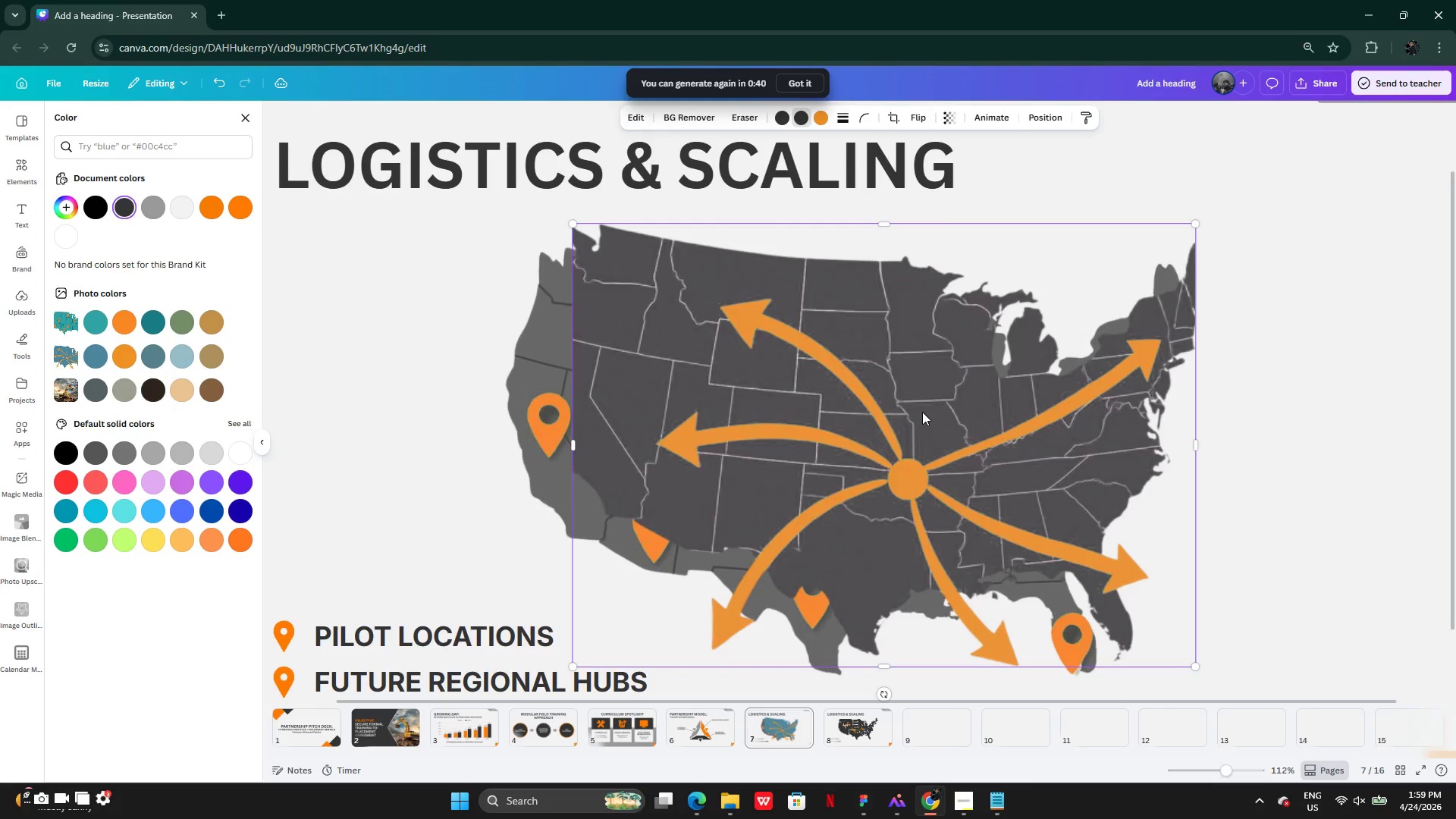 
left_click_drag(start_coordinate=[956, 401], to_coordinate=[1057, 416])
 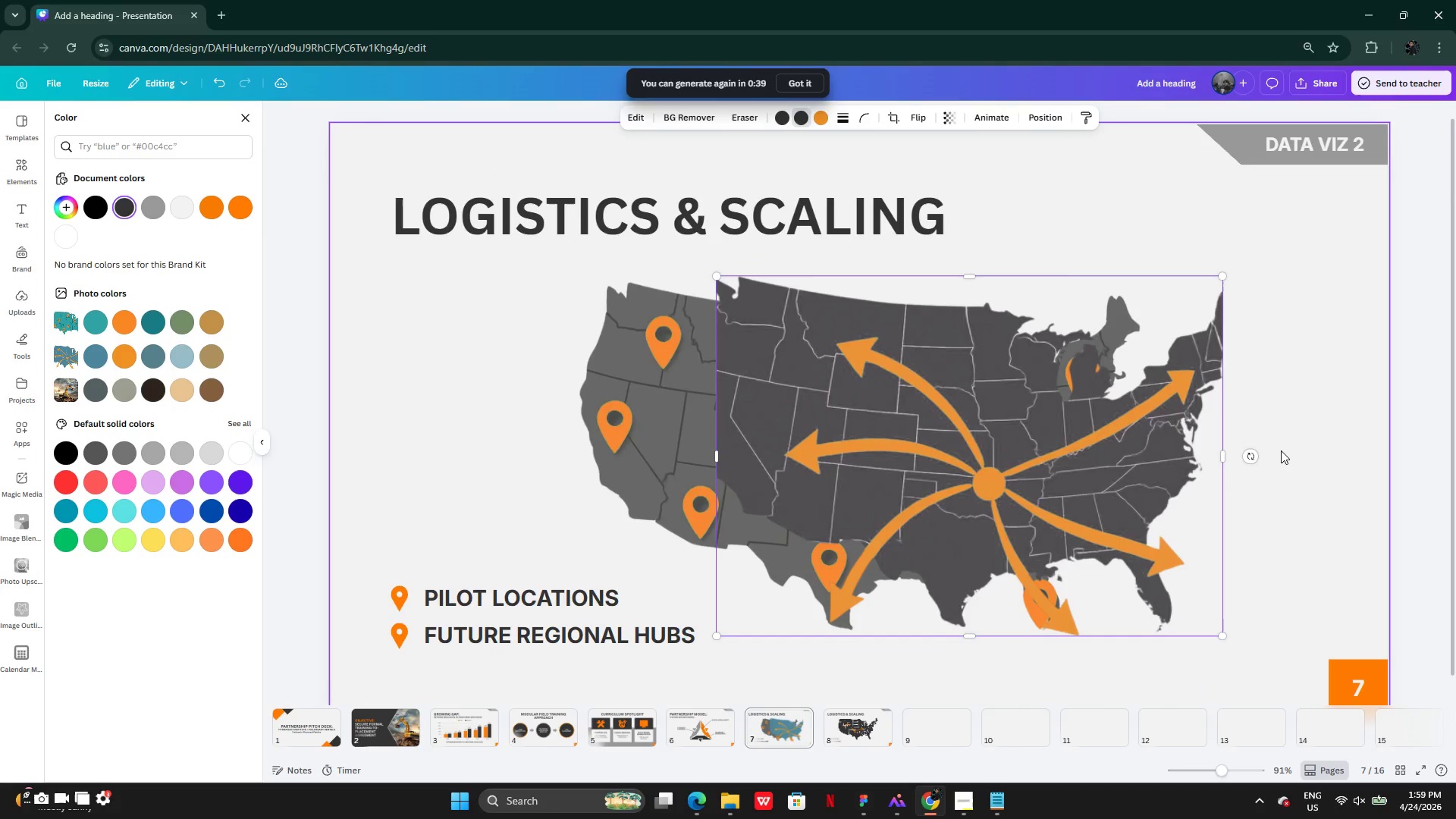 
left_click([1281, 450])
 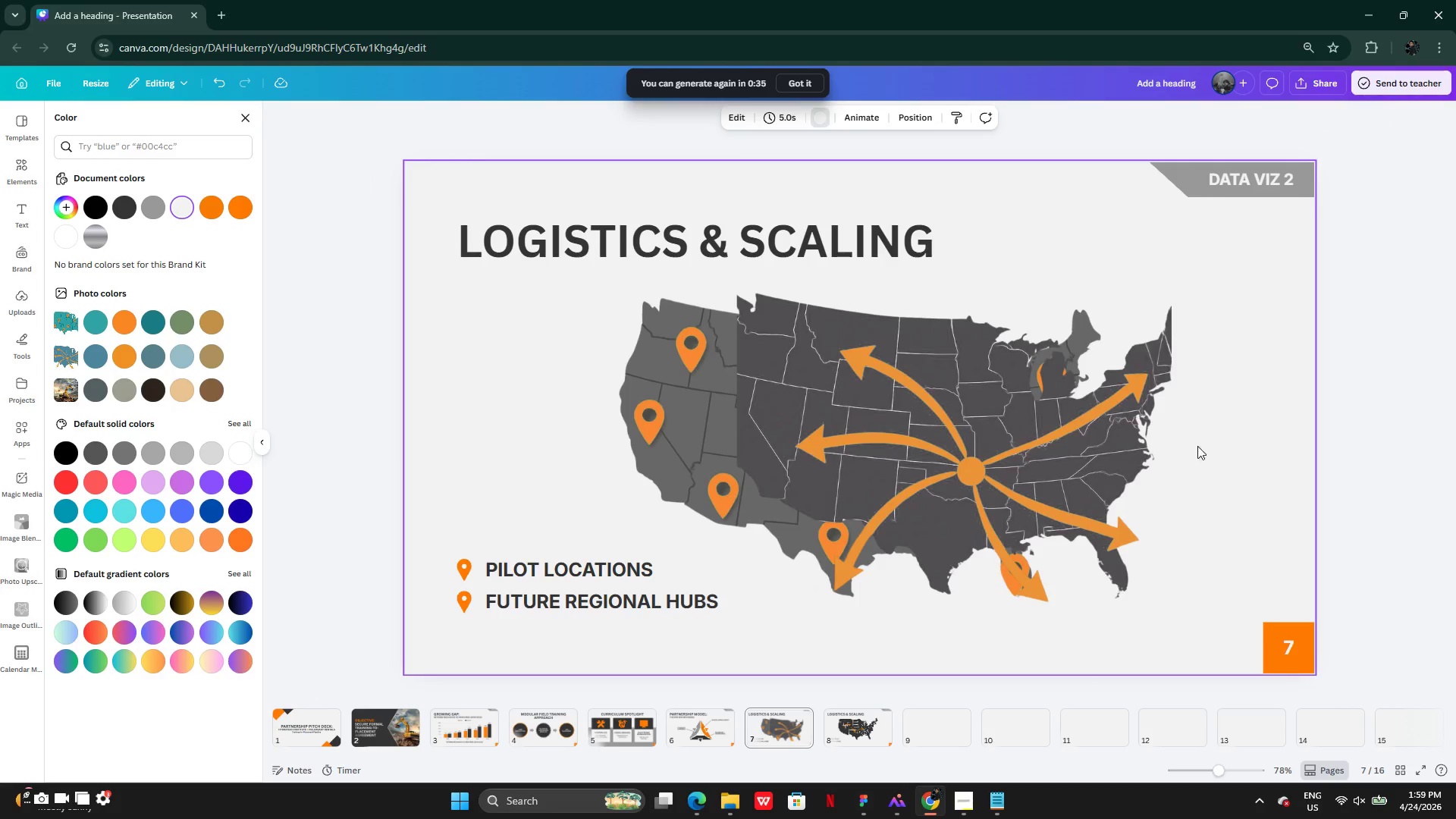 
left_click_drag(start_coordinate=[900, 464], to_coordinate=[1062, 459])
 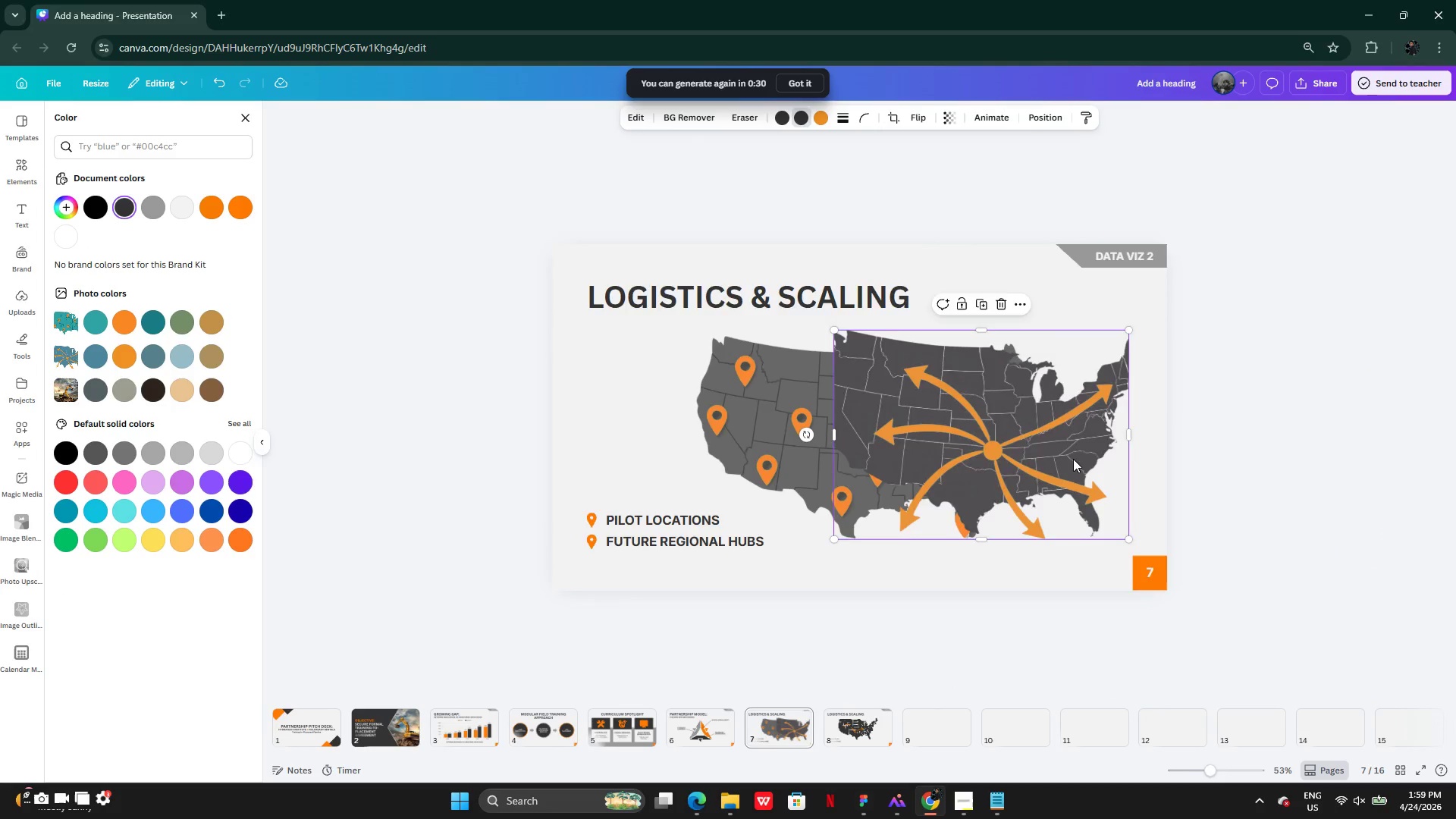 
left_click_drag(start_coordinate=[1059, 452], to_coordinate=[872, 724])
 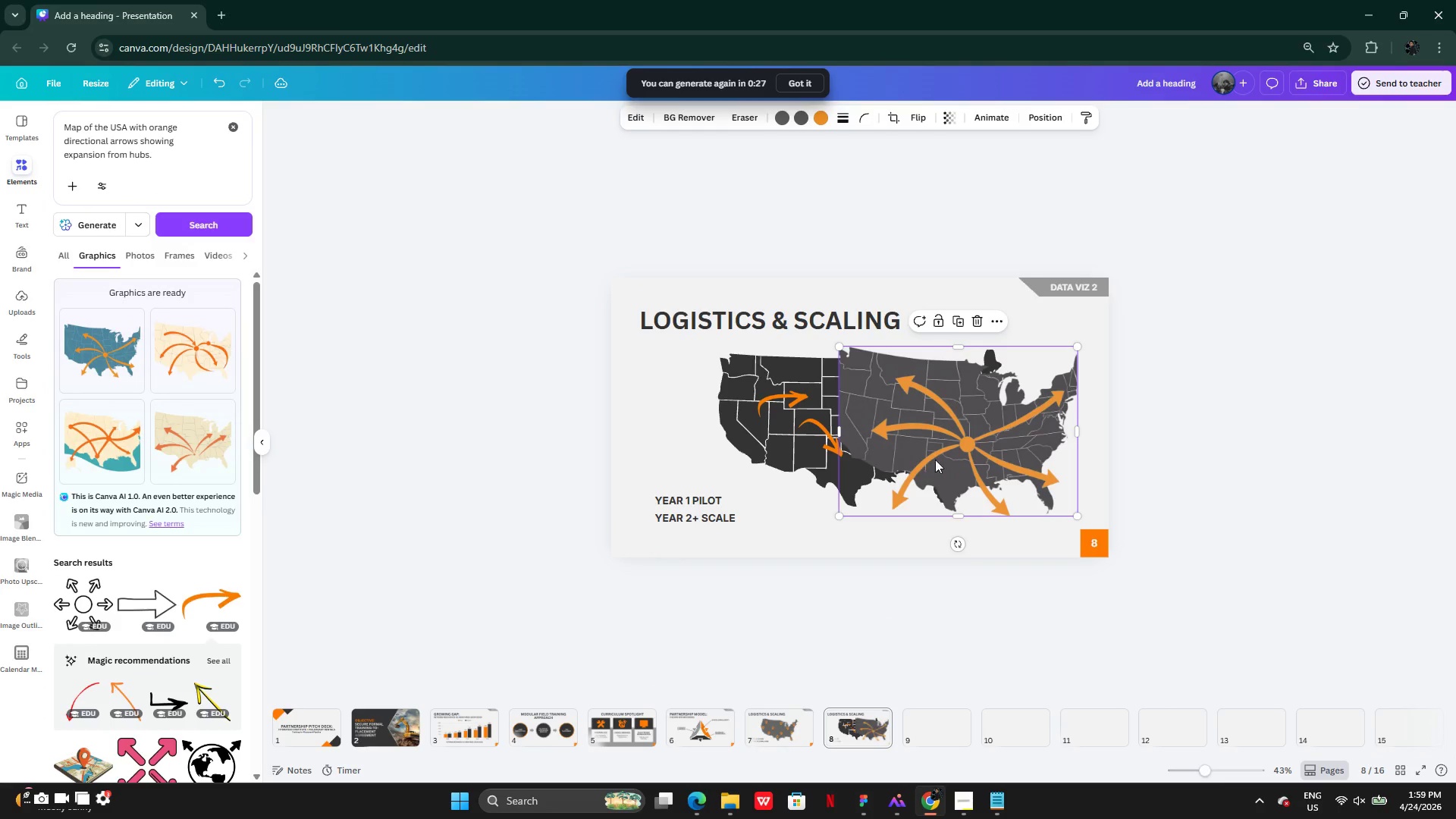 
left_click_drag(start_coordinate=[941, 452], to_coordinate=[835, 460])
 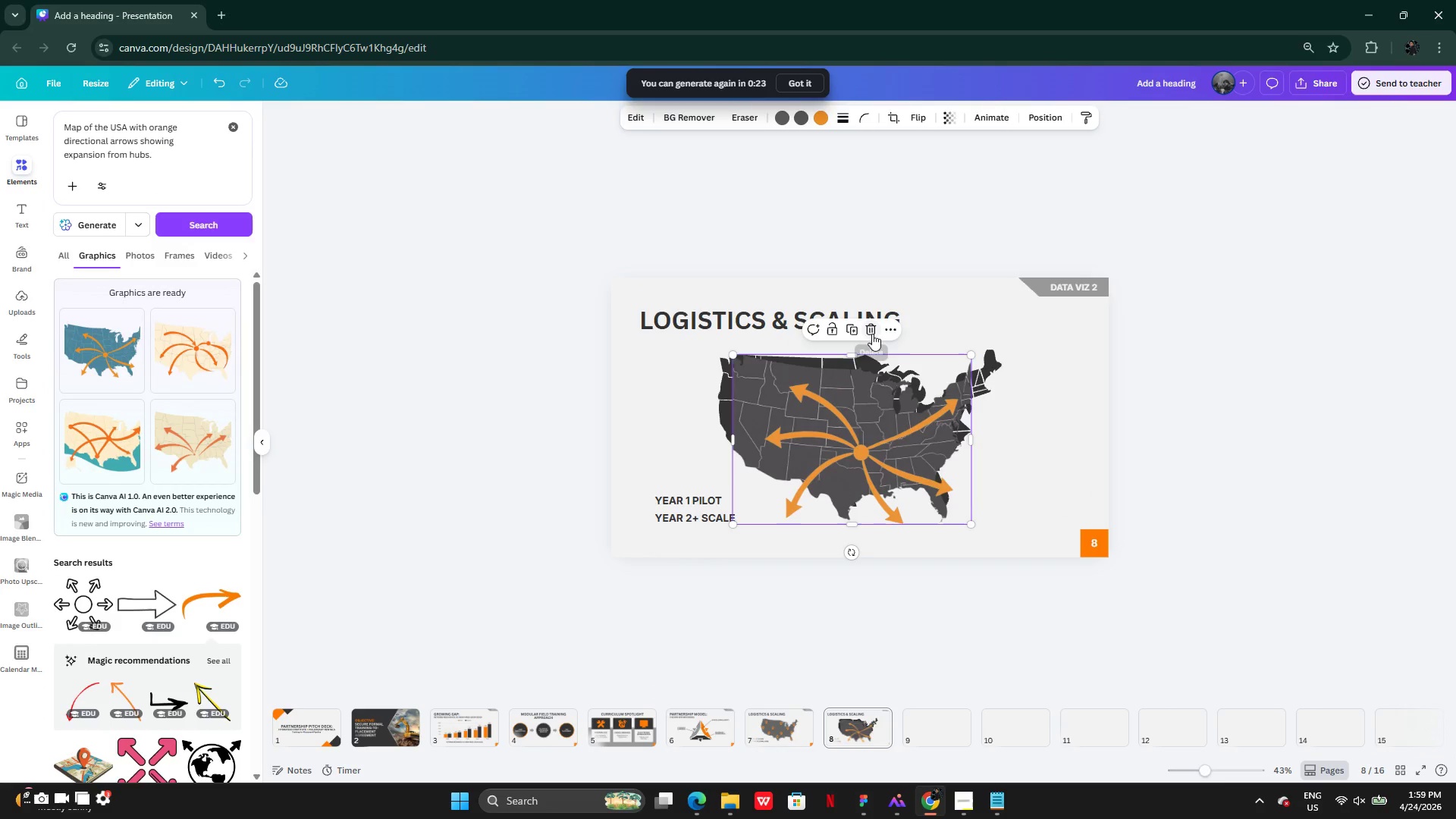 
left_click([873, 333])
 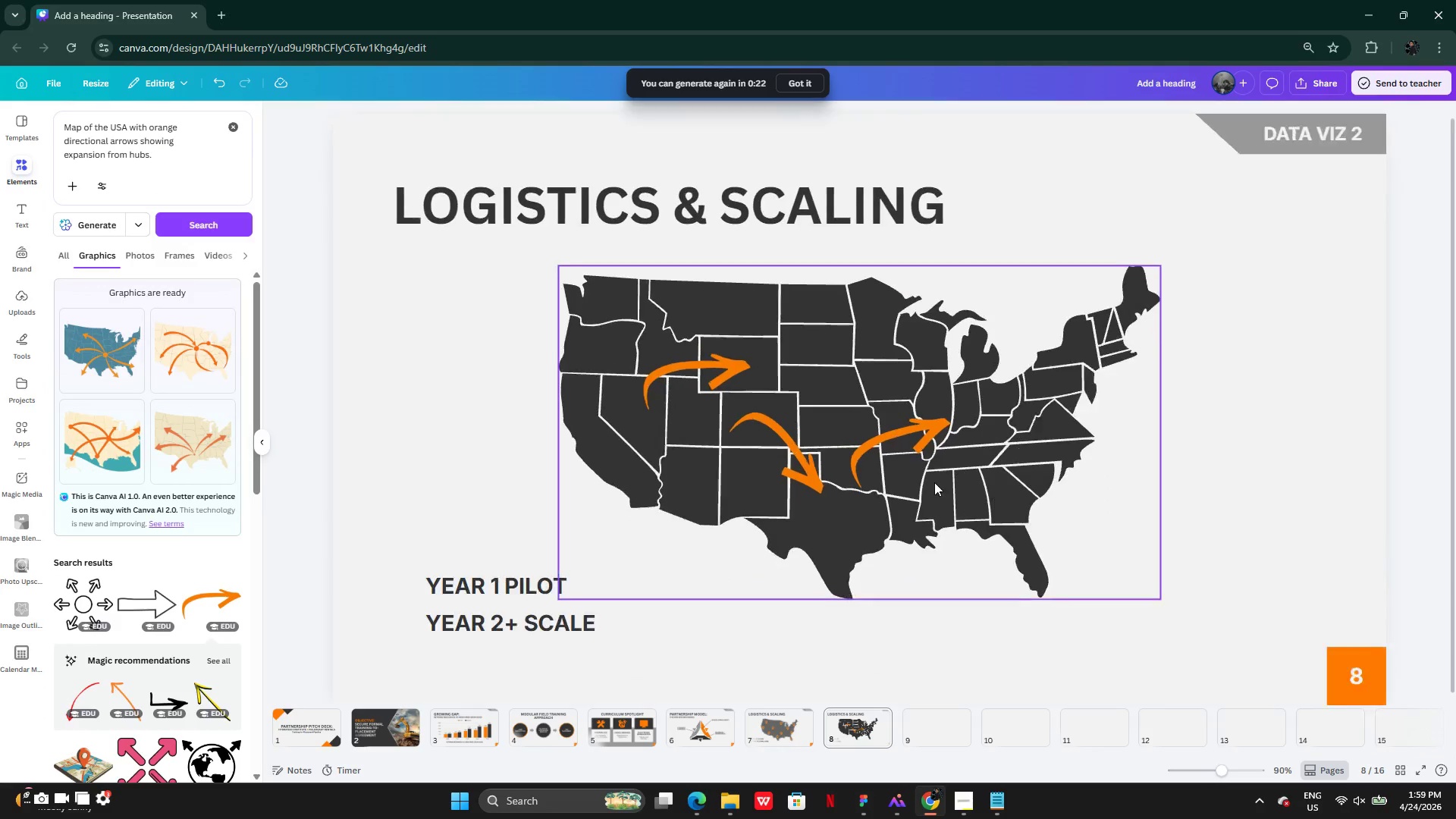 
left_click([882, 432])
 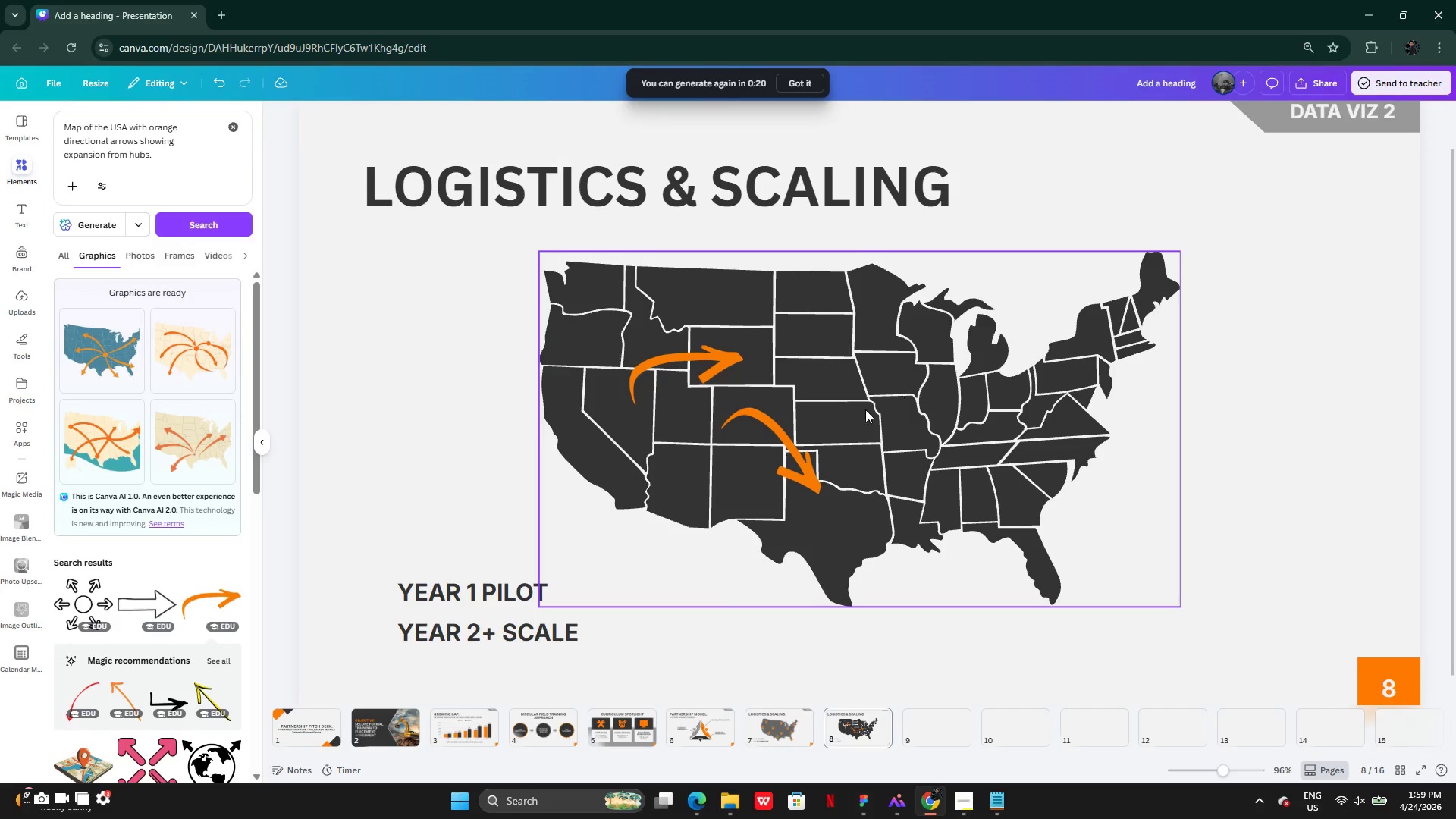 
double_click([788, 439])
 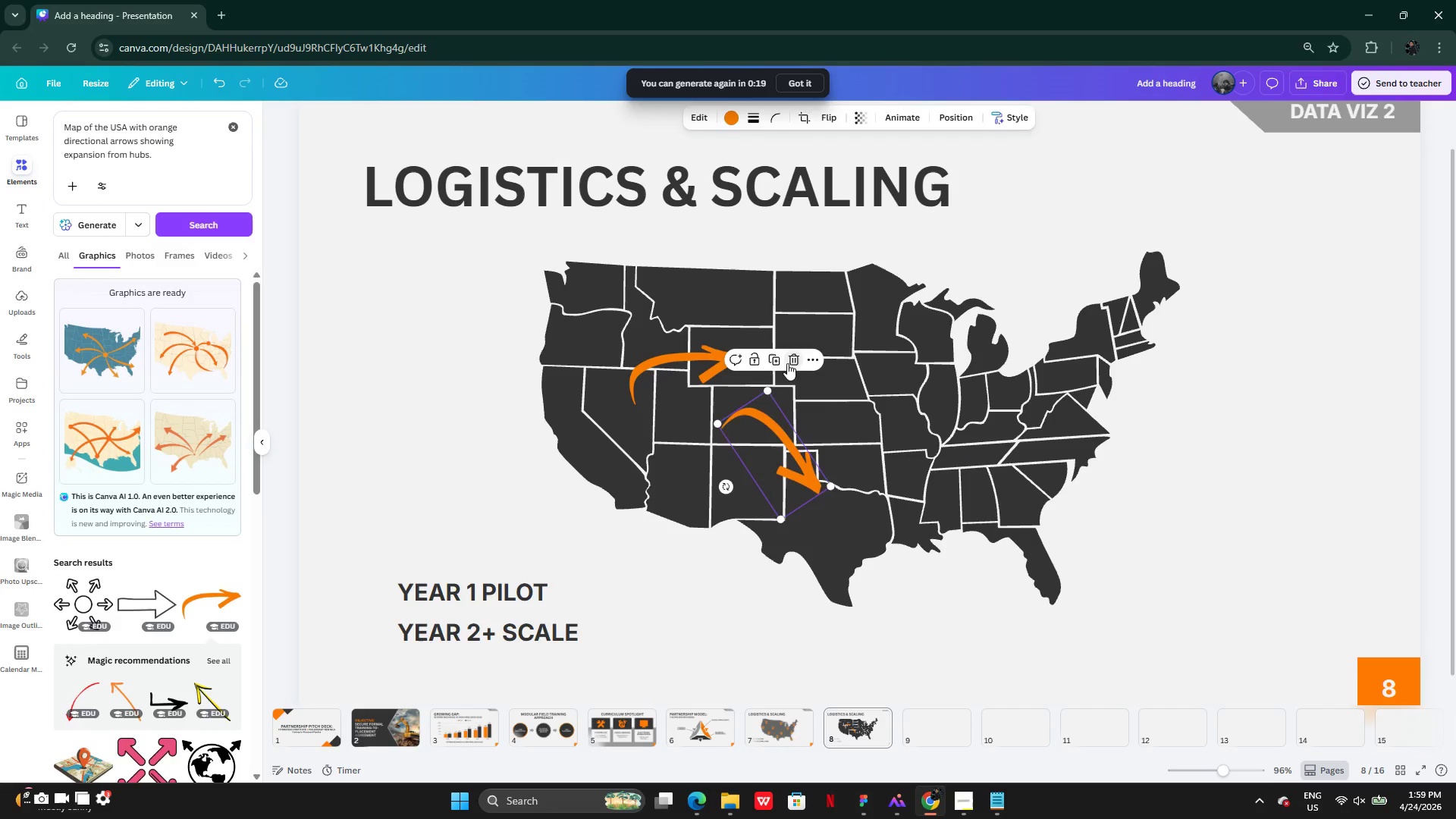 
double_click([736, 362])
 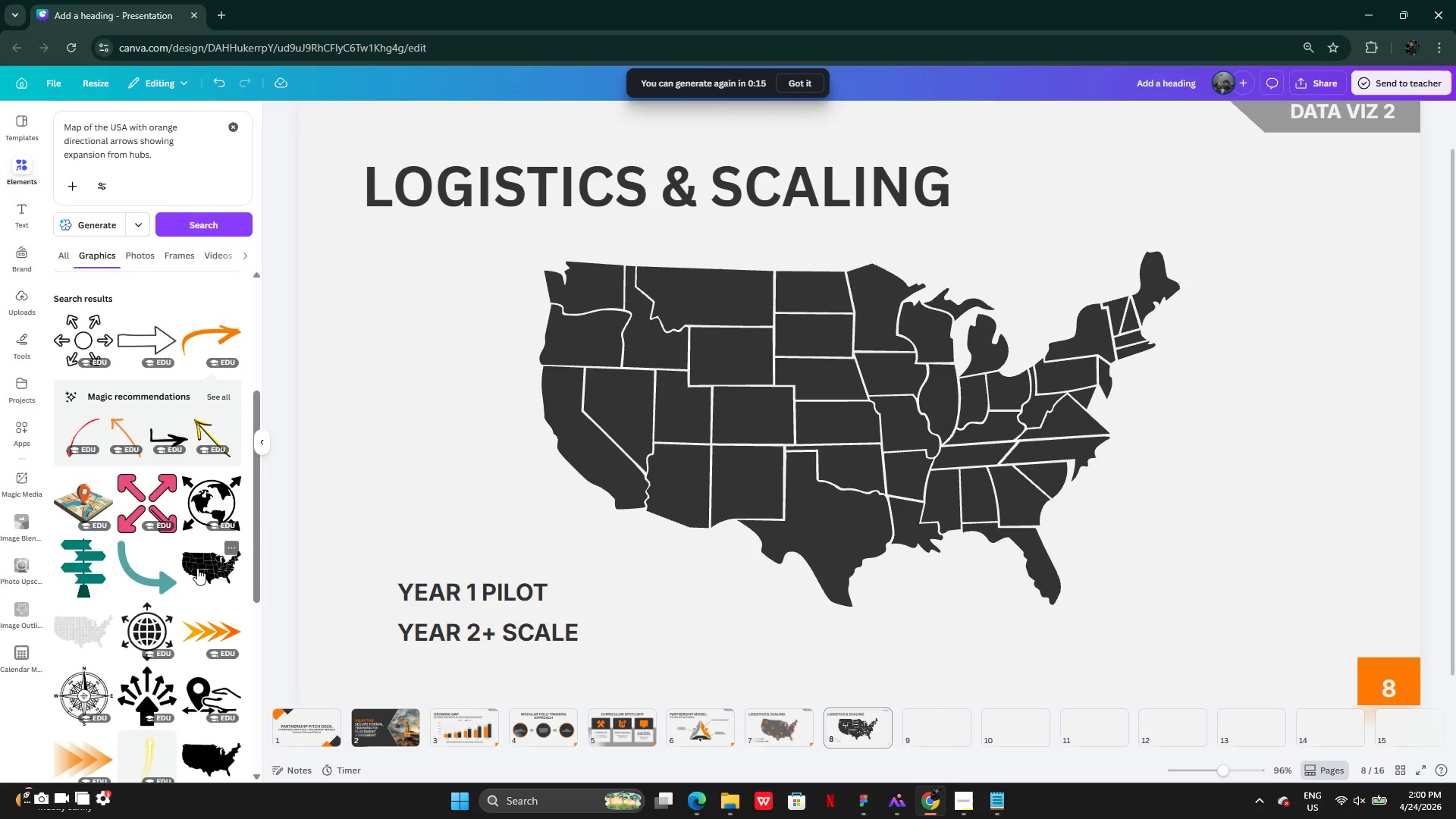 
mouse_move([182, 620])
 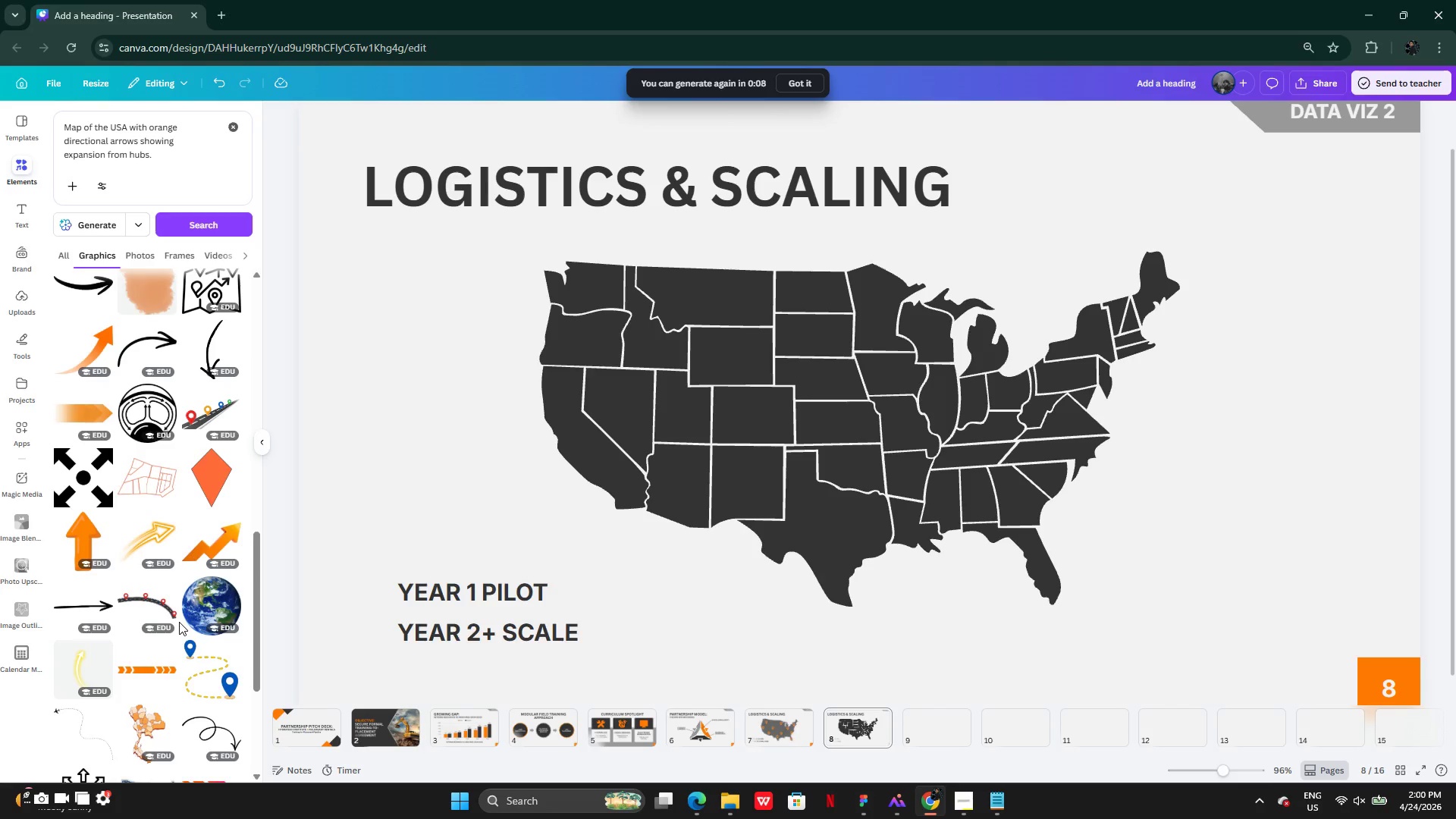 
wait(5.25)
 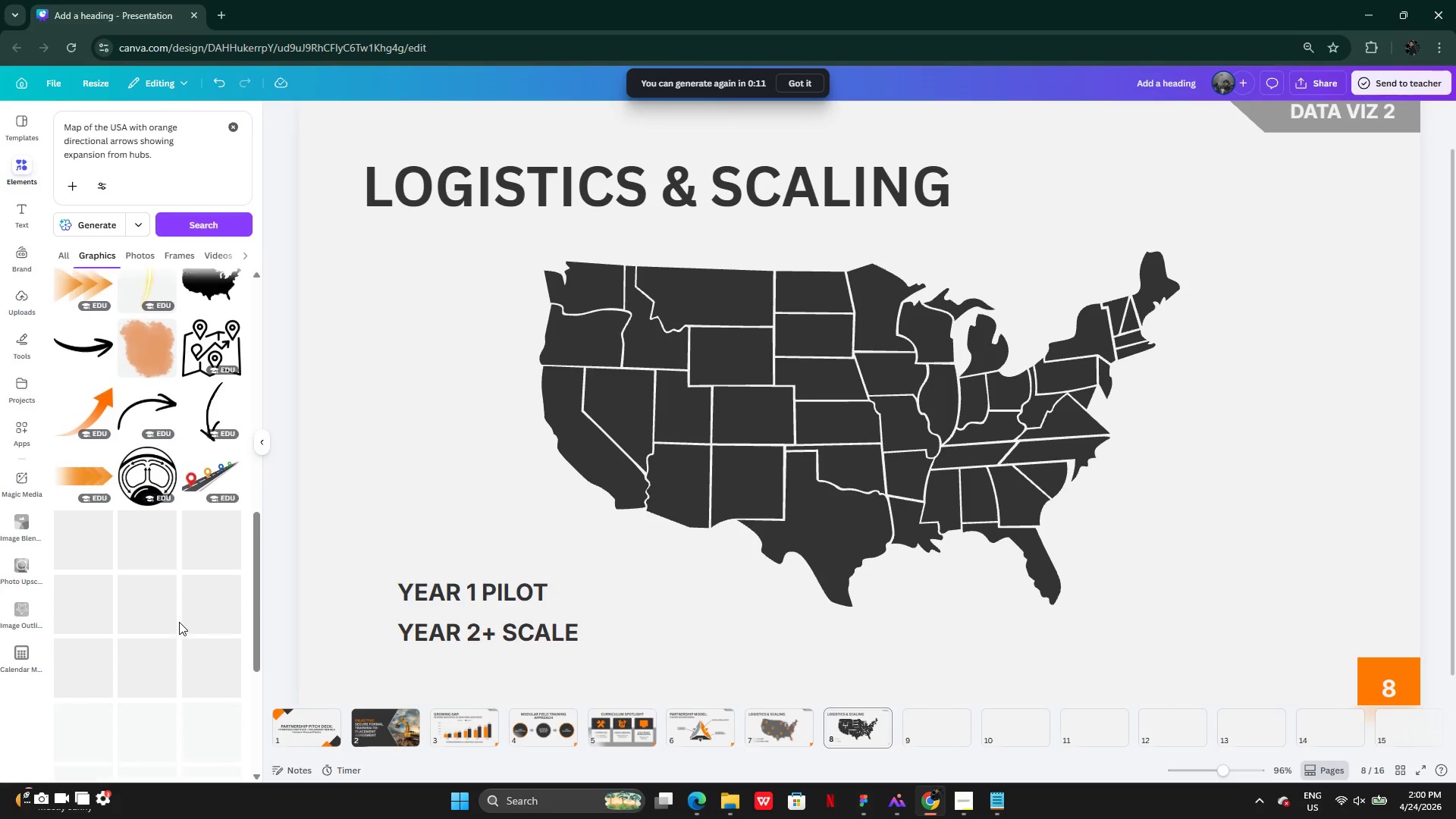 
left_click([88, 344])
 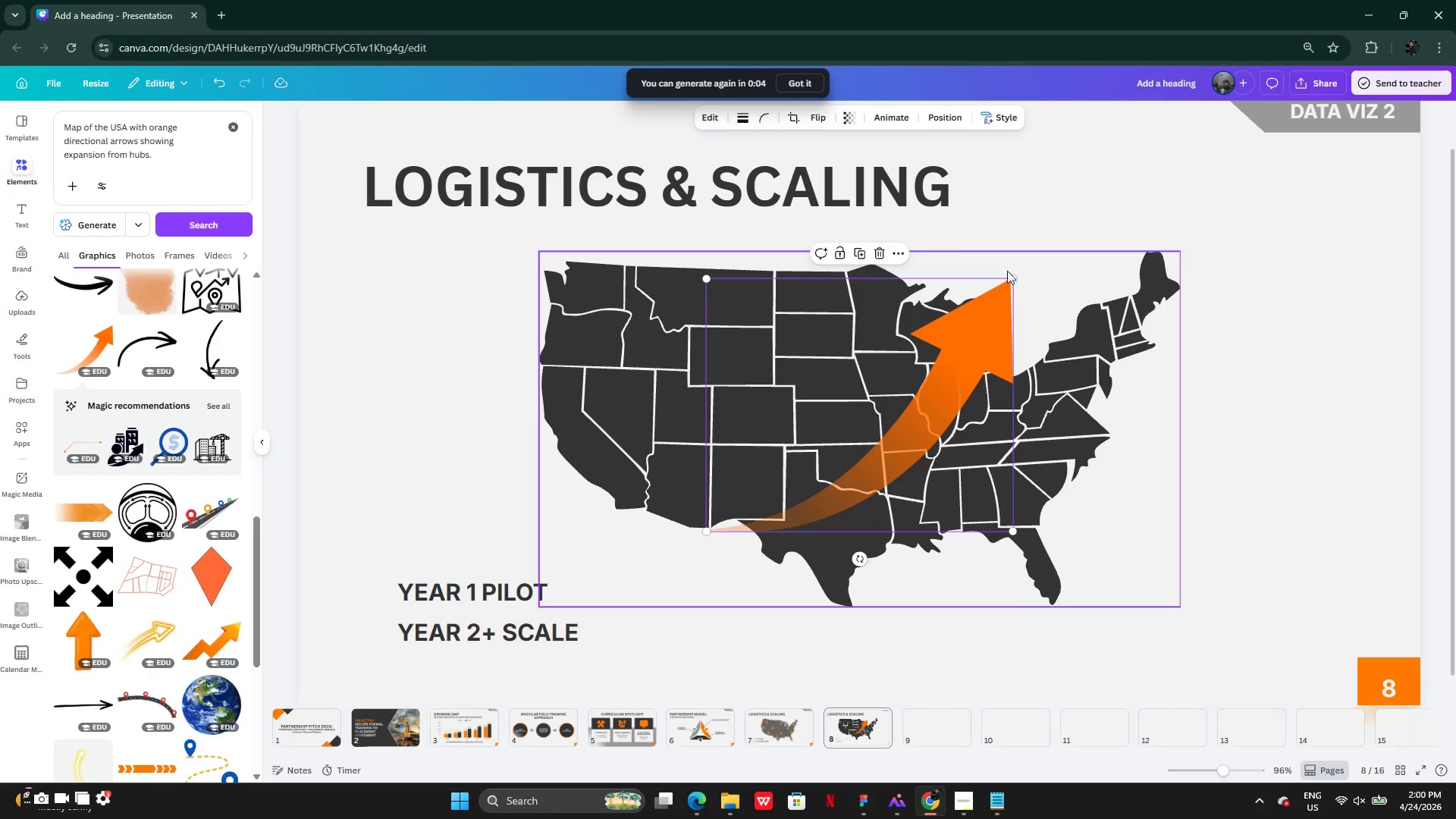 
left_click_drag(start_coordinate=[1014, 277], to_coordinate=[802, 482])
 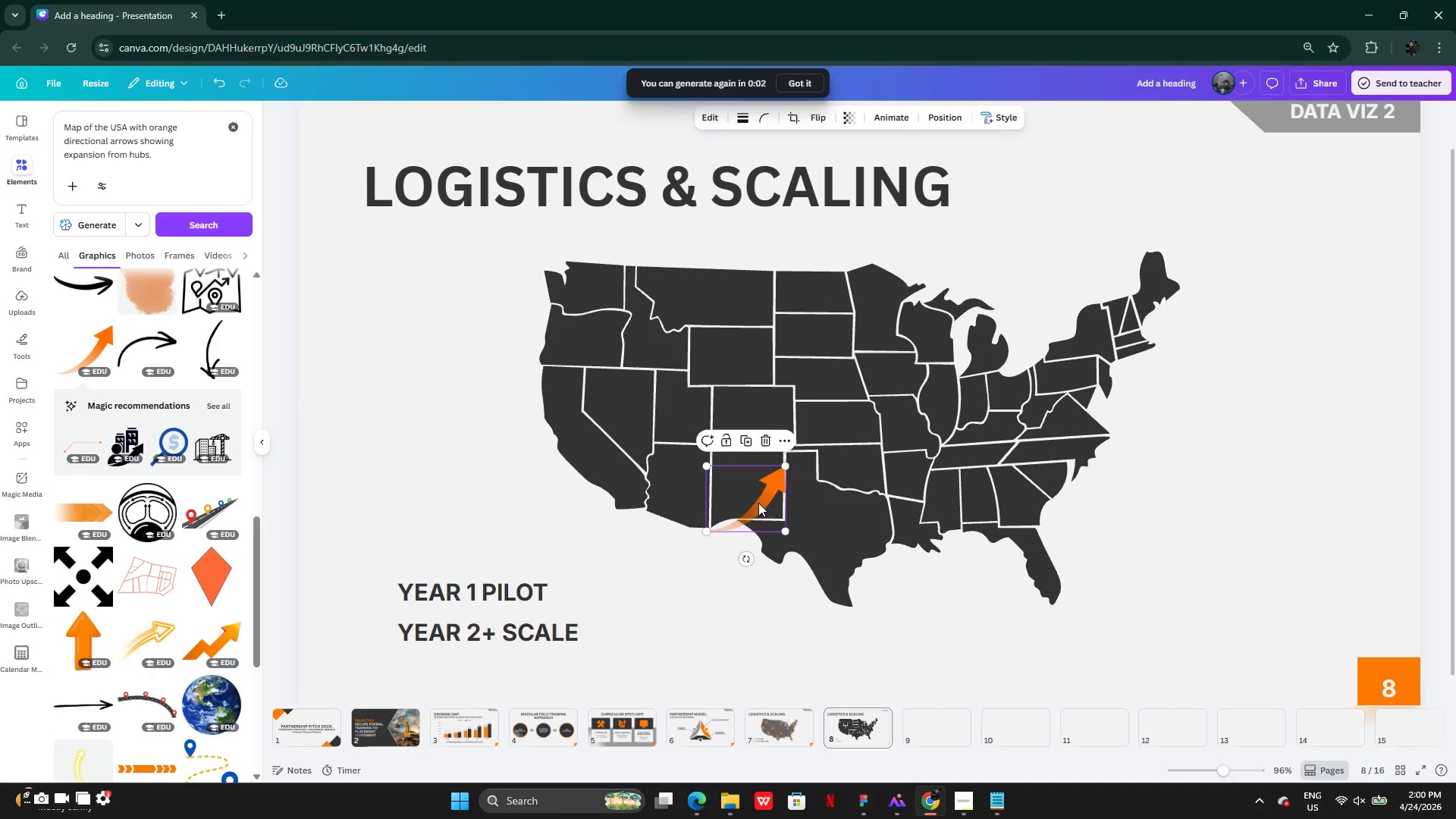 
left_click_drag(start_coordinate=[758, 503], to_coordinate=[826, 486])
 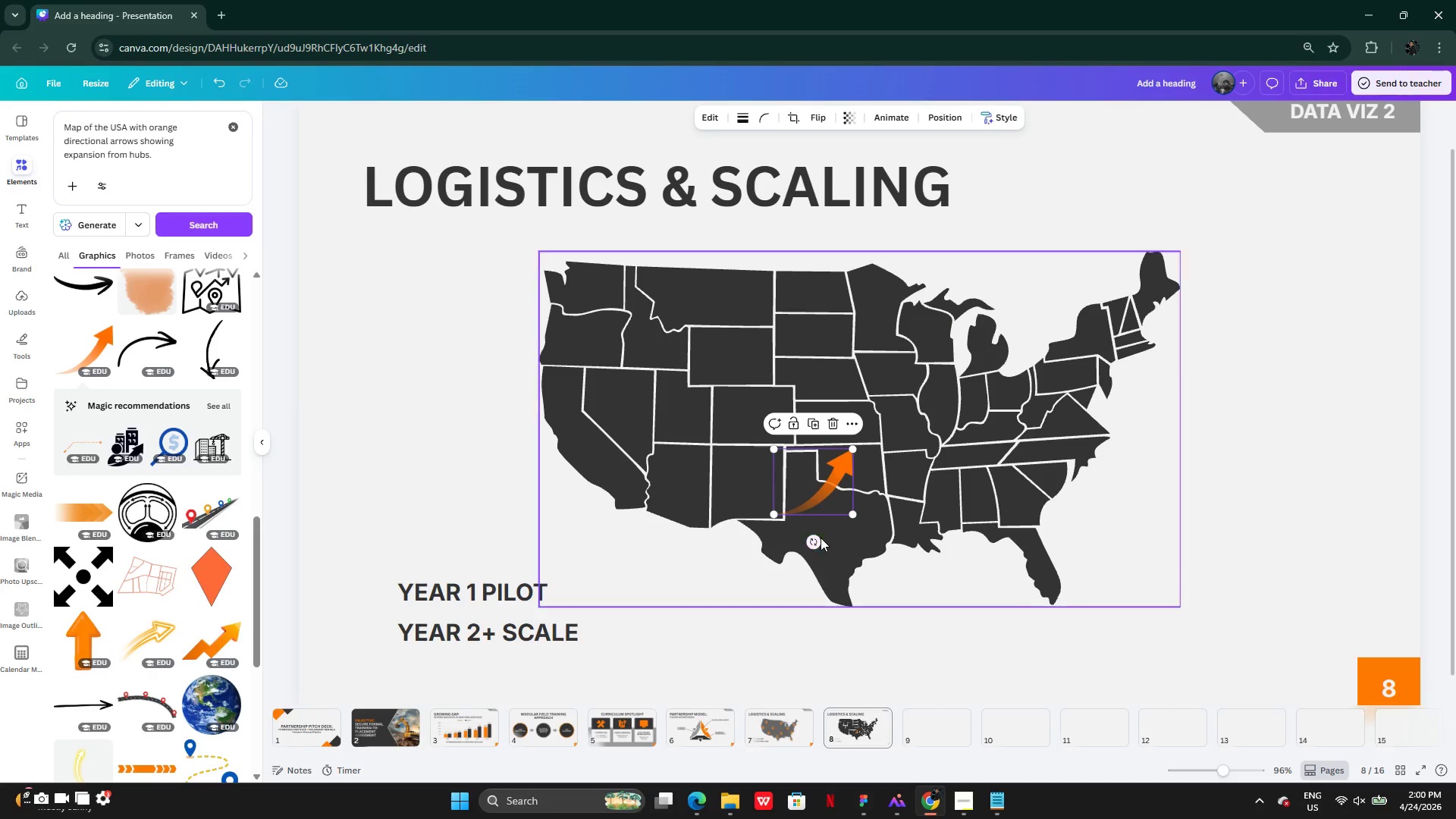 
left_click_drag(start_coordinate=[820, 538], to_coordinate=[799, 522])
 